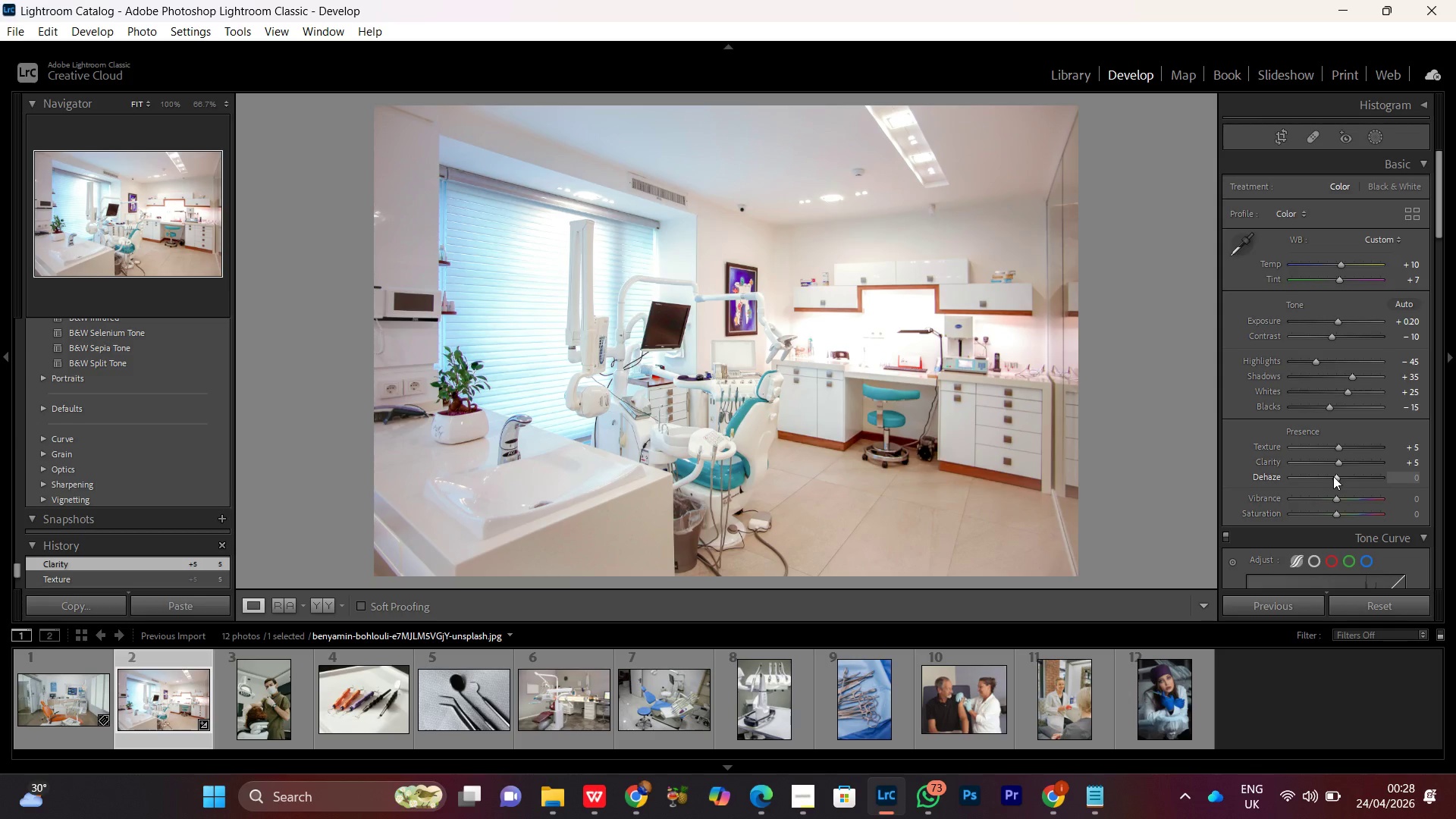 
scroll: coordinate [1333, 476], scroll_direction: up, amount: 1.0
 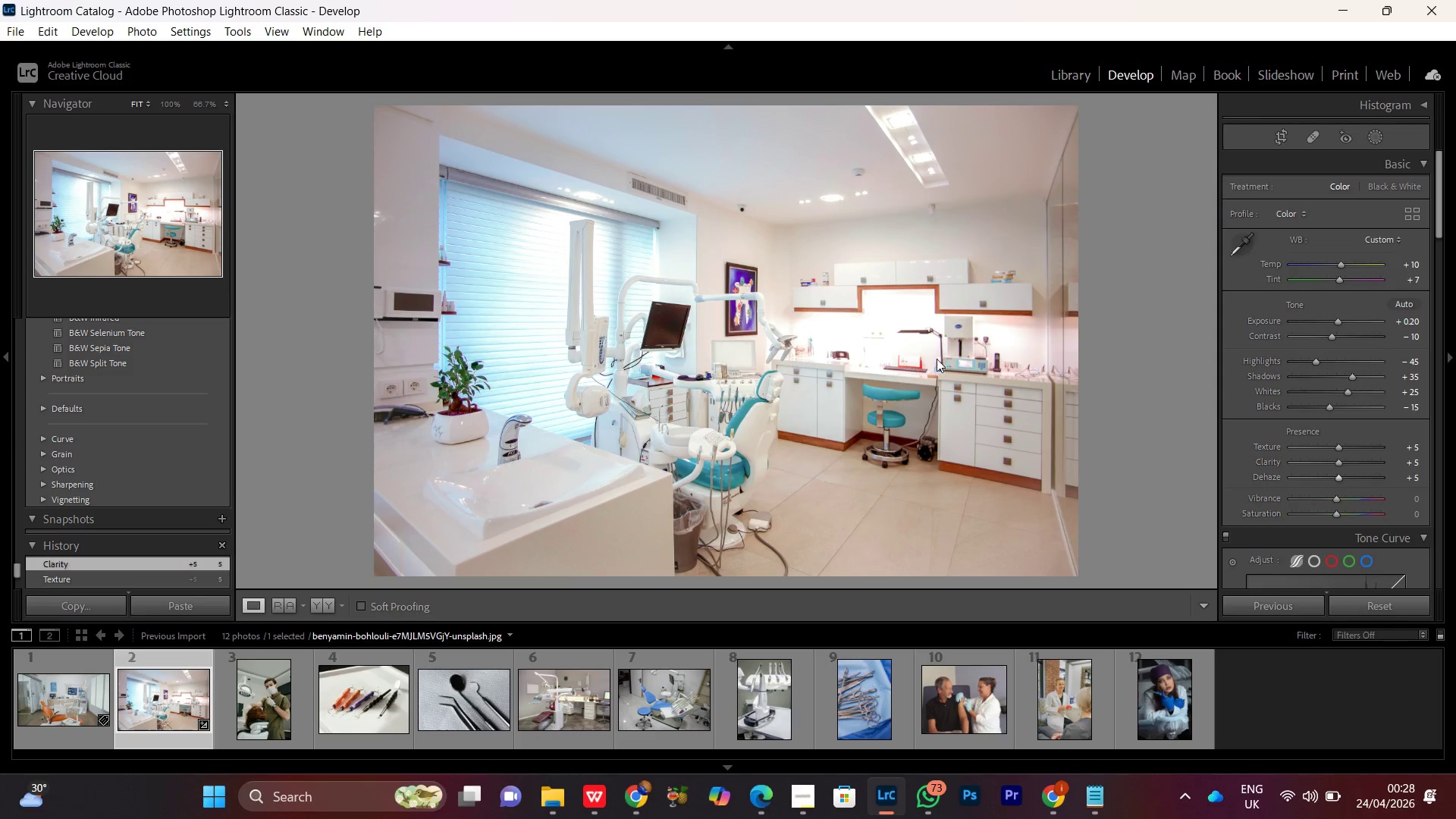 
double_click([937, 359])
 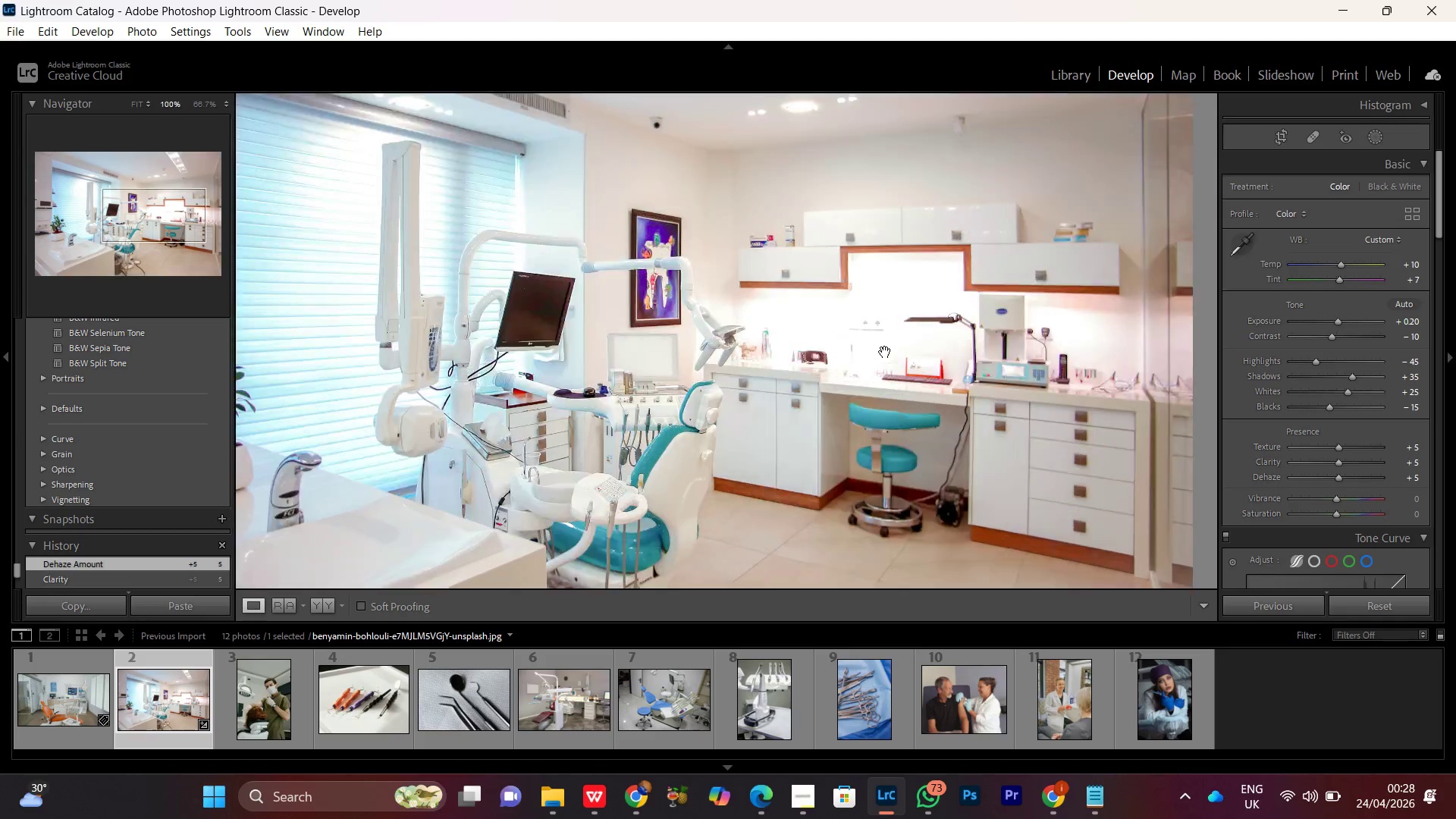 
double_click([730, 433])
 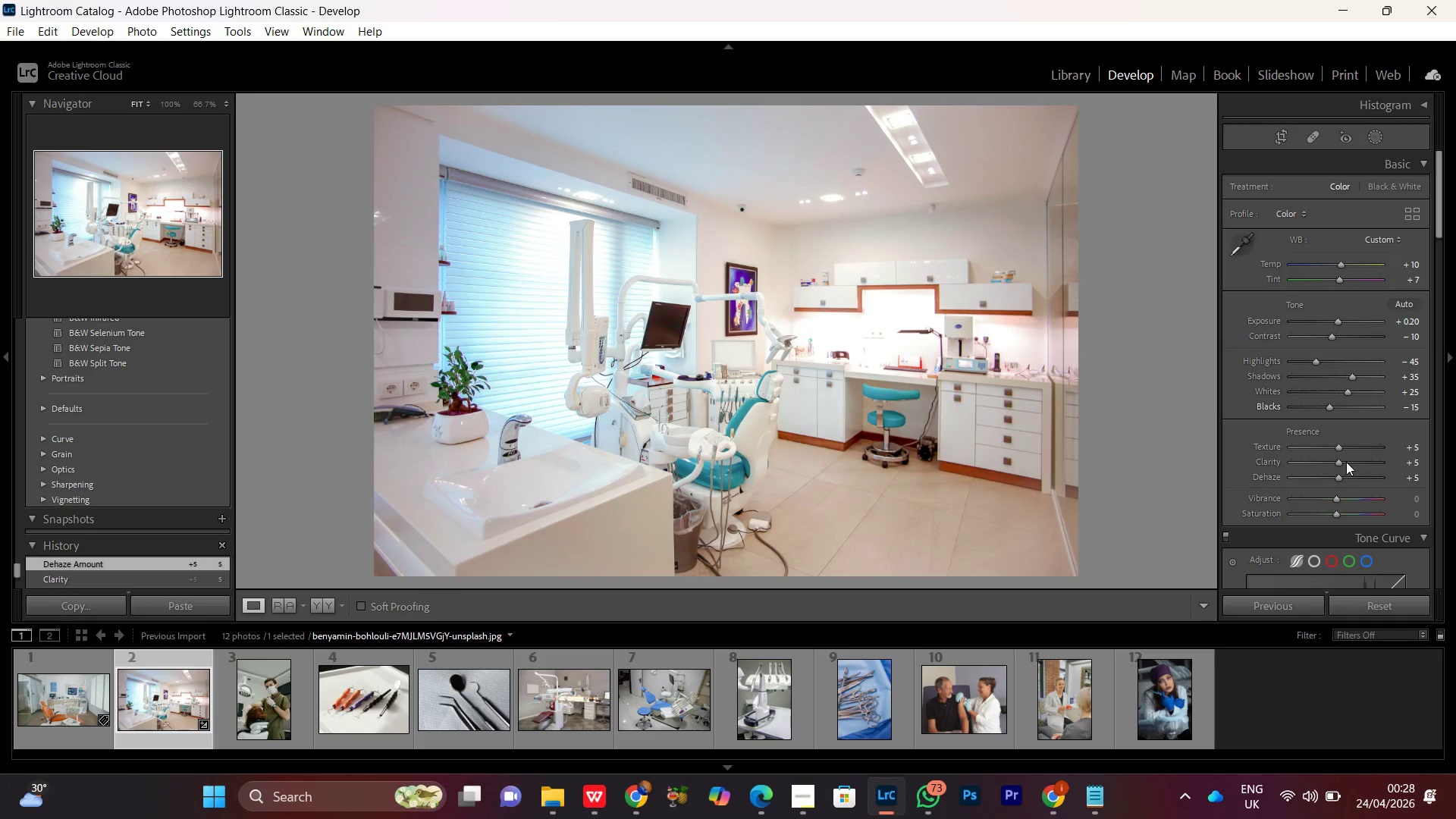 
scroll: coordinate [1347, 462], scroll_direction: down, amount: 1.0
 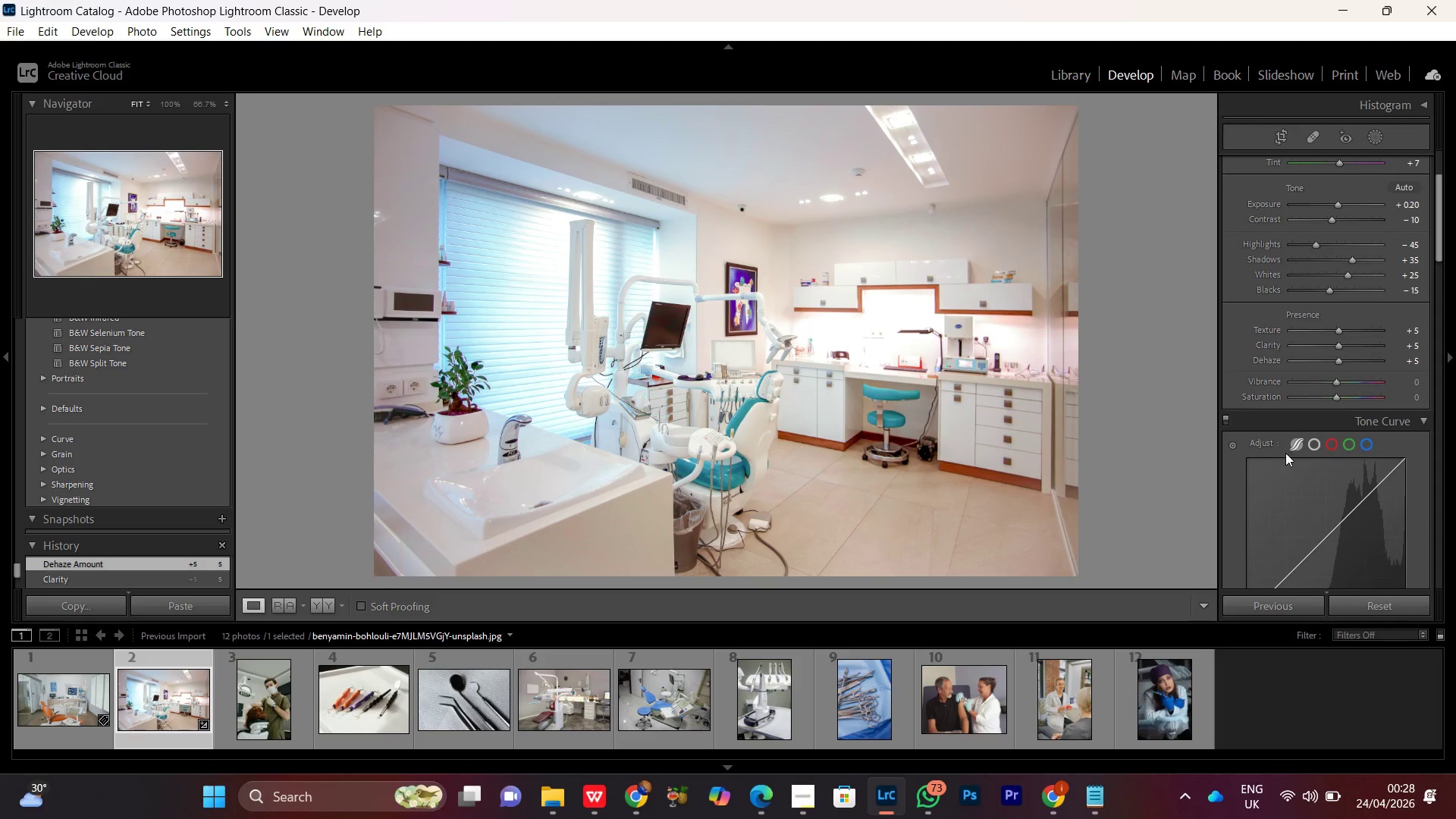 
wait(5.58)
 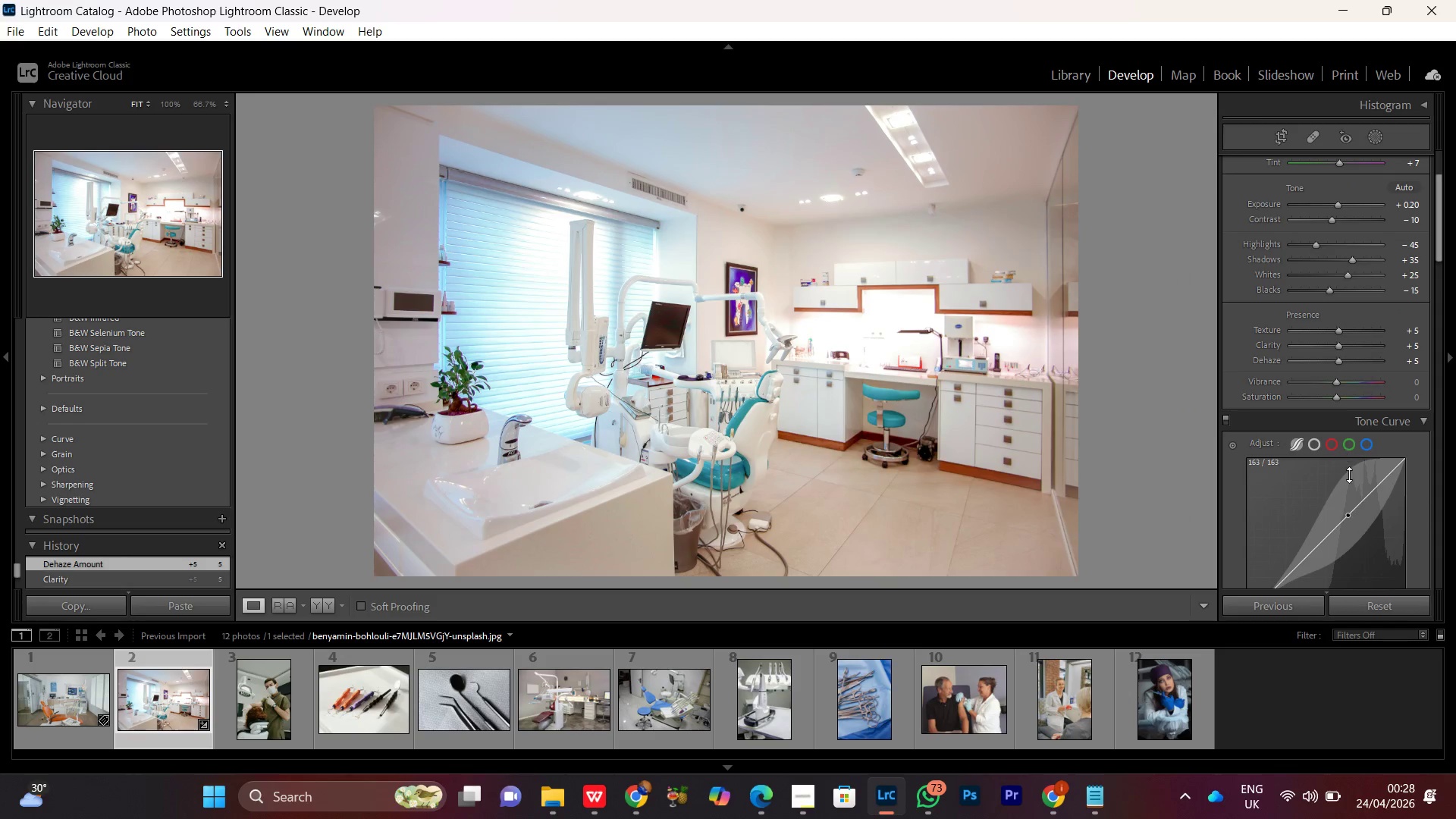 
left_click([1337, 384])
 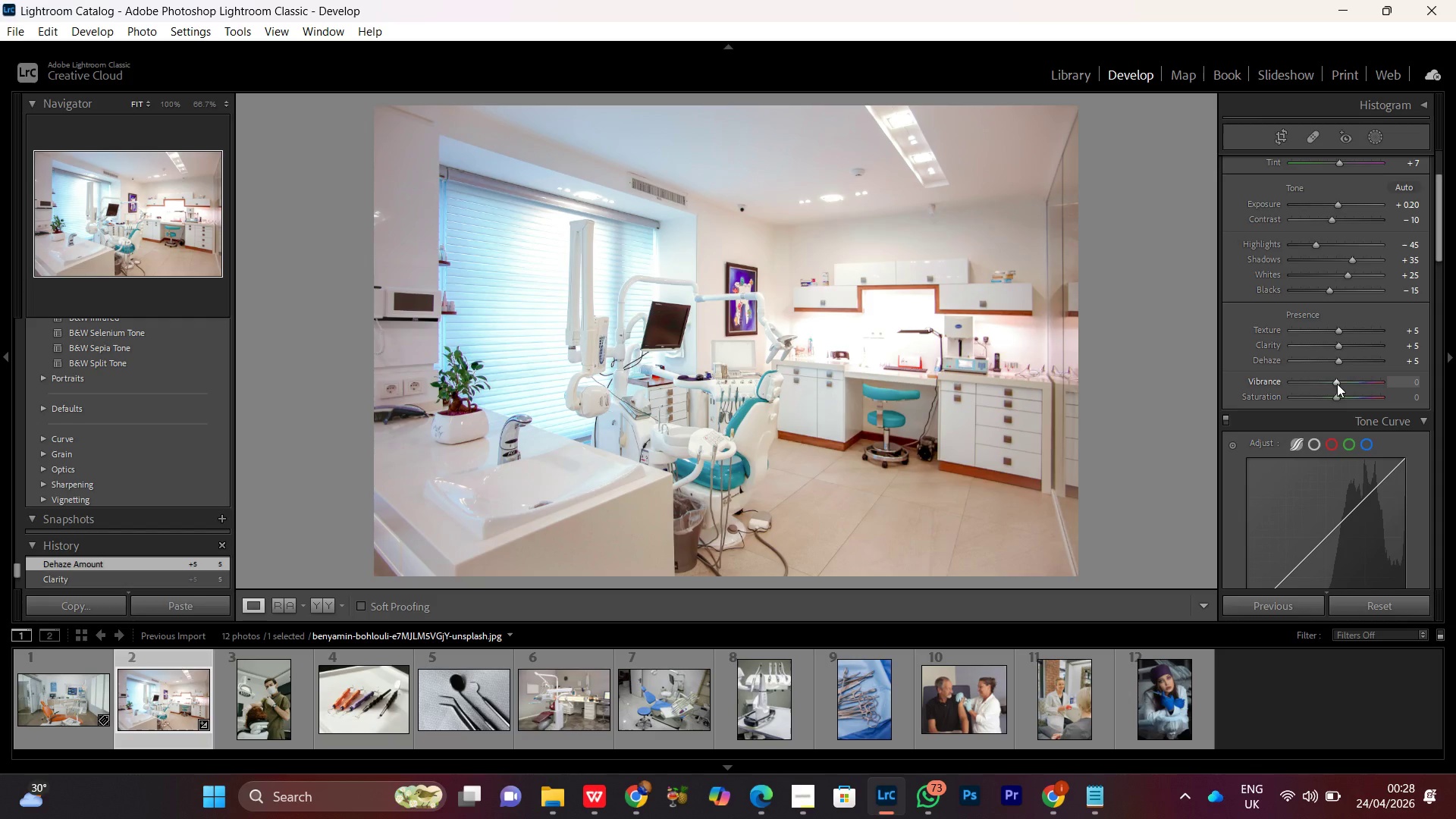 
scroll: coordinate [1337, 384], scroll_direction: up, amount: 2.0
 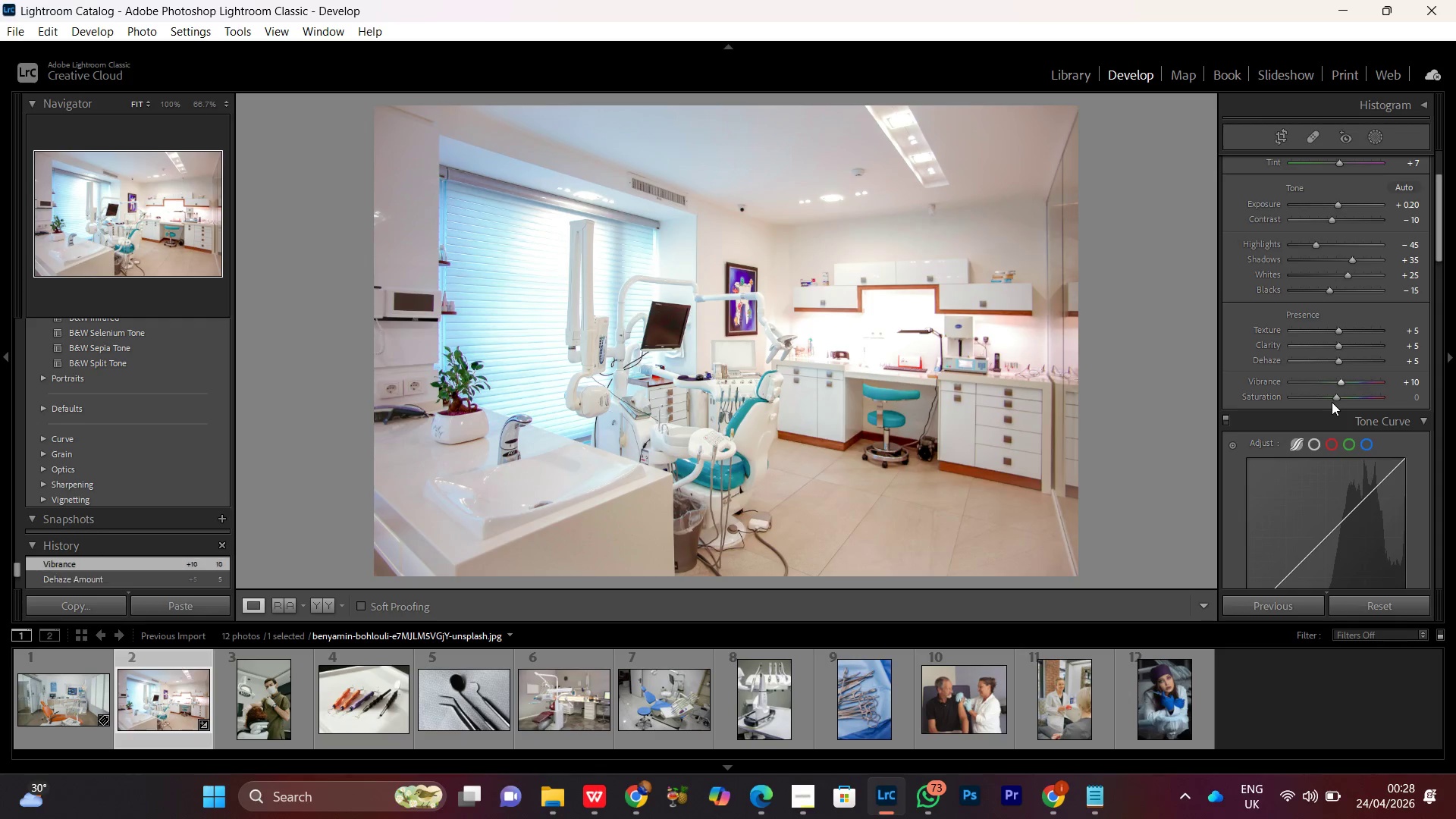 
left_click([1332, 401])
 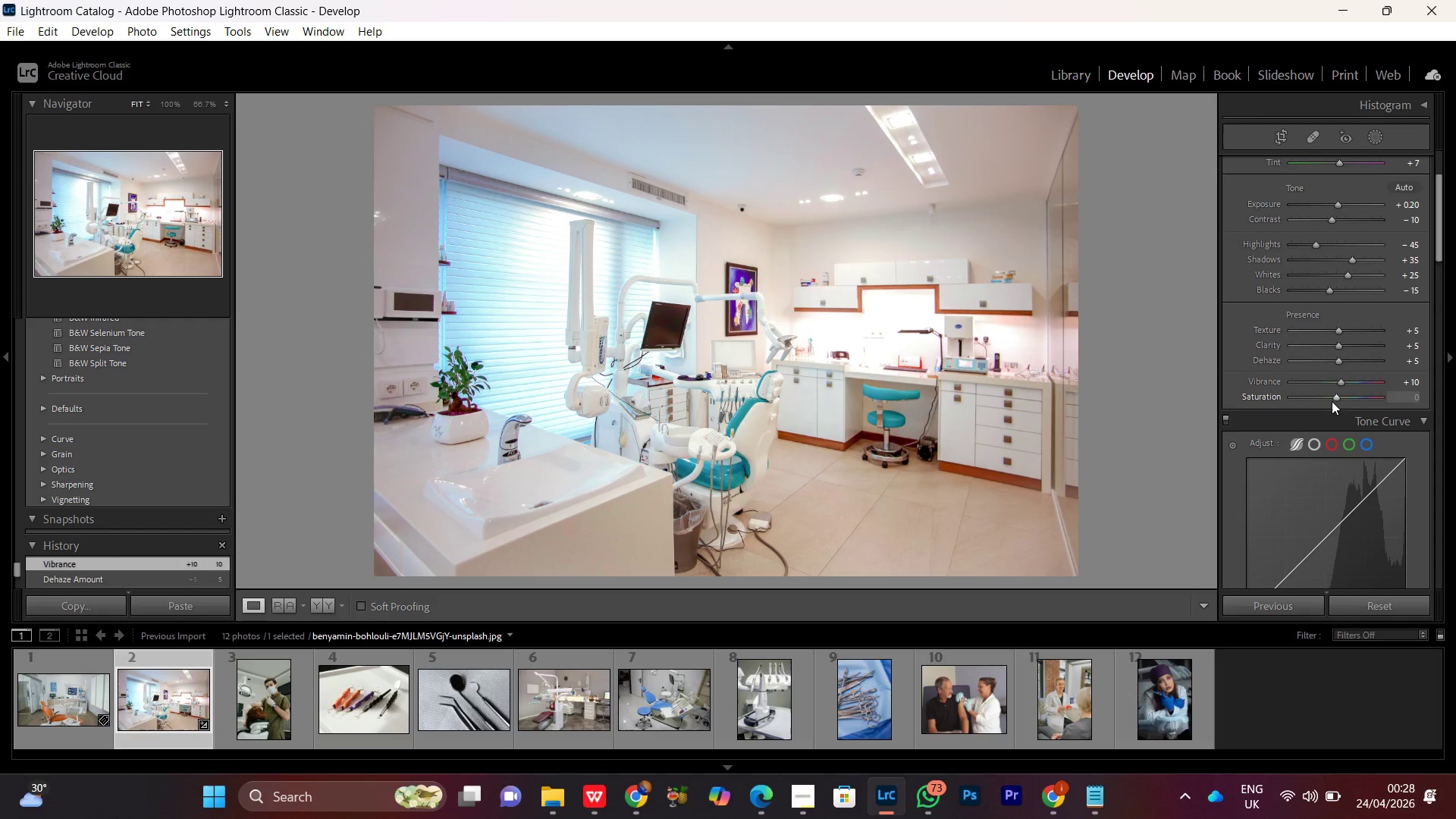 
scroll: coordinate [1332, 401], scroll_direction: down, amount: 1.0
 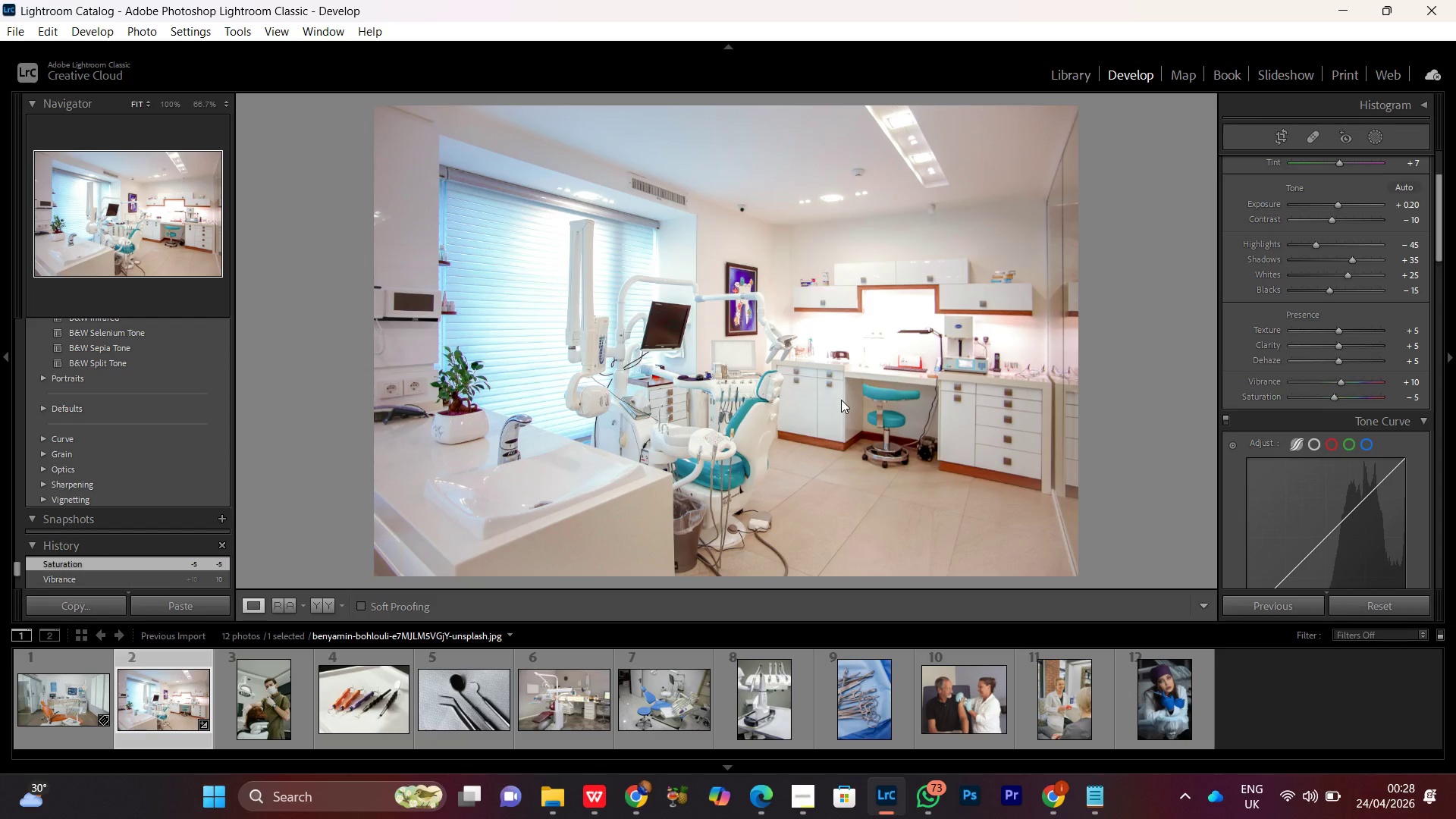 
double_click([841, 400])
 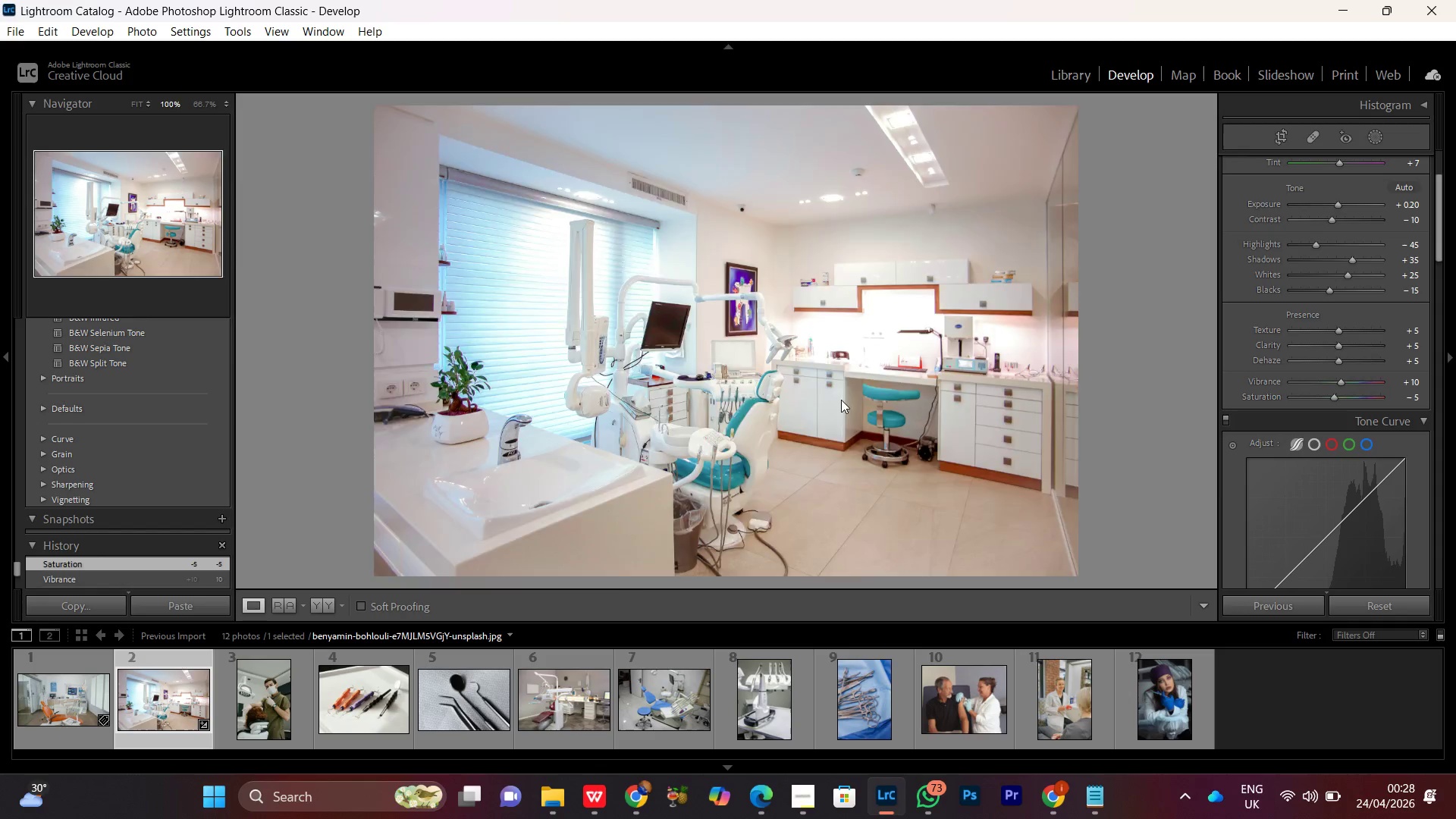 
double_click([841, 400])
 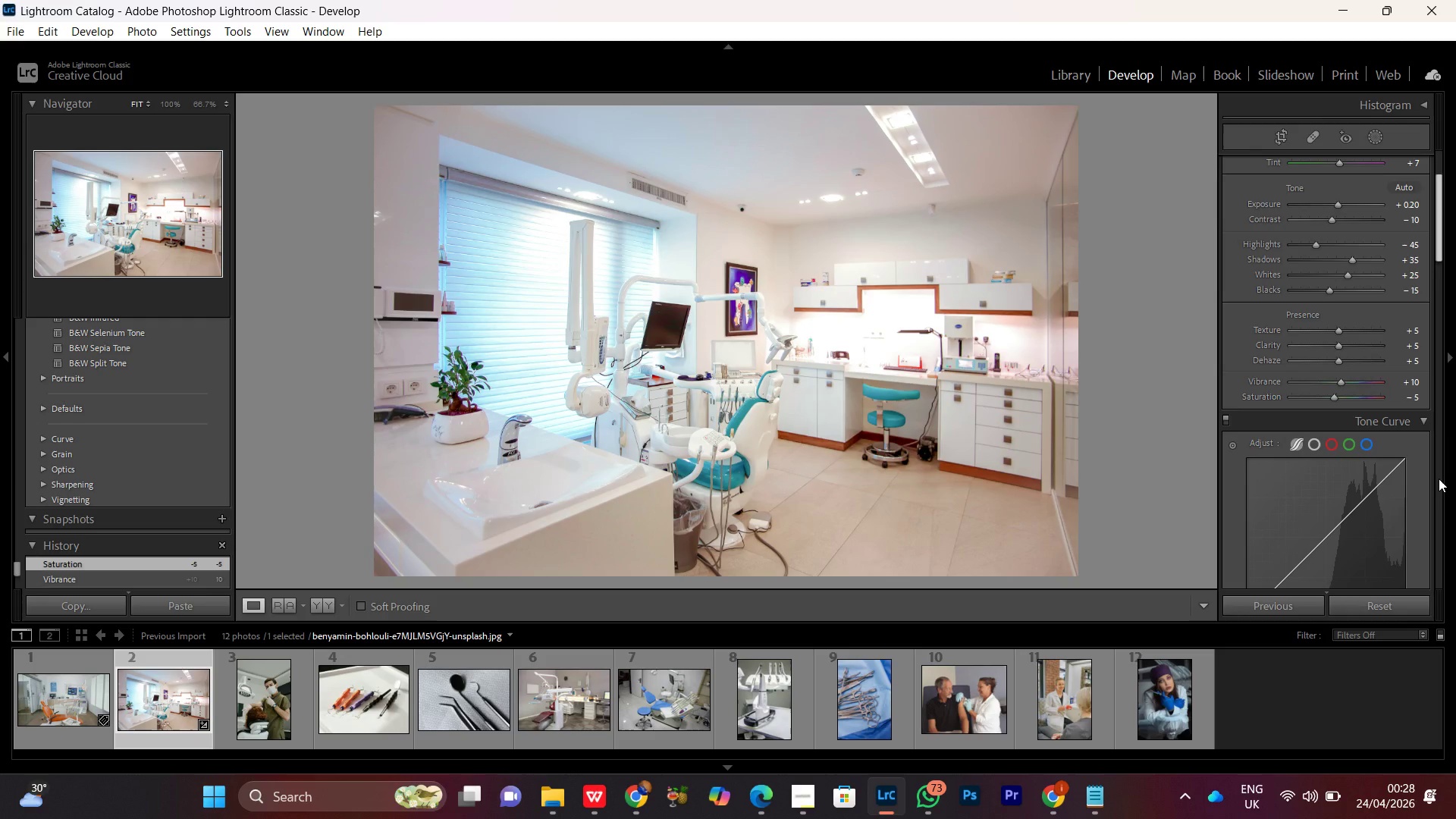 
scroll: coordinate [1389, 466], scroll_direction: down, amount: 4.0
 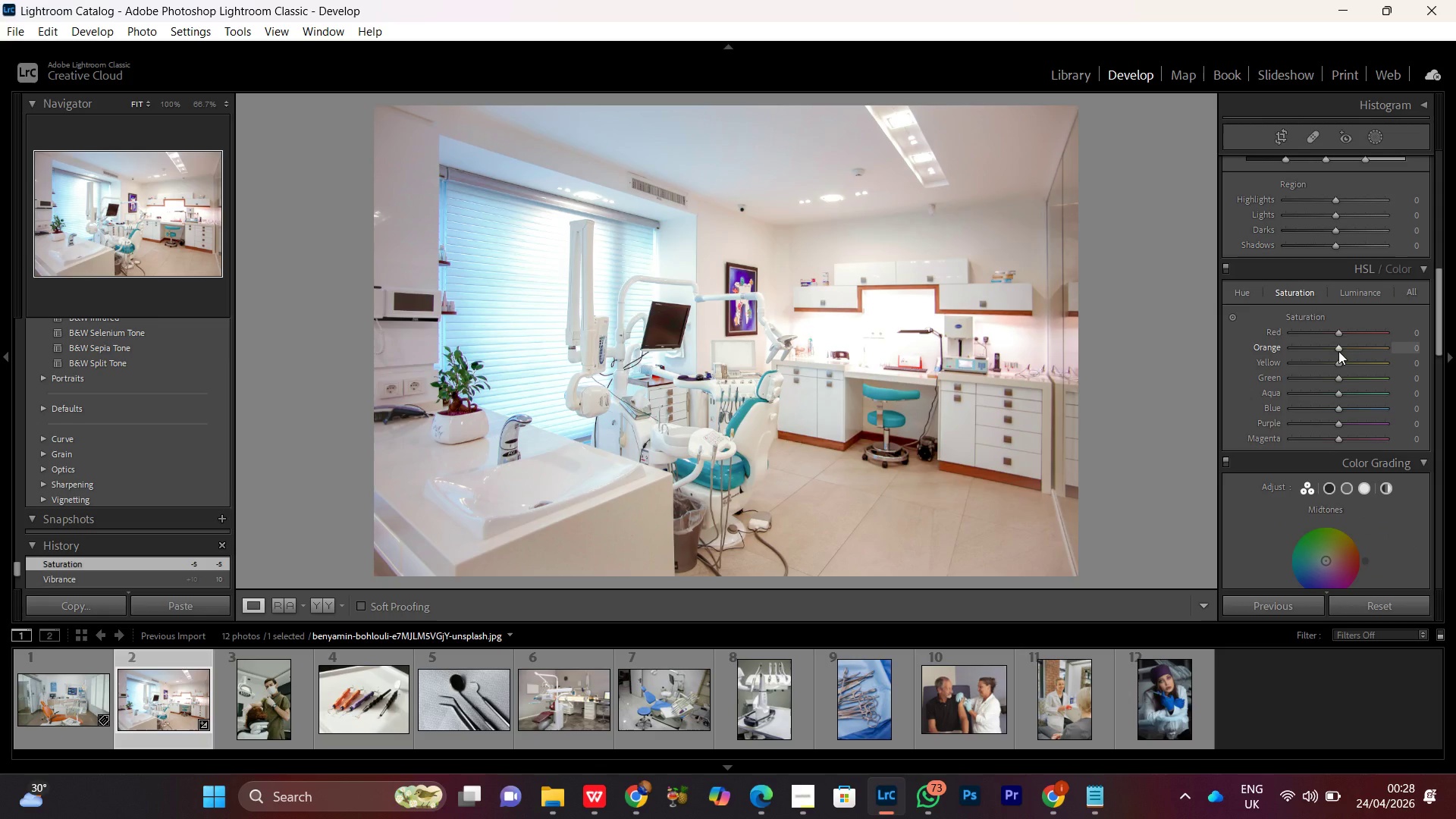 
wait(5.01)
 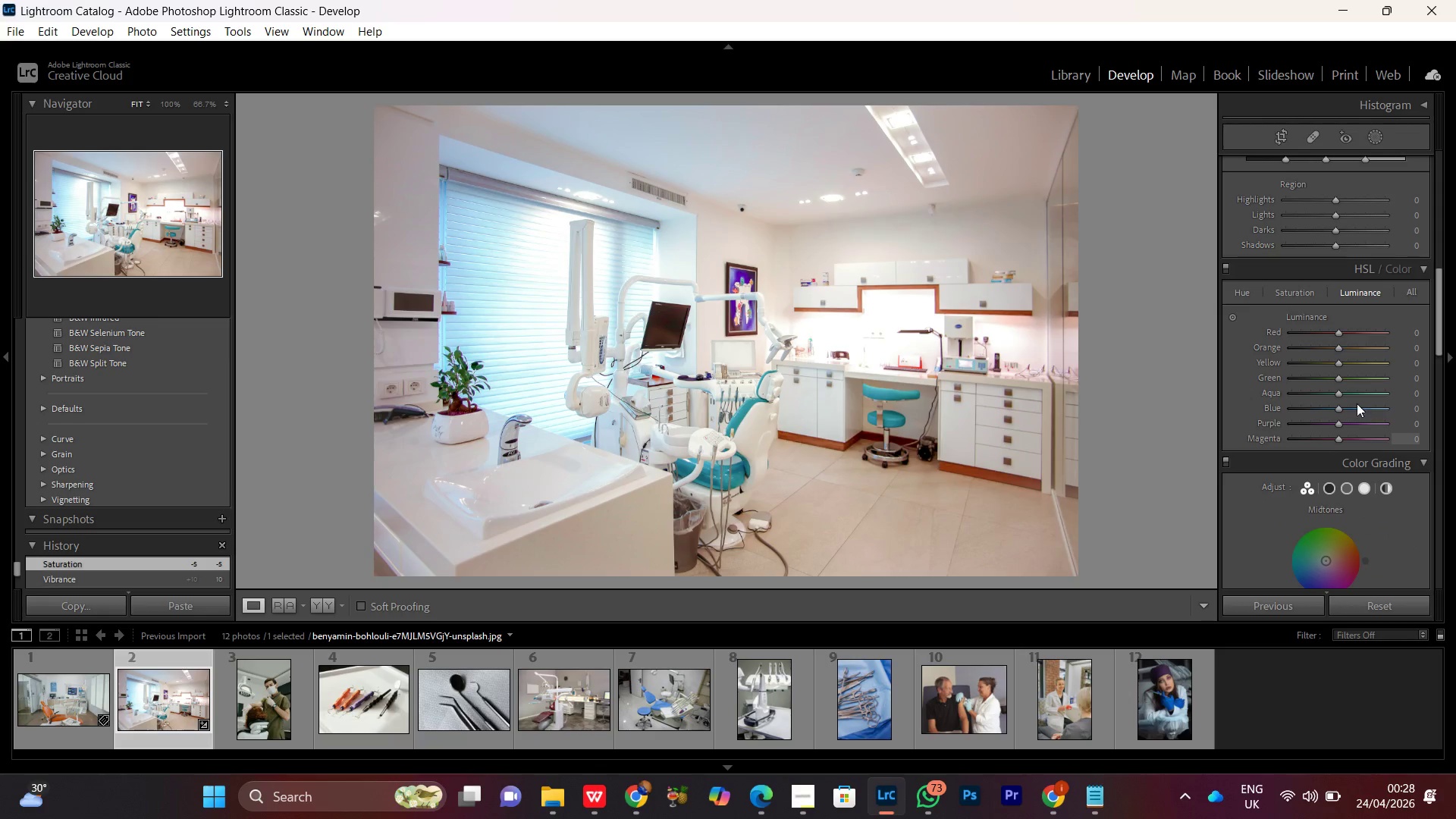 
left_click([1339, 352])
 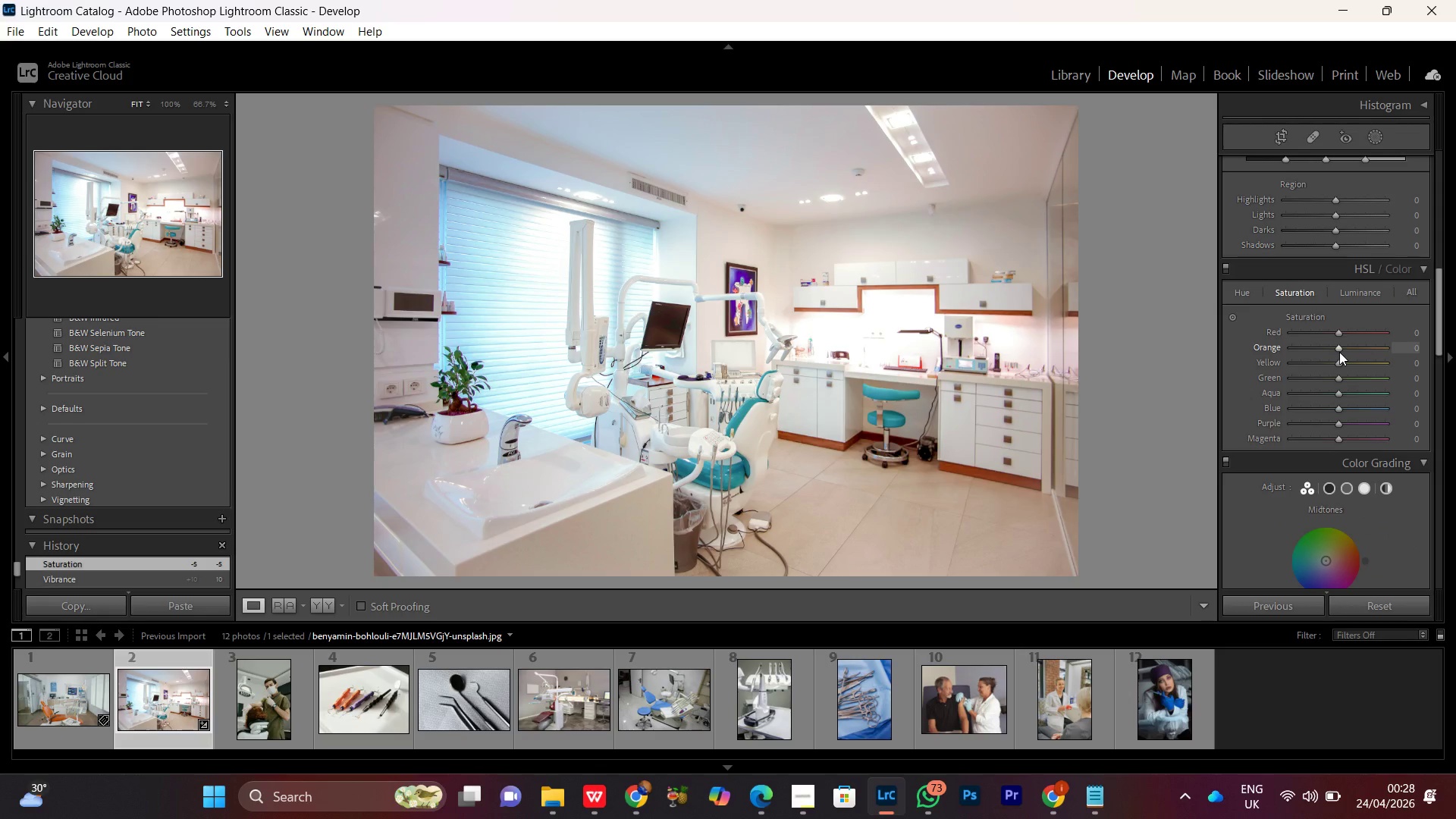 
scroll: coordinate [1339, 353], scroll_direction: down, amount: 3.0
 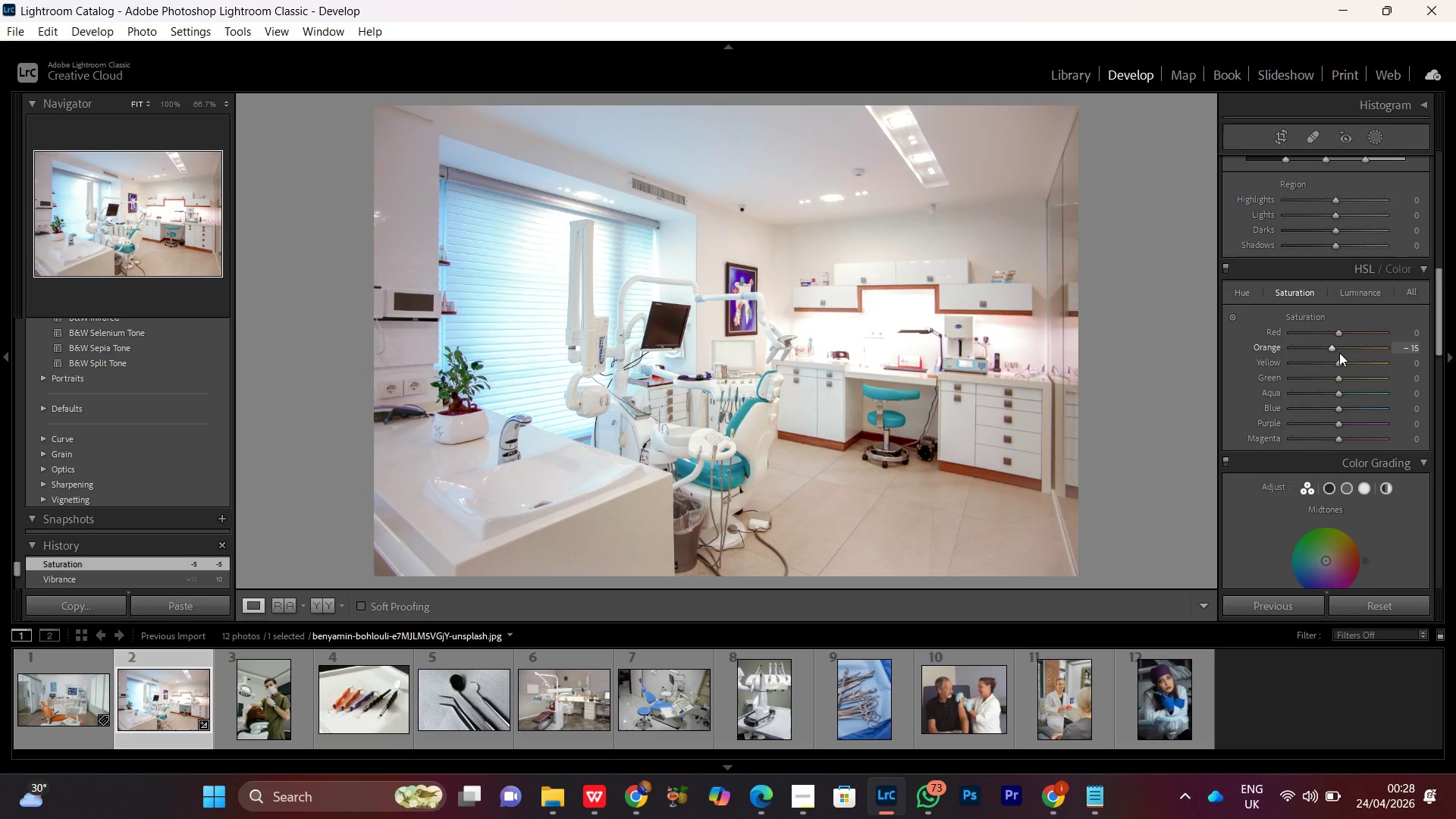 
scroll: coordinate [1339, 353], scroll_direction: up, amount: 1.0
 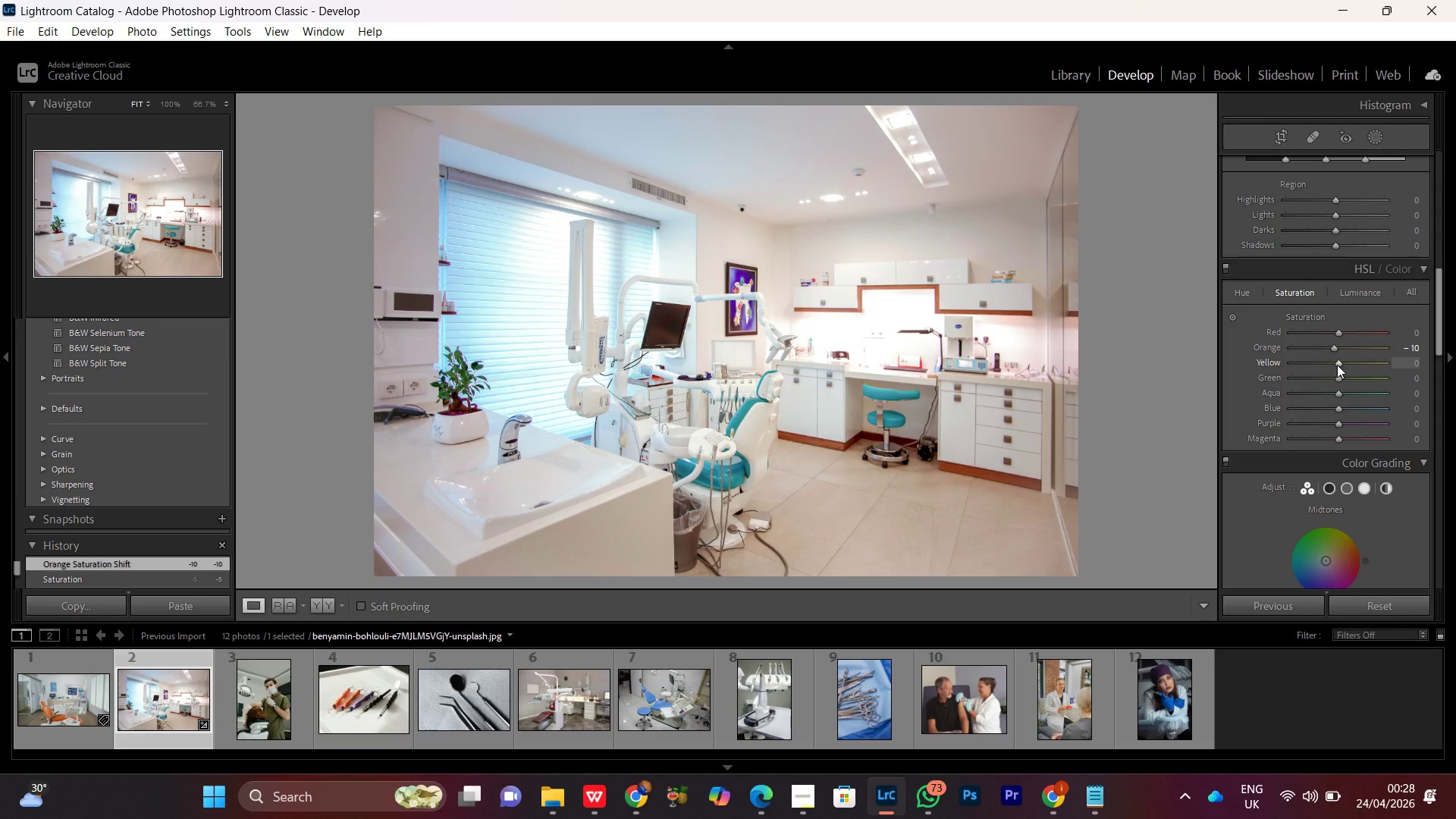 
wait(5.18)
 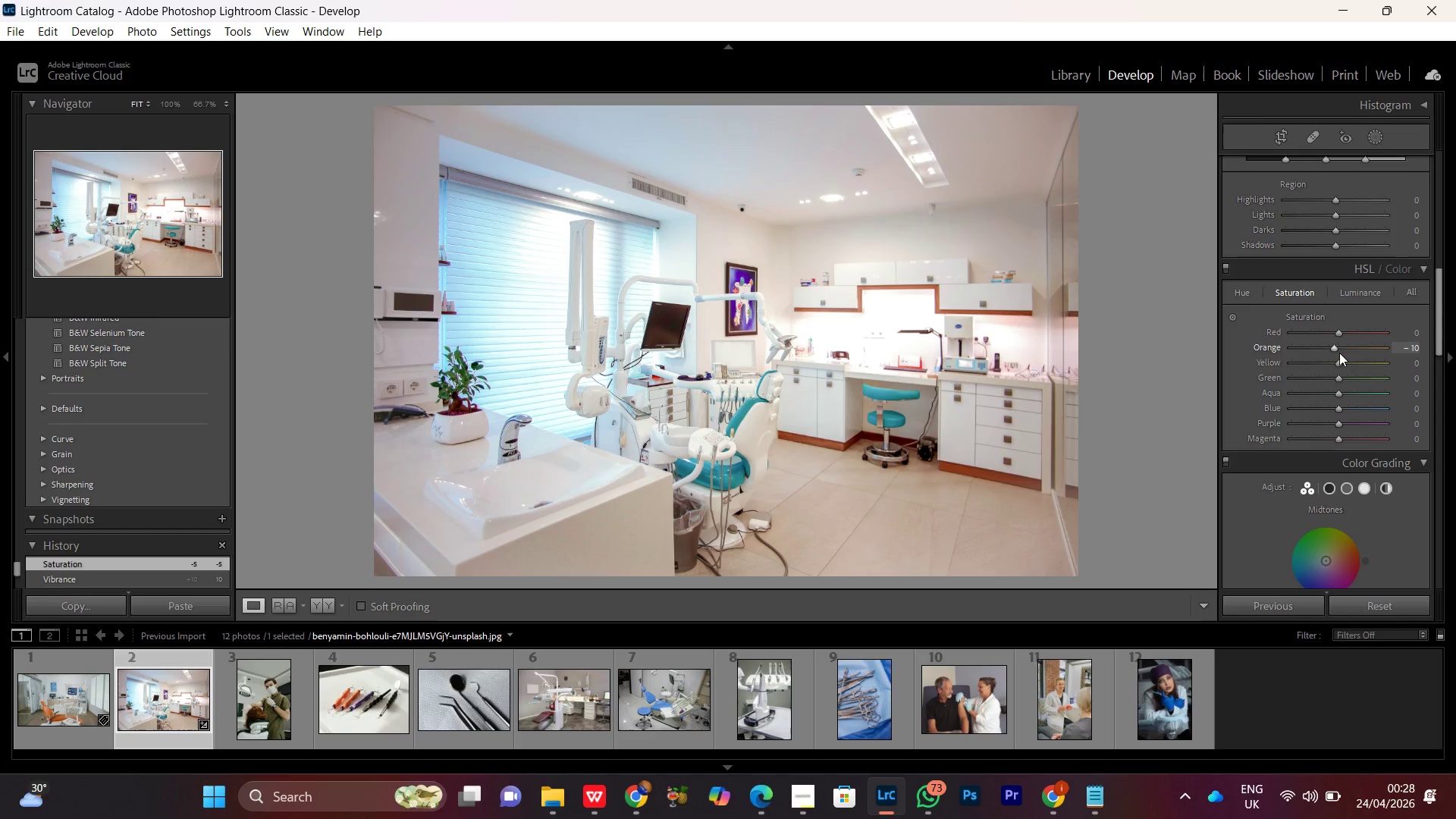 
left_click([1337, 365])
 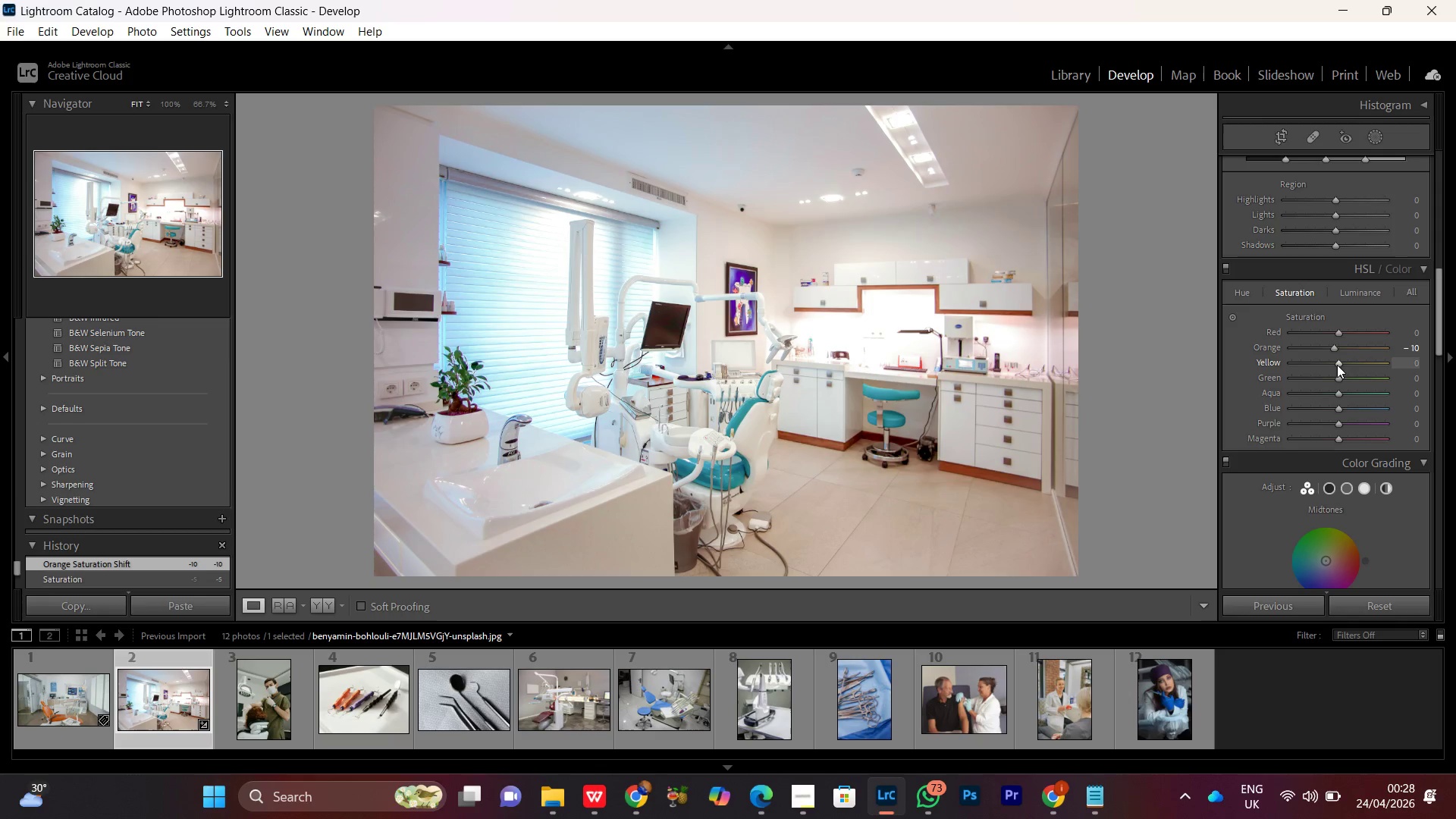 
scroll: coordinate [1337, 365], scroll_direction: down, amount: 3.0
 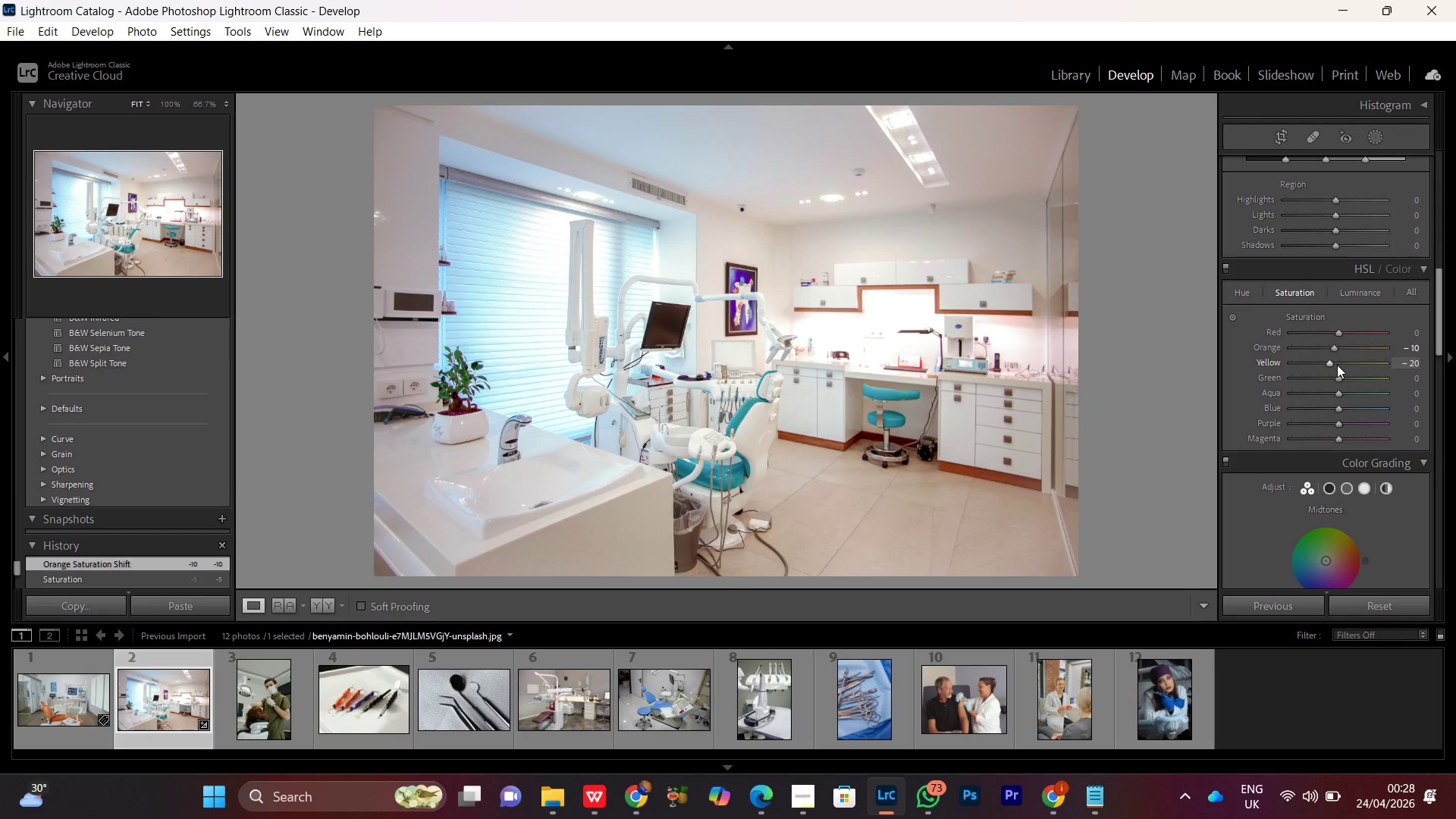 
scroll: coordinate [1337, 365], scroll_direction: up, amount: 1.0
 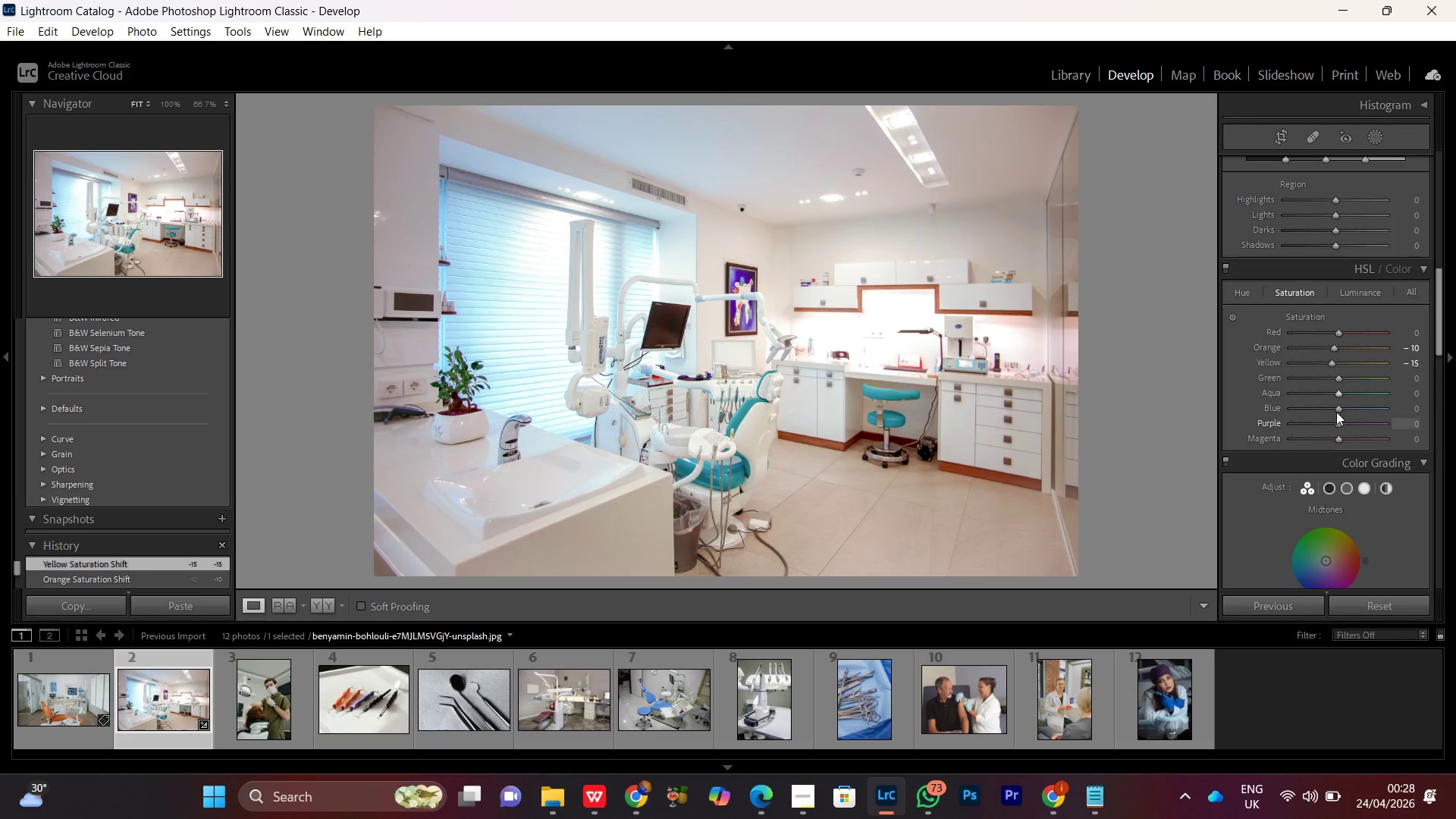 
left_click([1338, 381])
 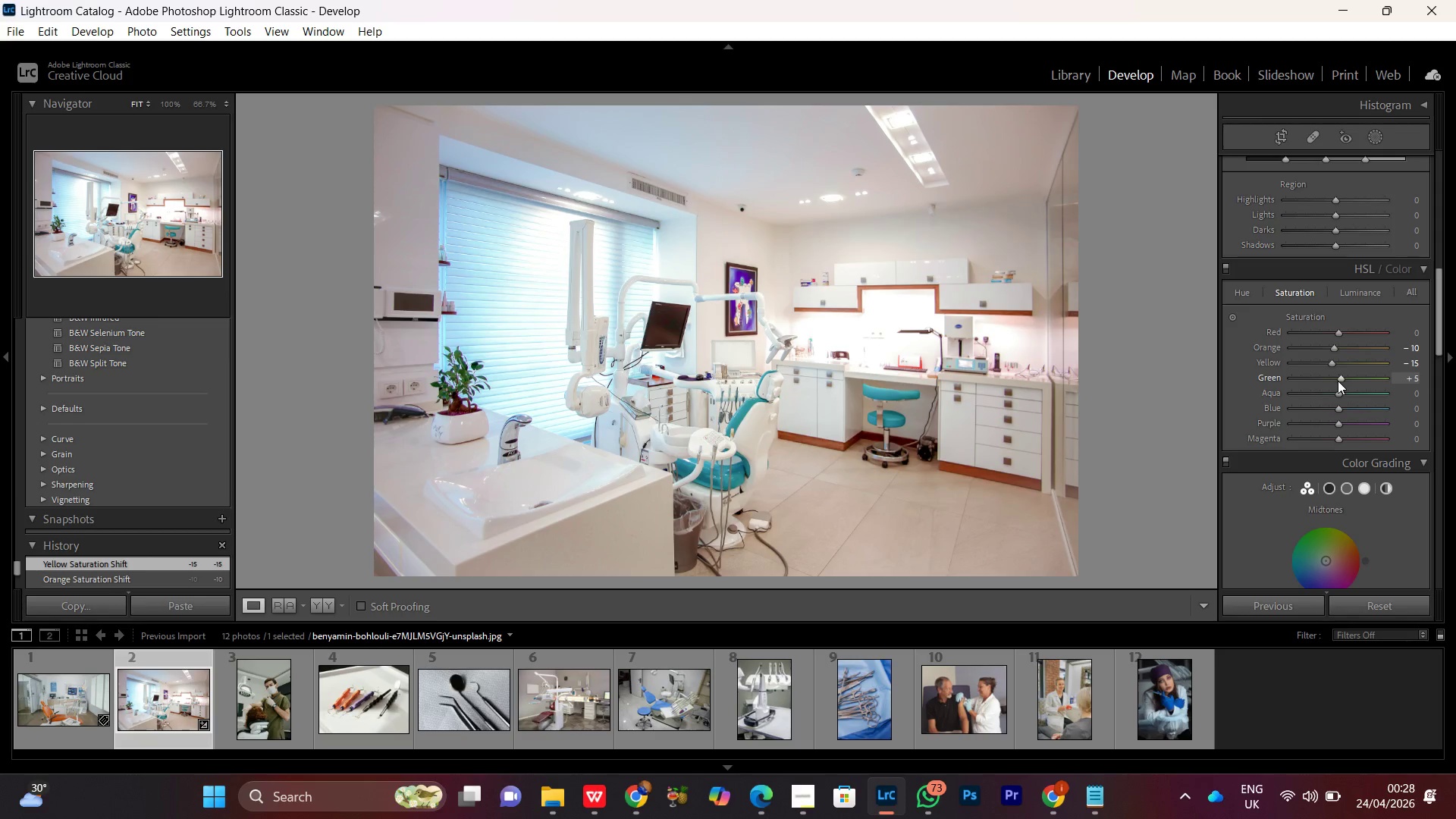 
scroll: coordinate [1338, 381], scroll_direction: up, amount: 2.0
 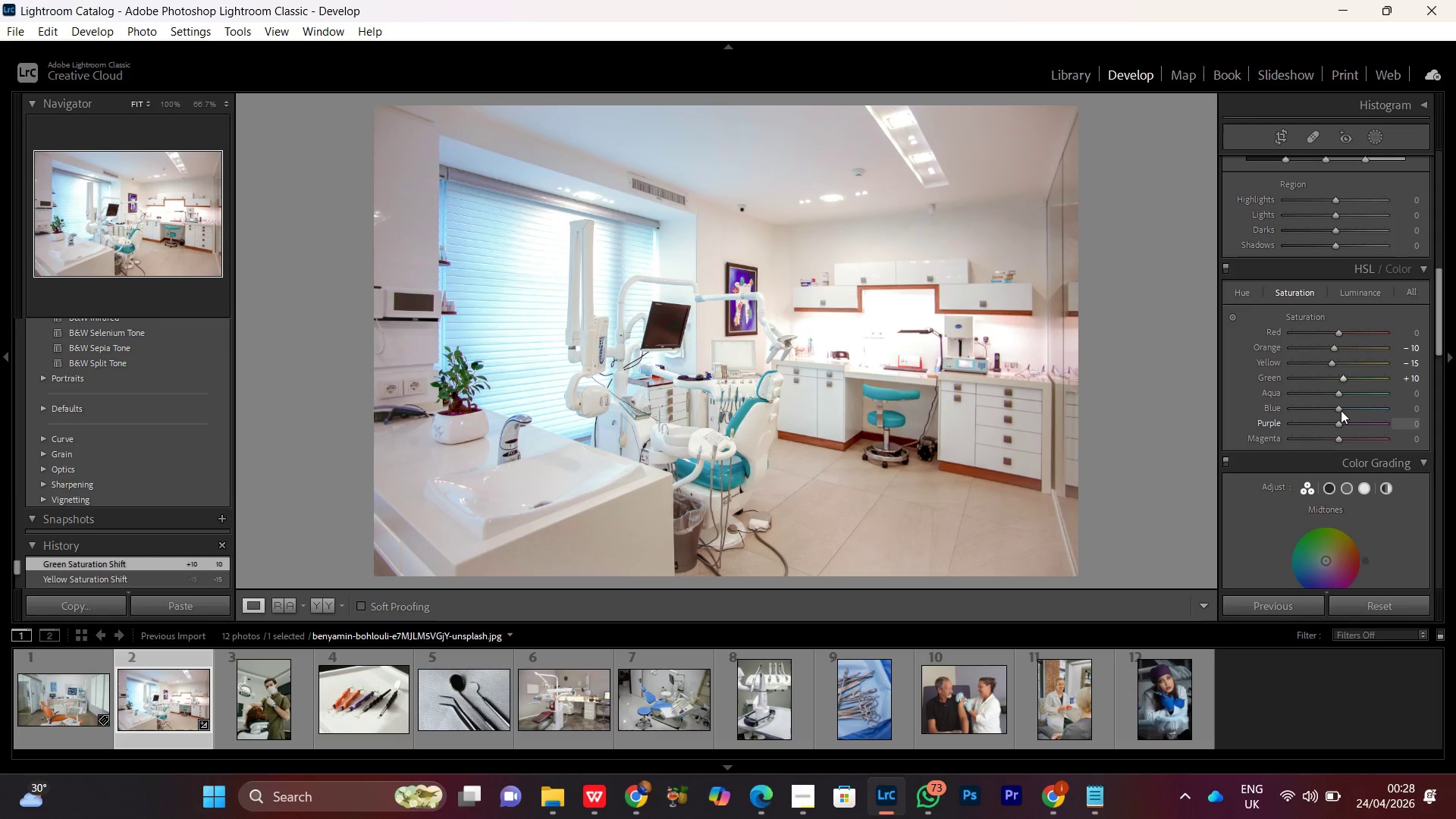 
left_click([1336, 410])
 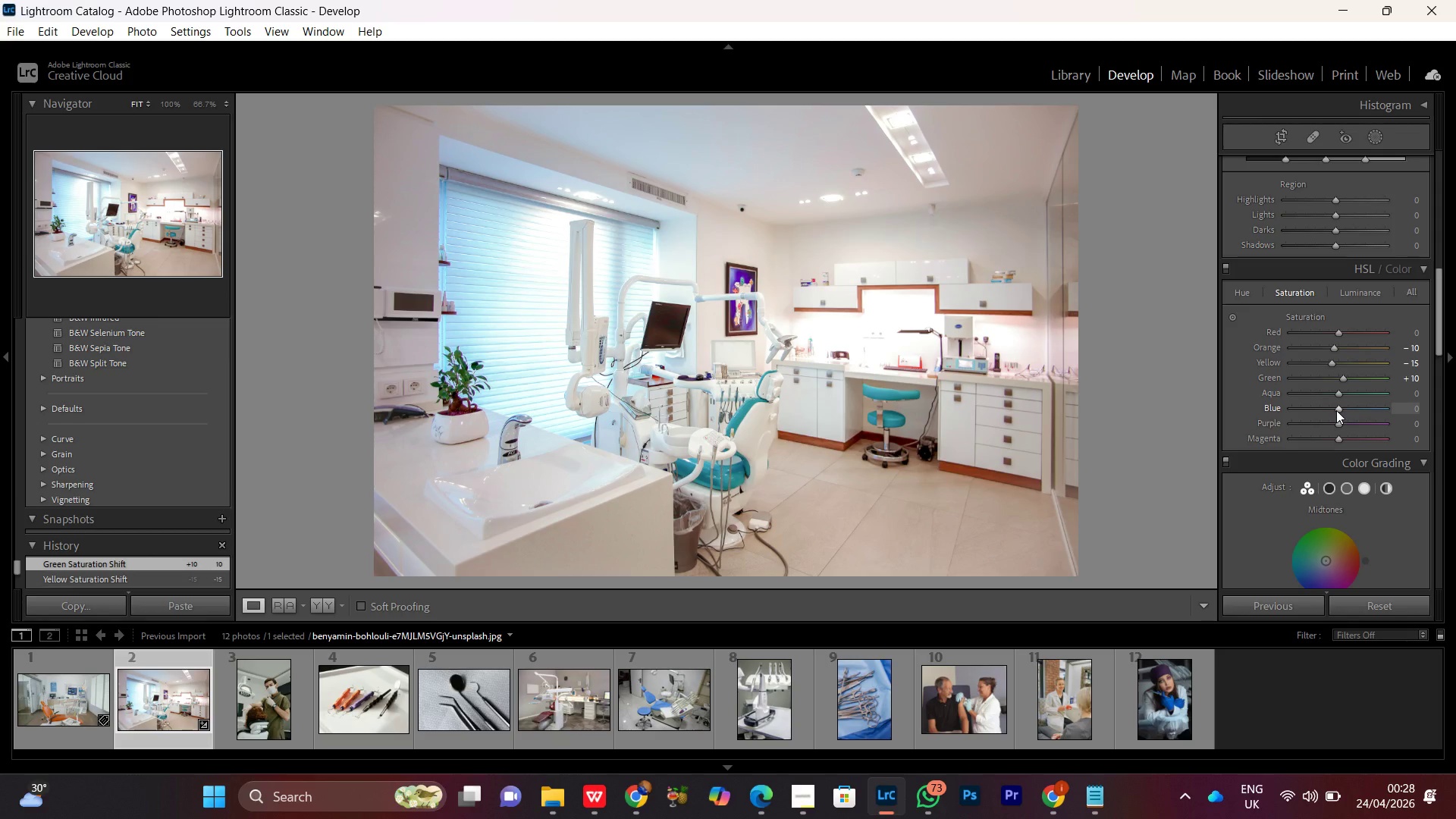 
scroll: coordinate [1336, 410], scroll_direction: down, amount: 5.0
 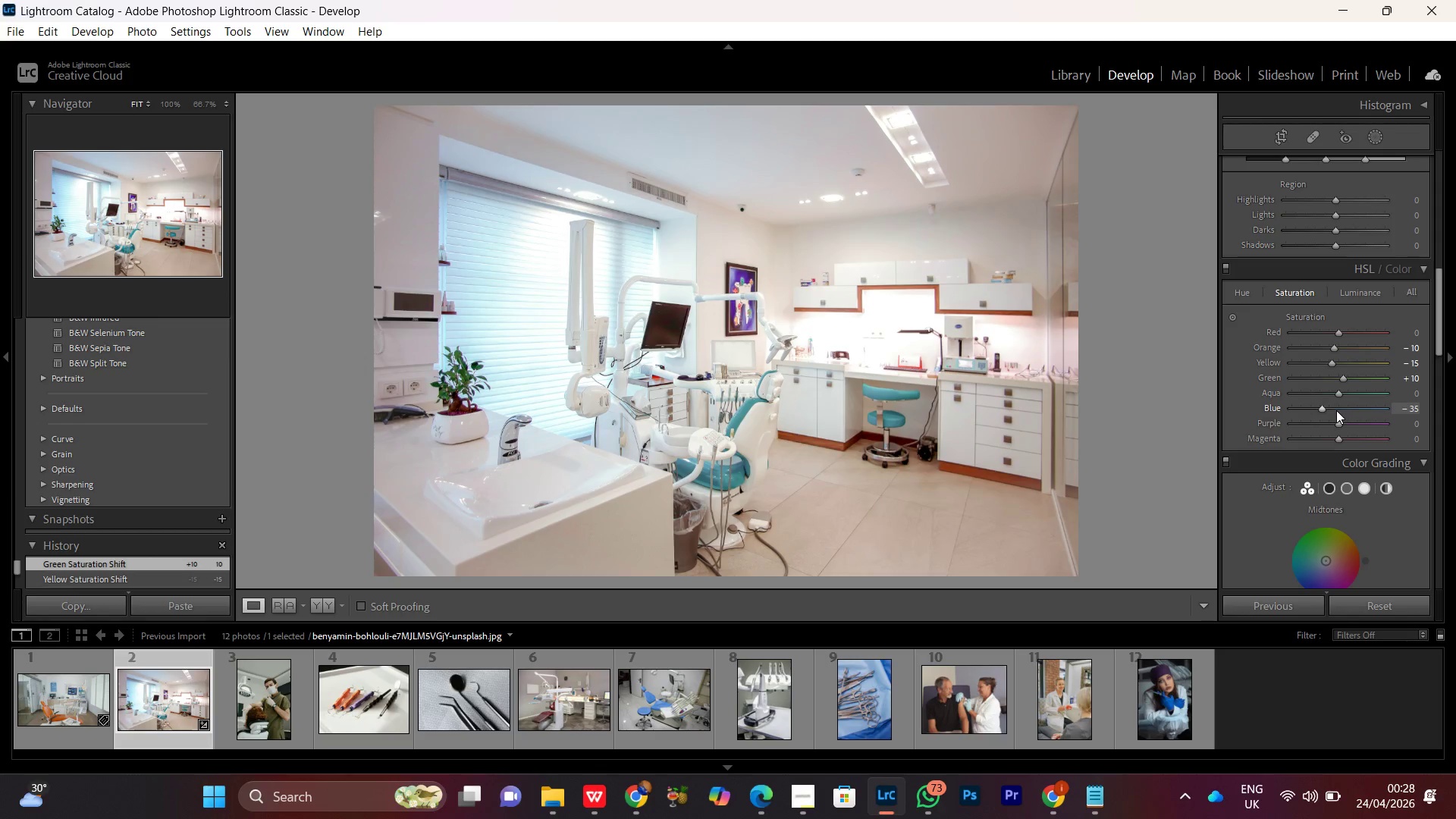 
scroll: coordinate [1336, 410], scroll_direction: up, amount: 1.0
 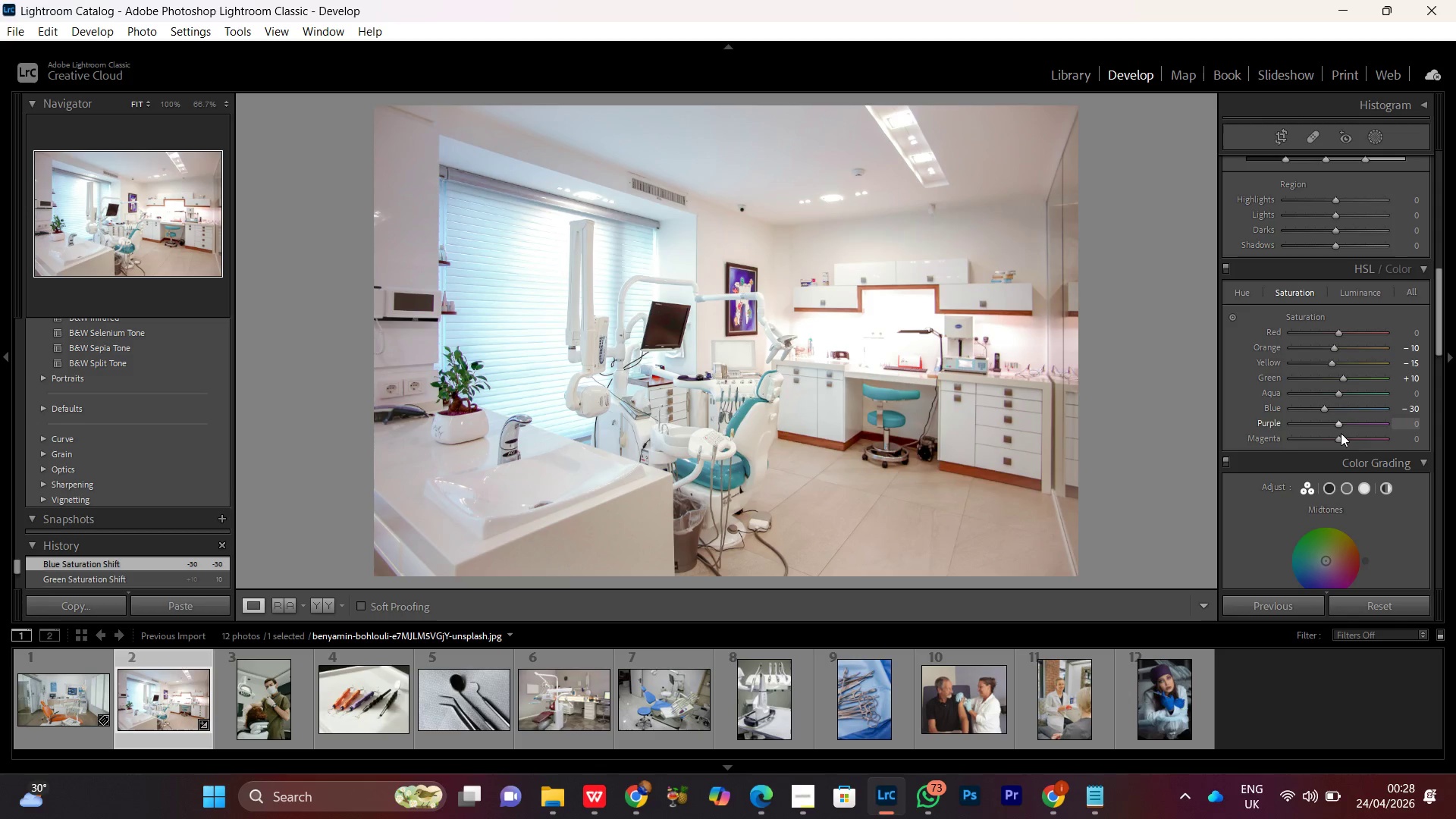 
wait(5.56)
 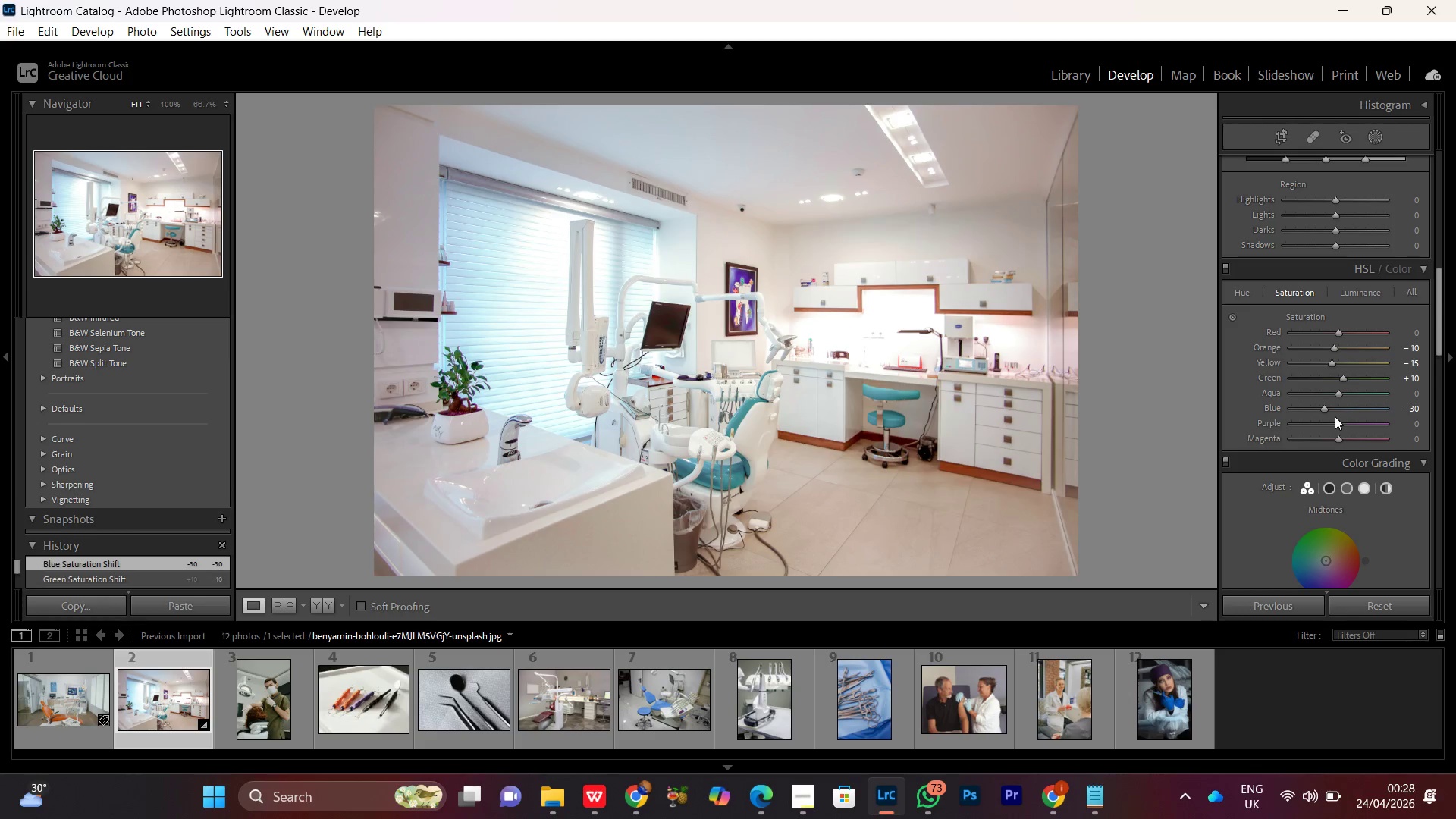 
left_click([1337, 438])
 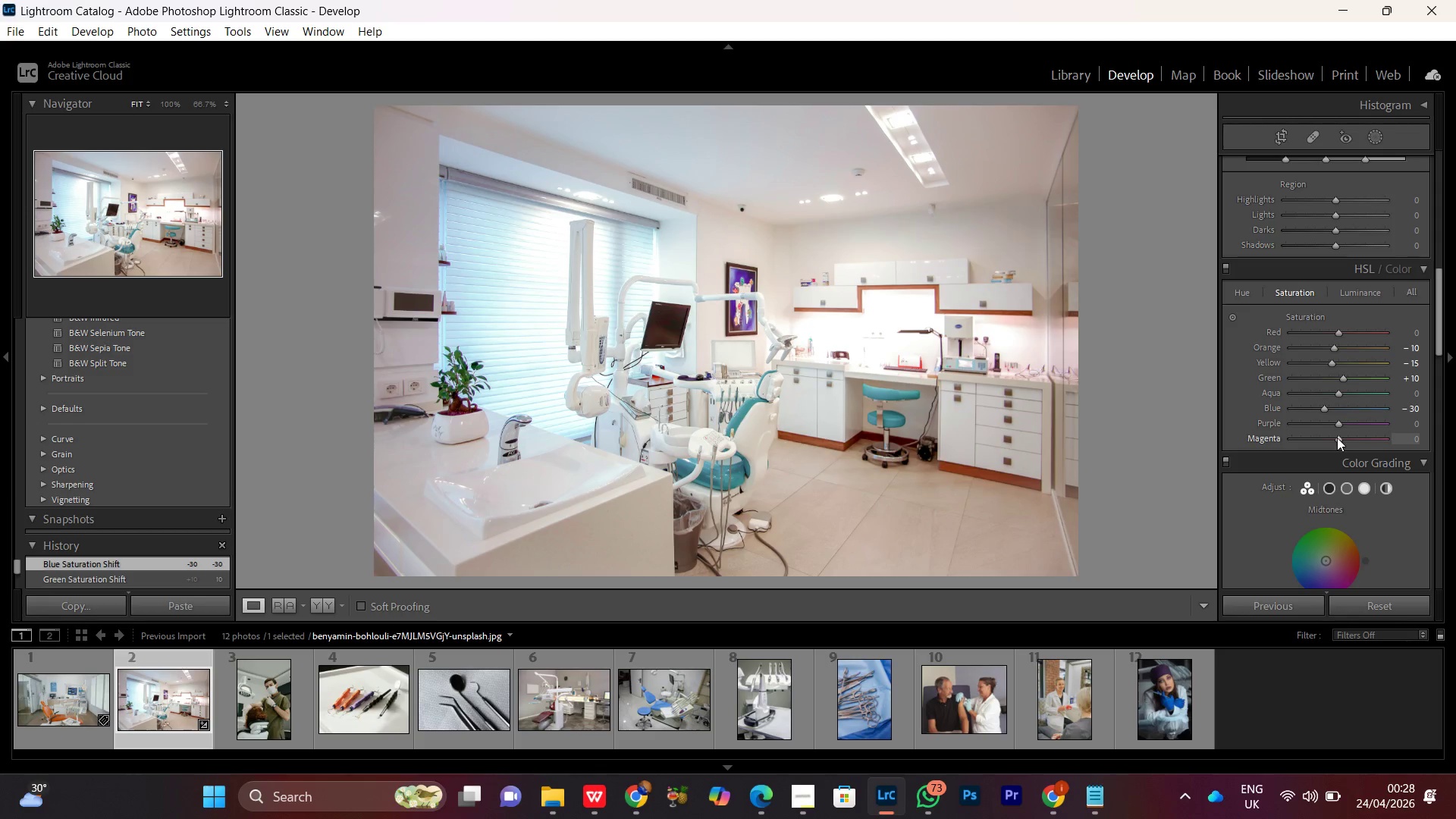 
scroll: coordinate [1337, 438], scroll_direction: down, amount: 2.0
 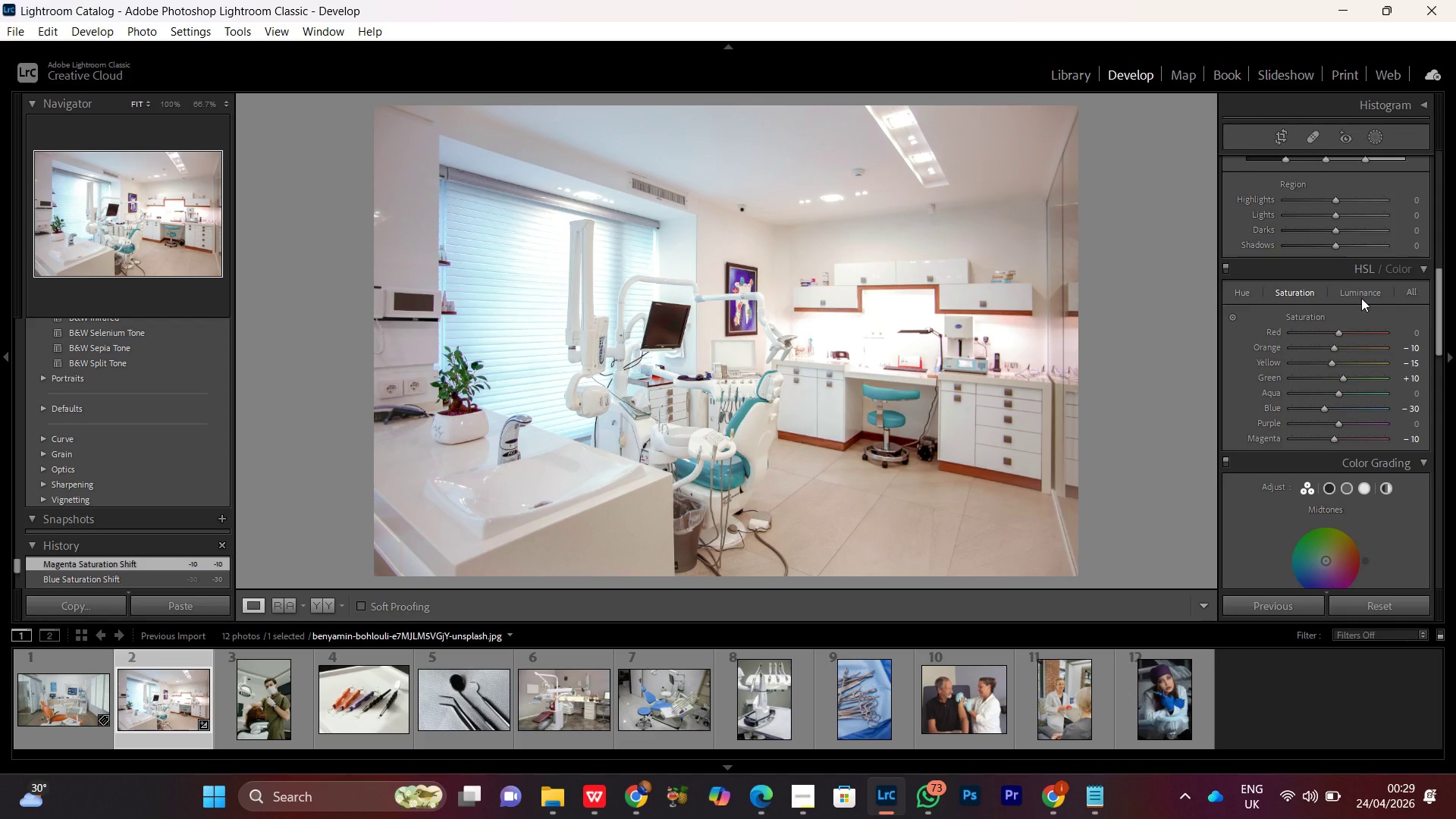 
left_click([1360, 296])
 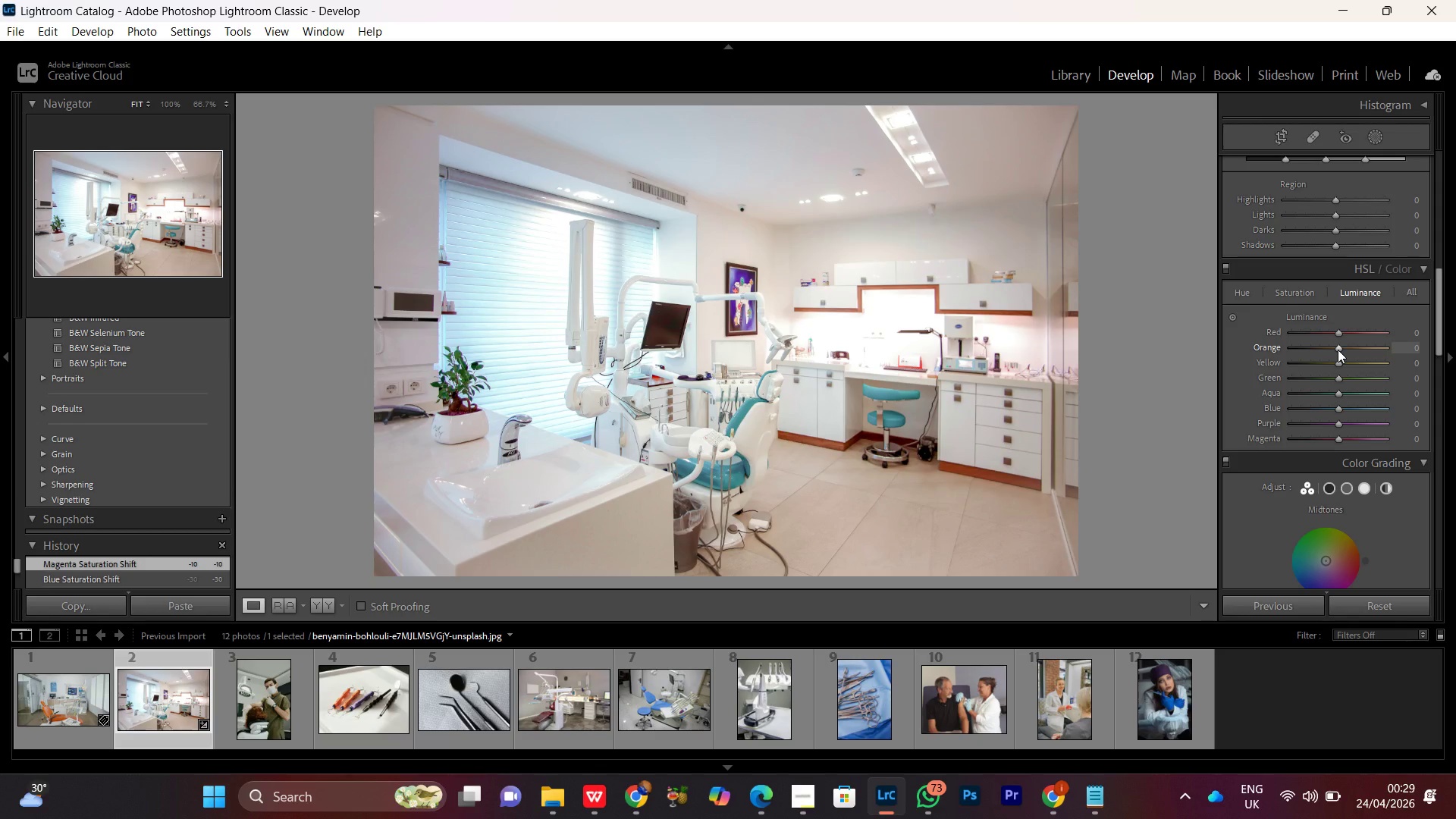 
left_click([1336, 349])
 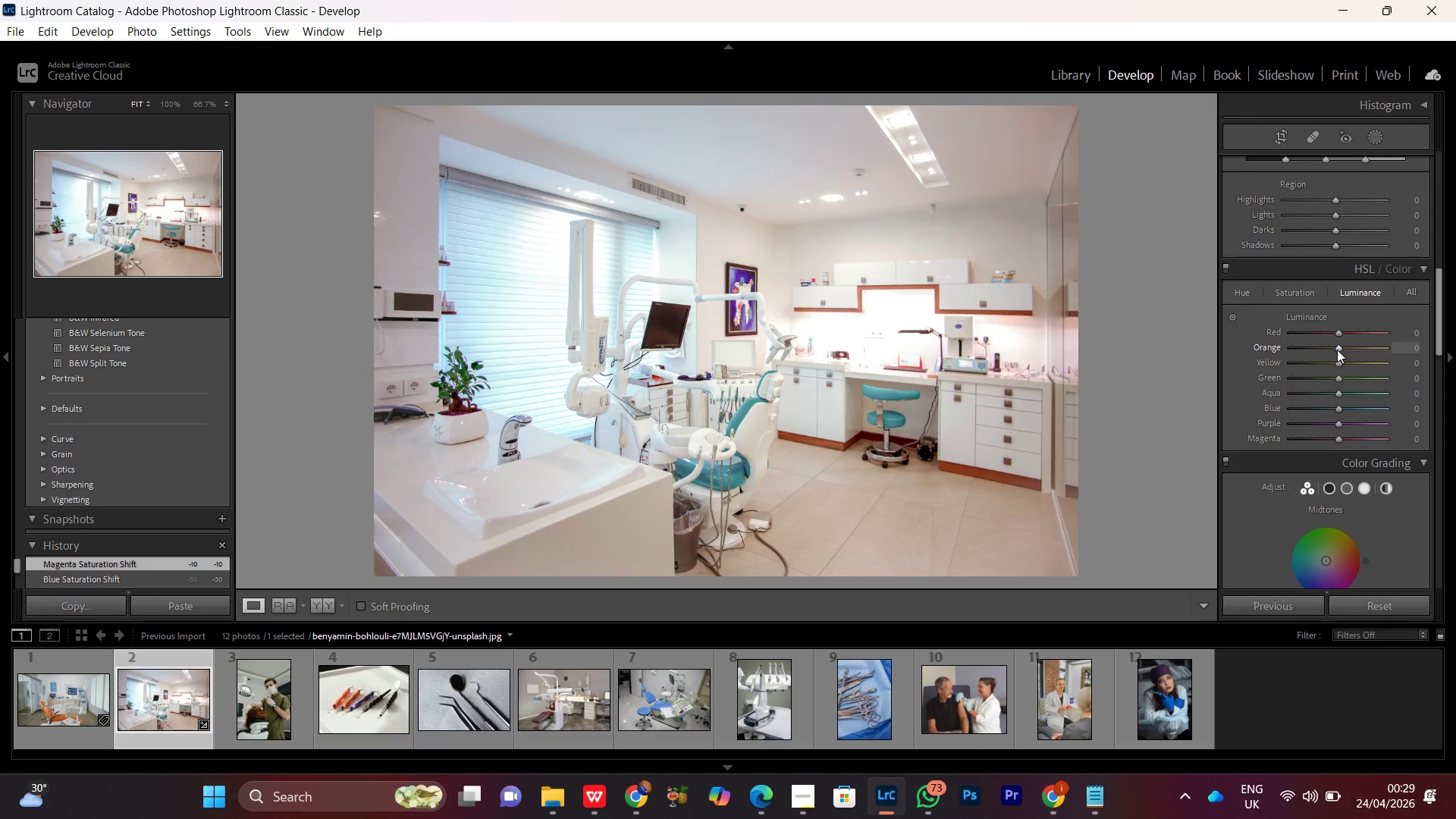 
scroll: coordinate [1337, 350], scroll_direction: up, amount: 1.0
 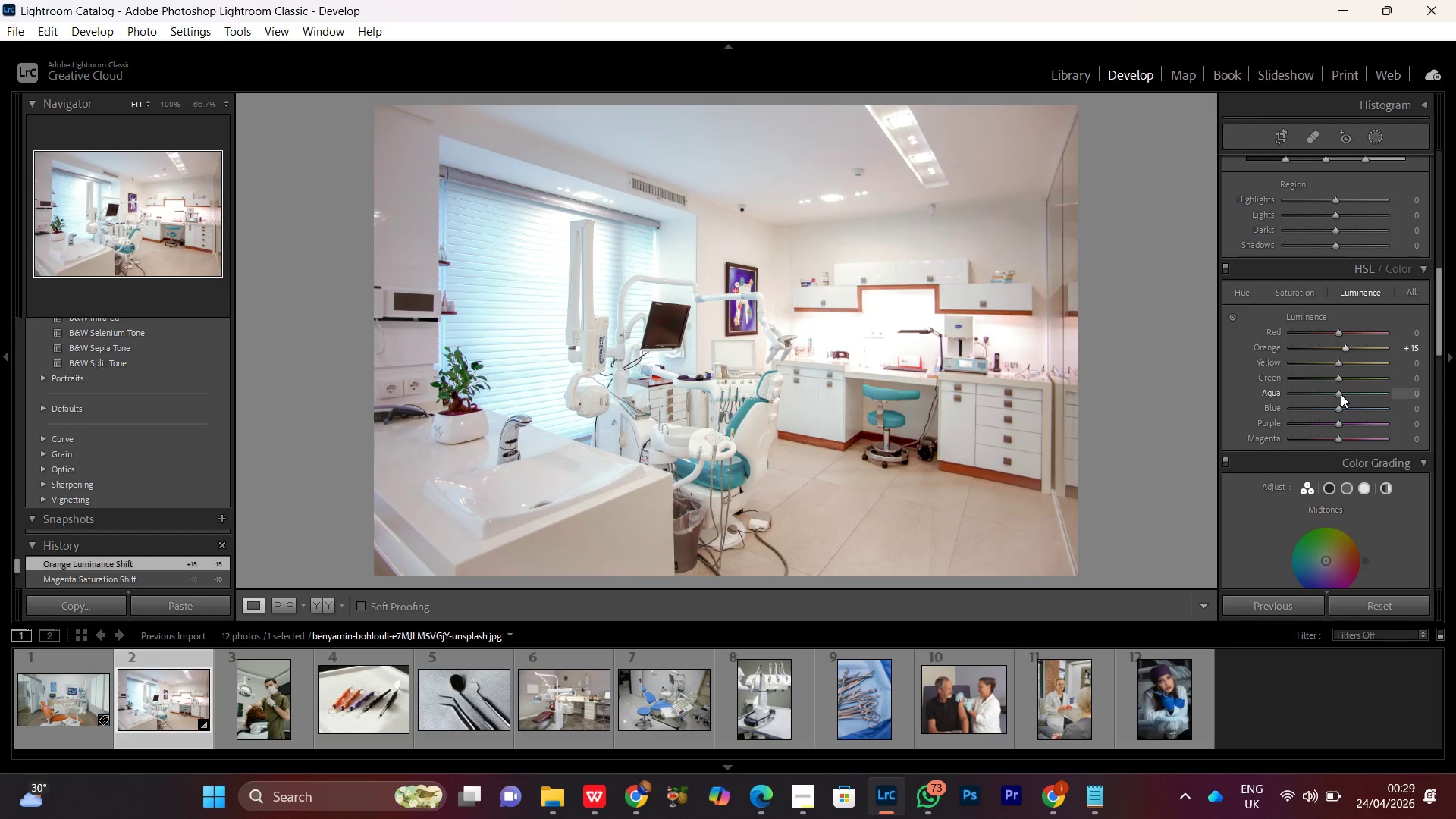 
left_click([1340, 365])
 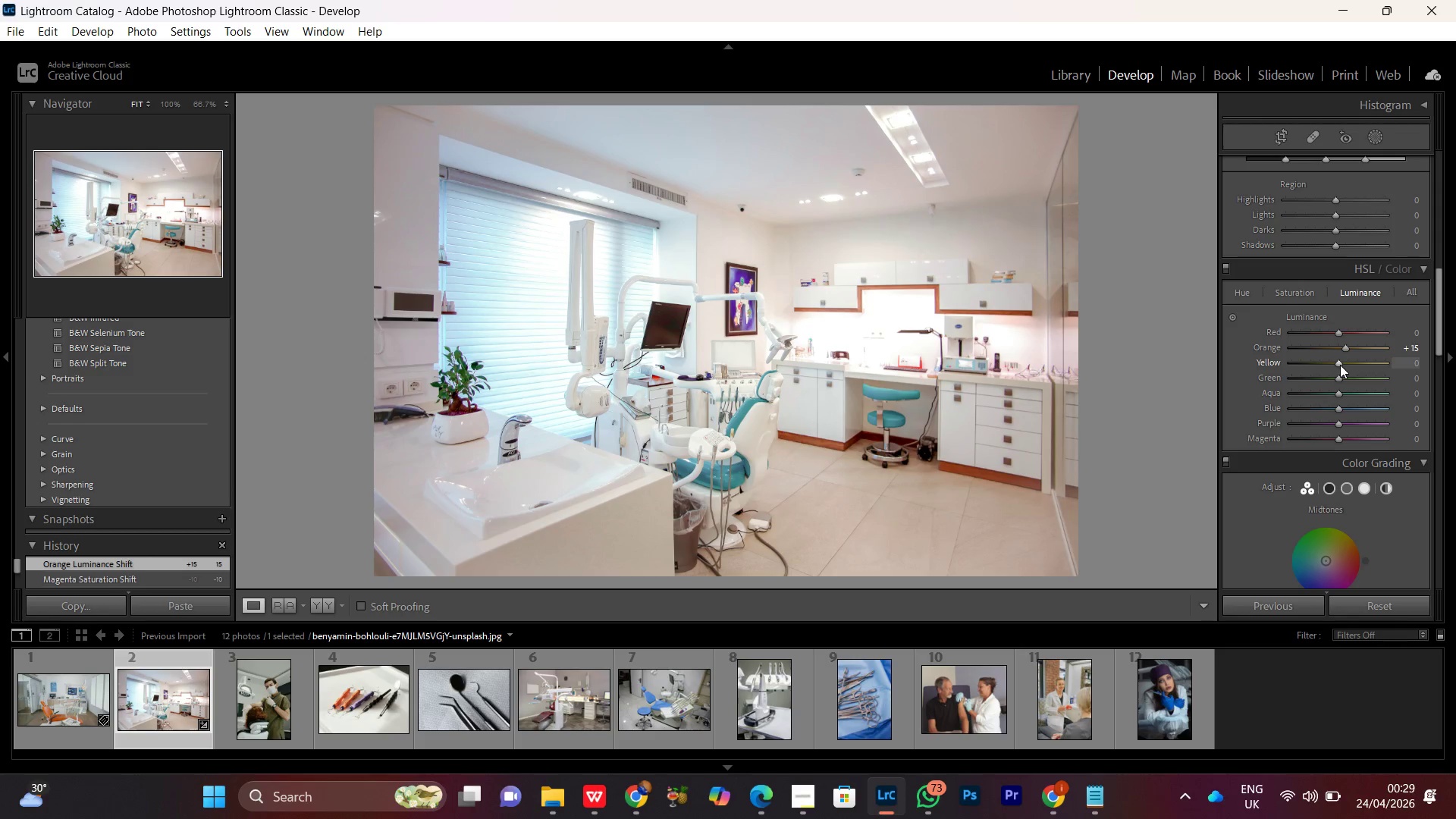 
scroll: coordinate [1340, 365], scroll_direction: up, amount: 1.0
 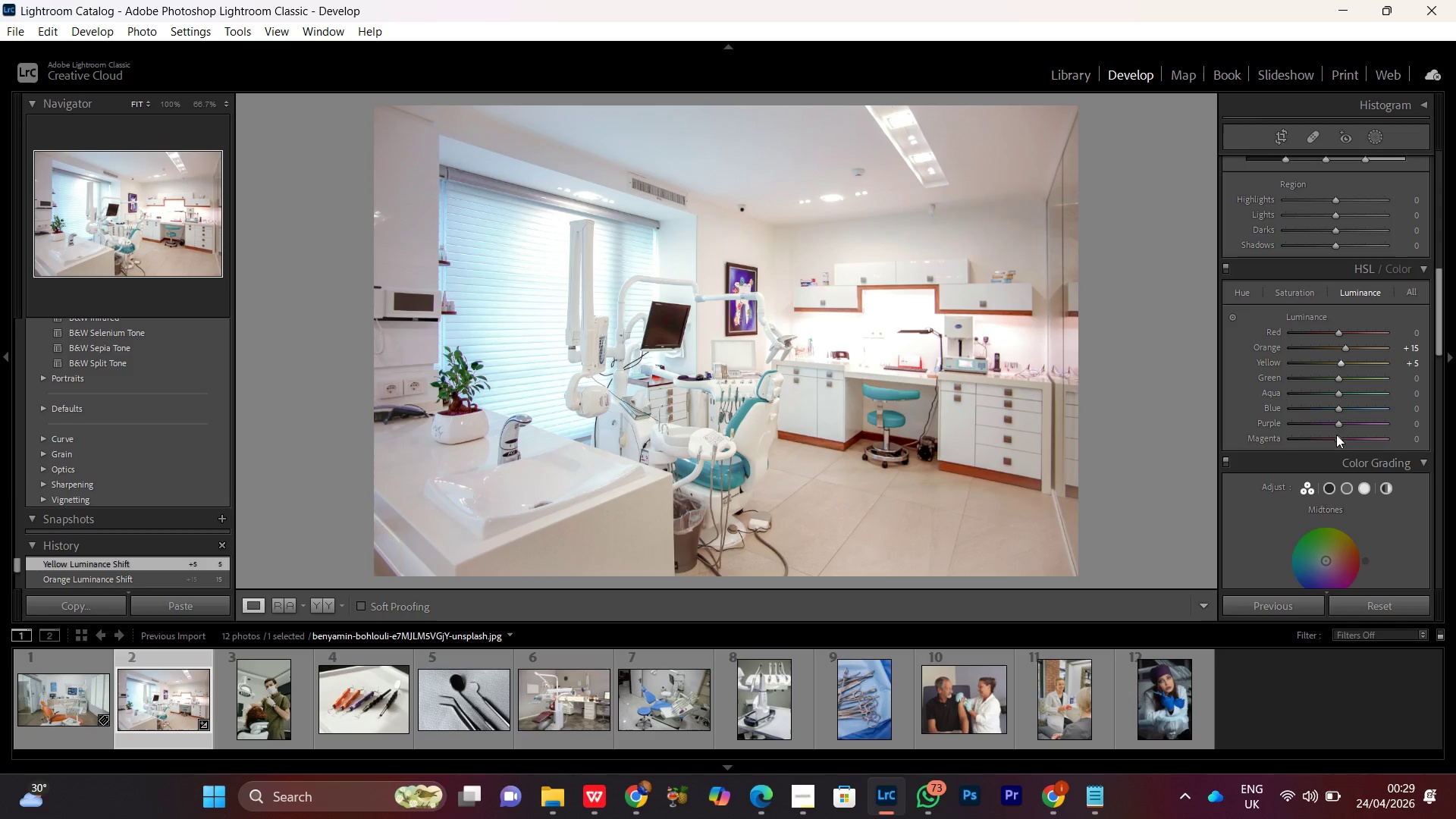 
left_click([1337, 378])
 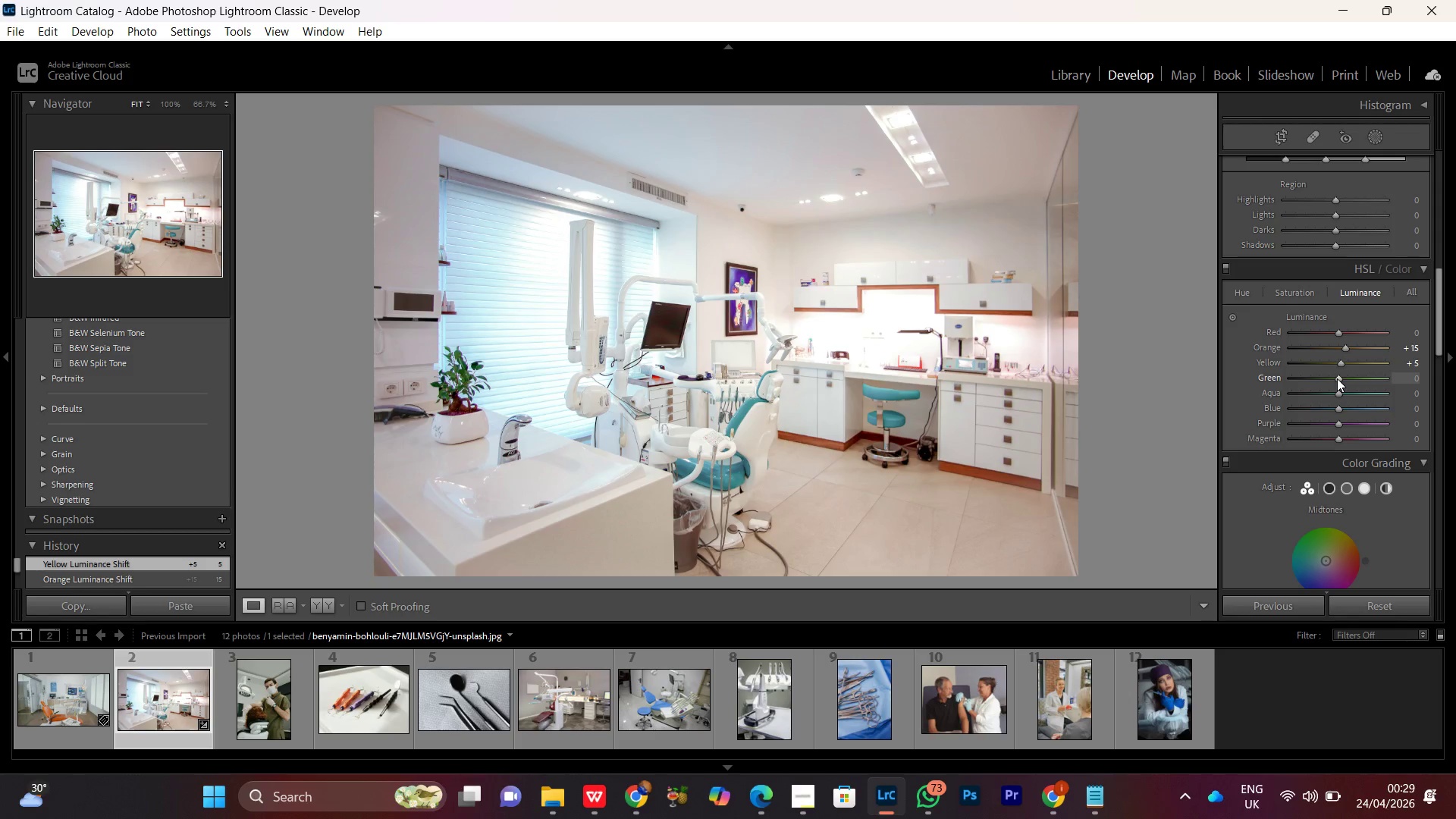 
scroll: coordinate [1337, 378], scroll_direction: up, amount: 2.0
 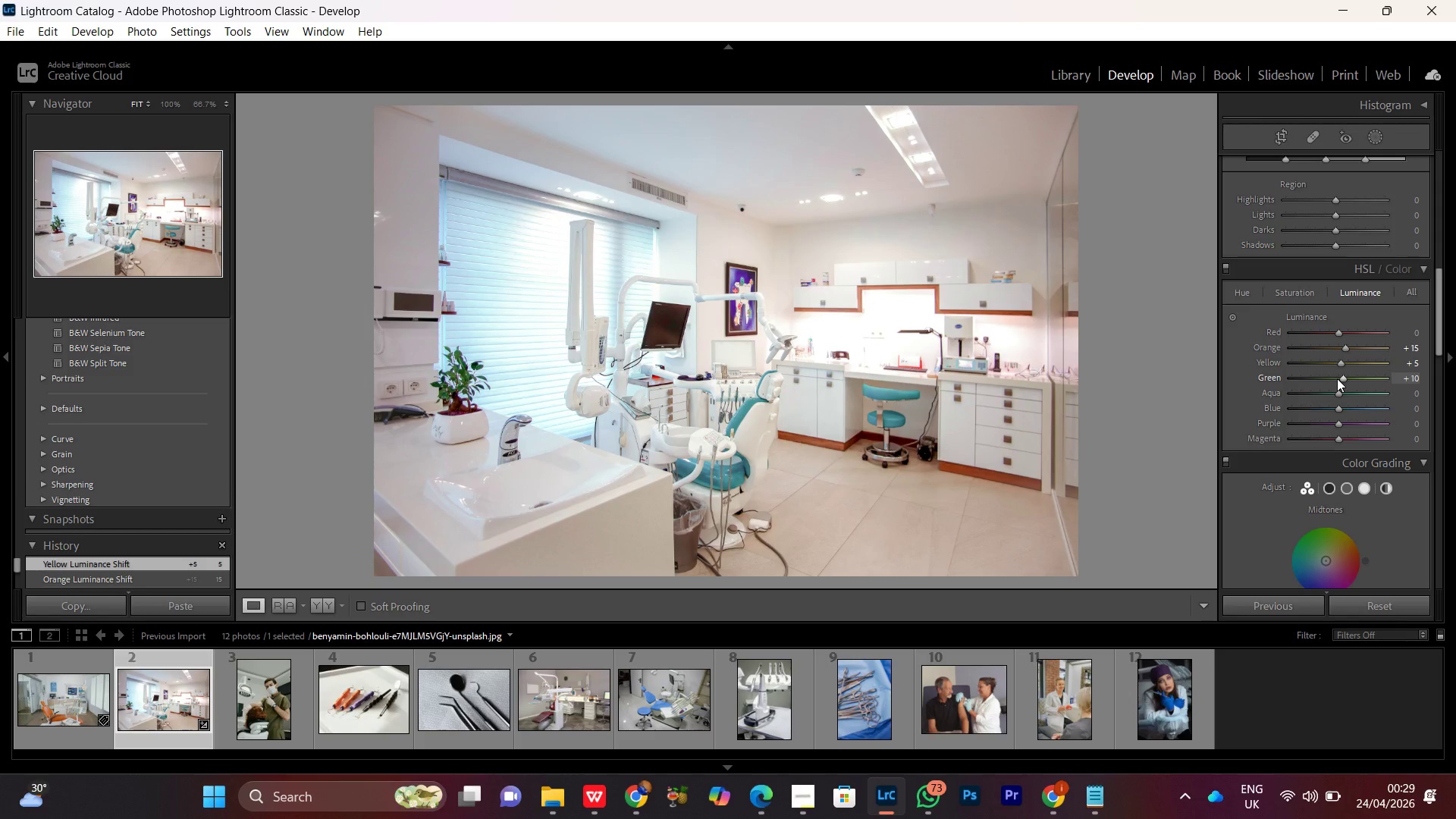 
scroll: coordinate [1337, 378], scroll_direction: down, amount: 1.0
 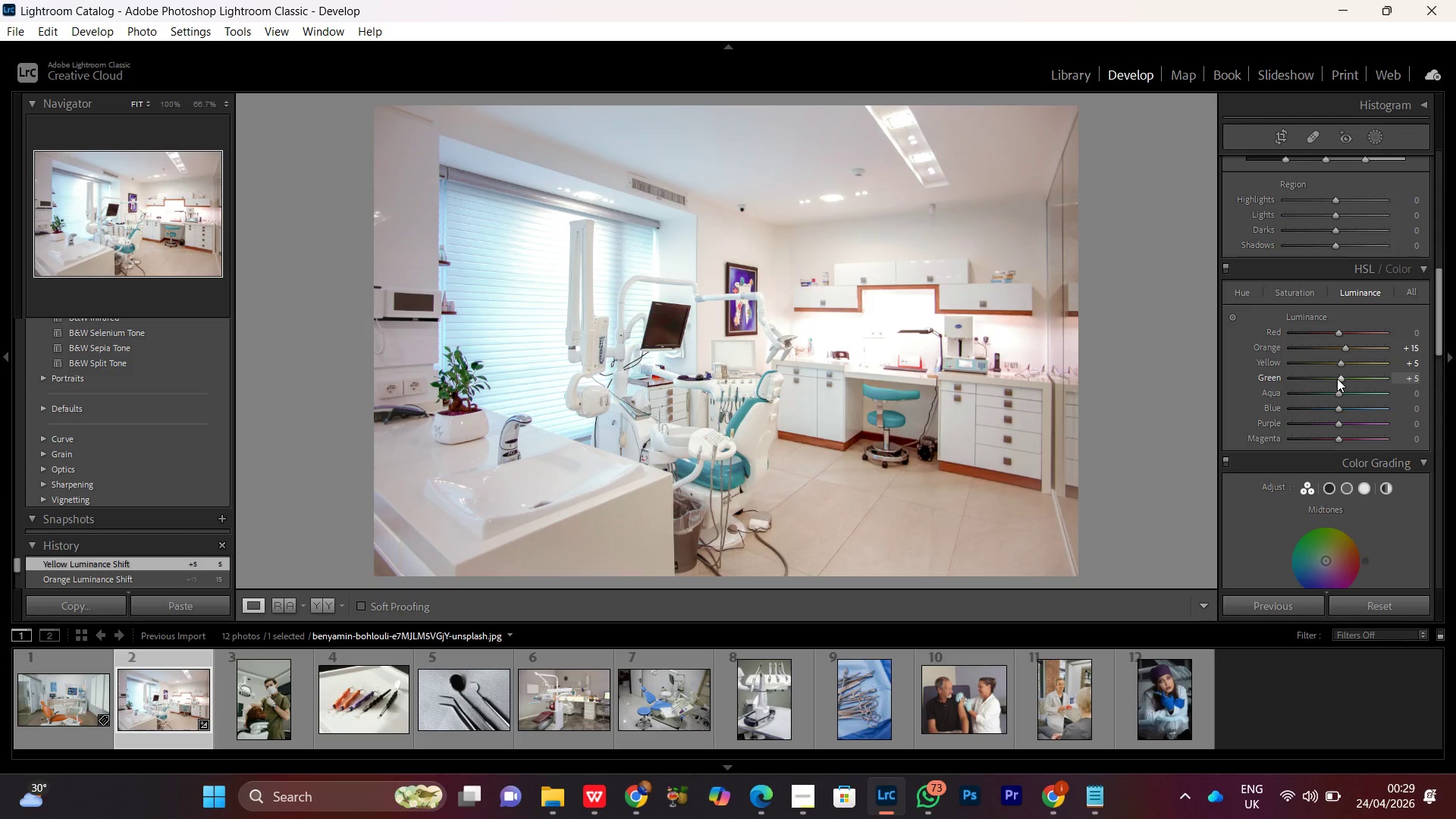 
scroll: coordinate [1337, 378], scroll_direction: up, amount: 1.0
 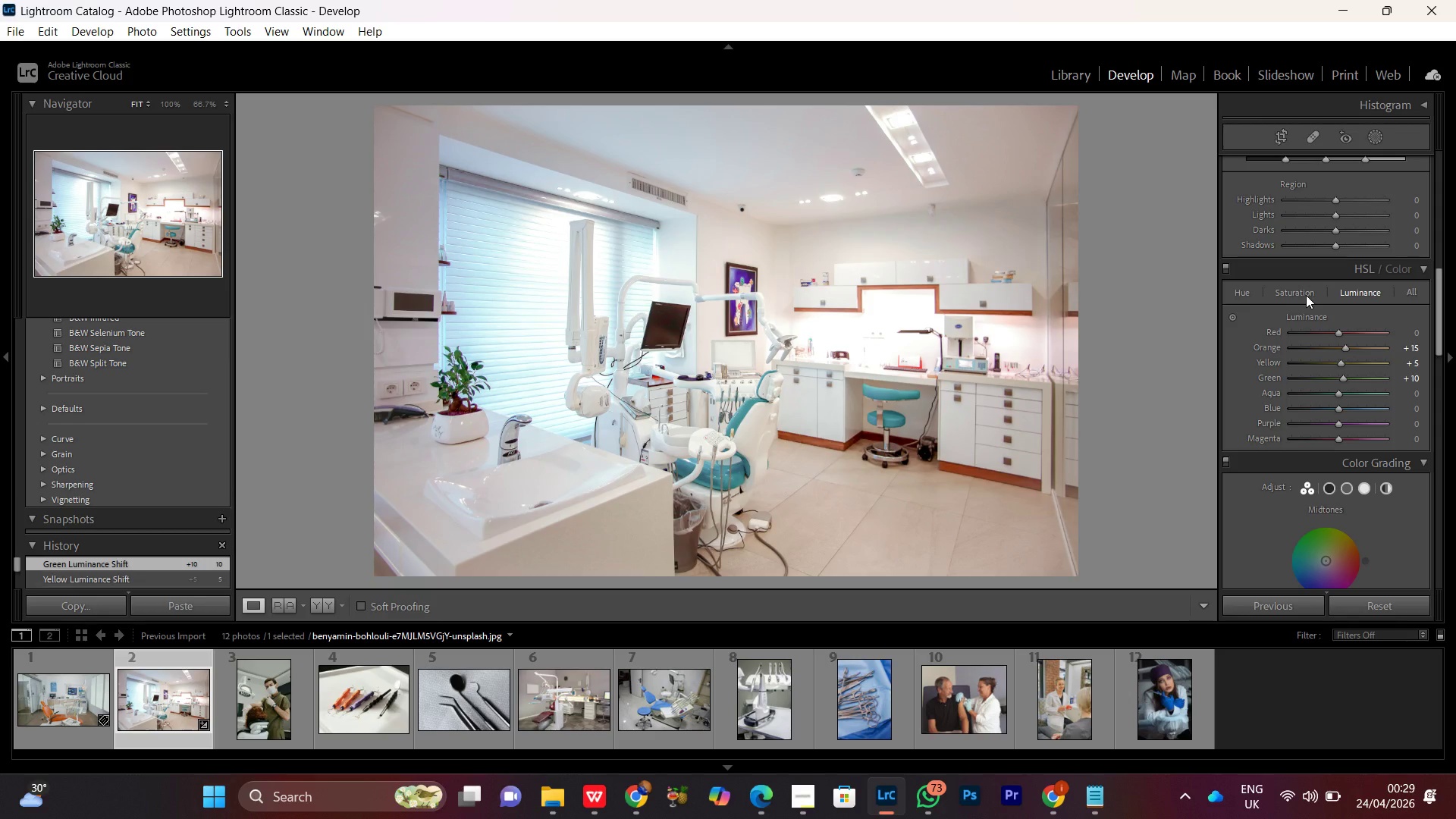 
left_click([1306, 295])
 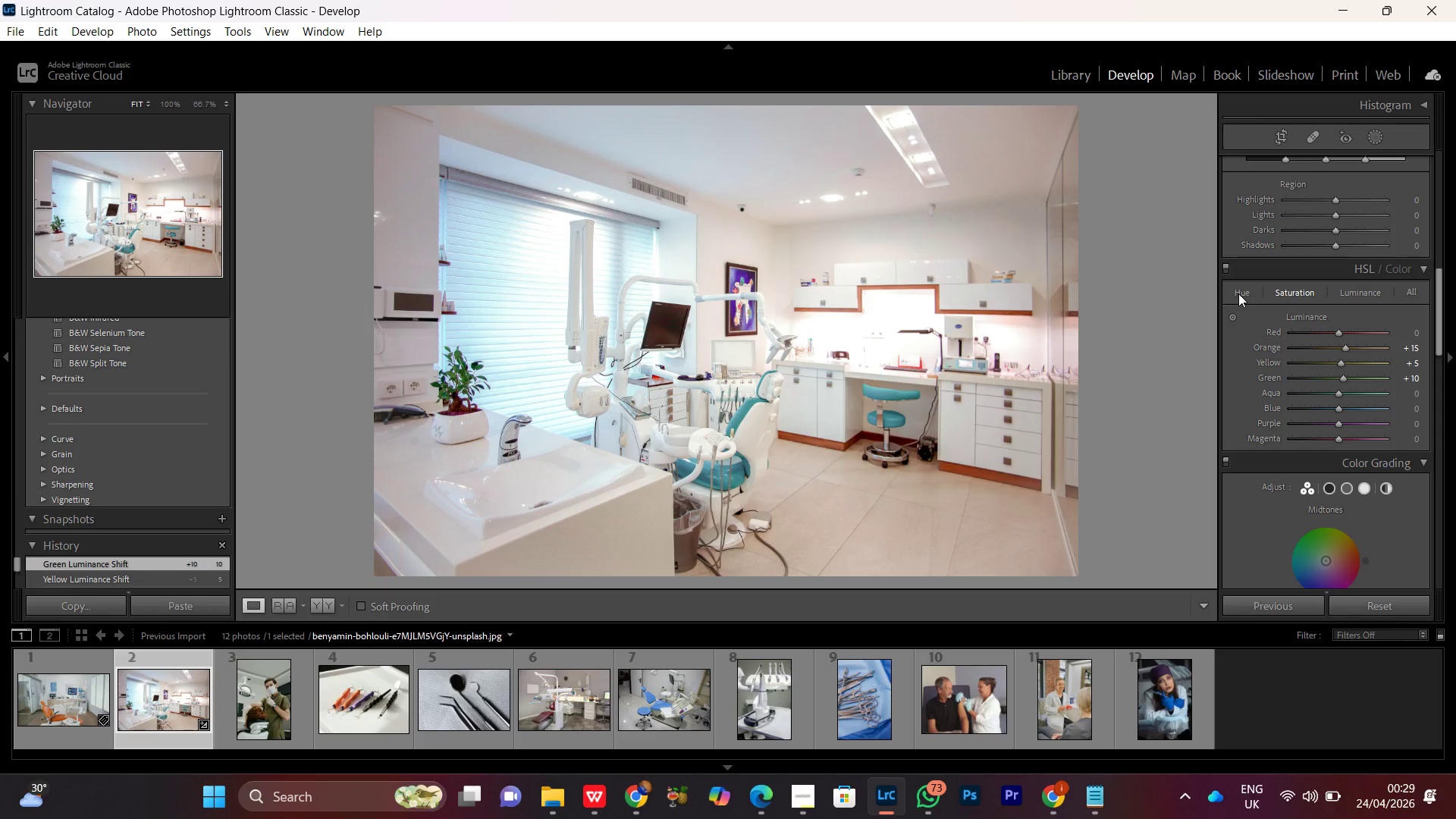 
left_click([1238, 293])
 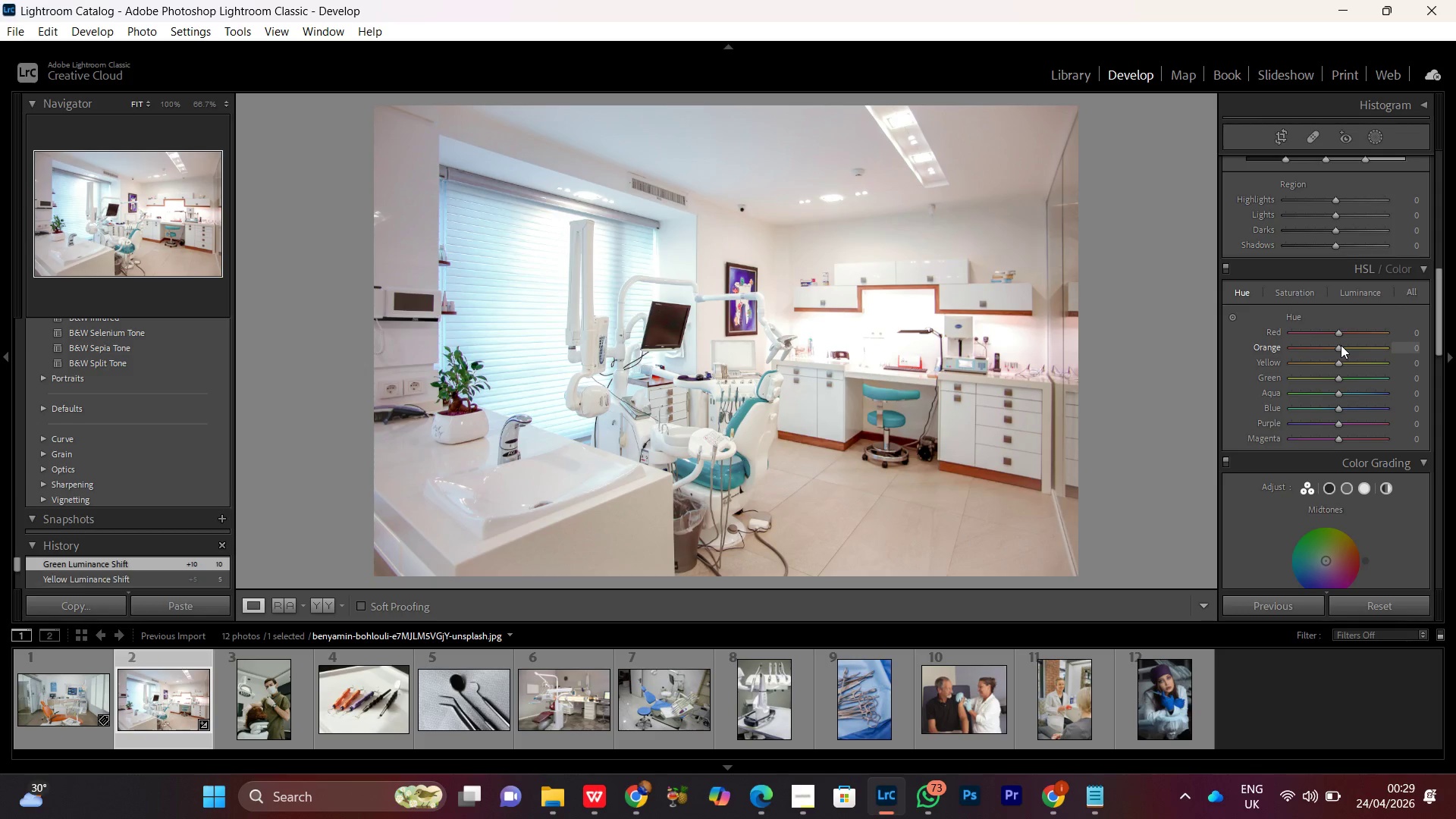 
wait(5.42)
 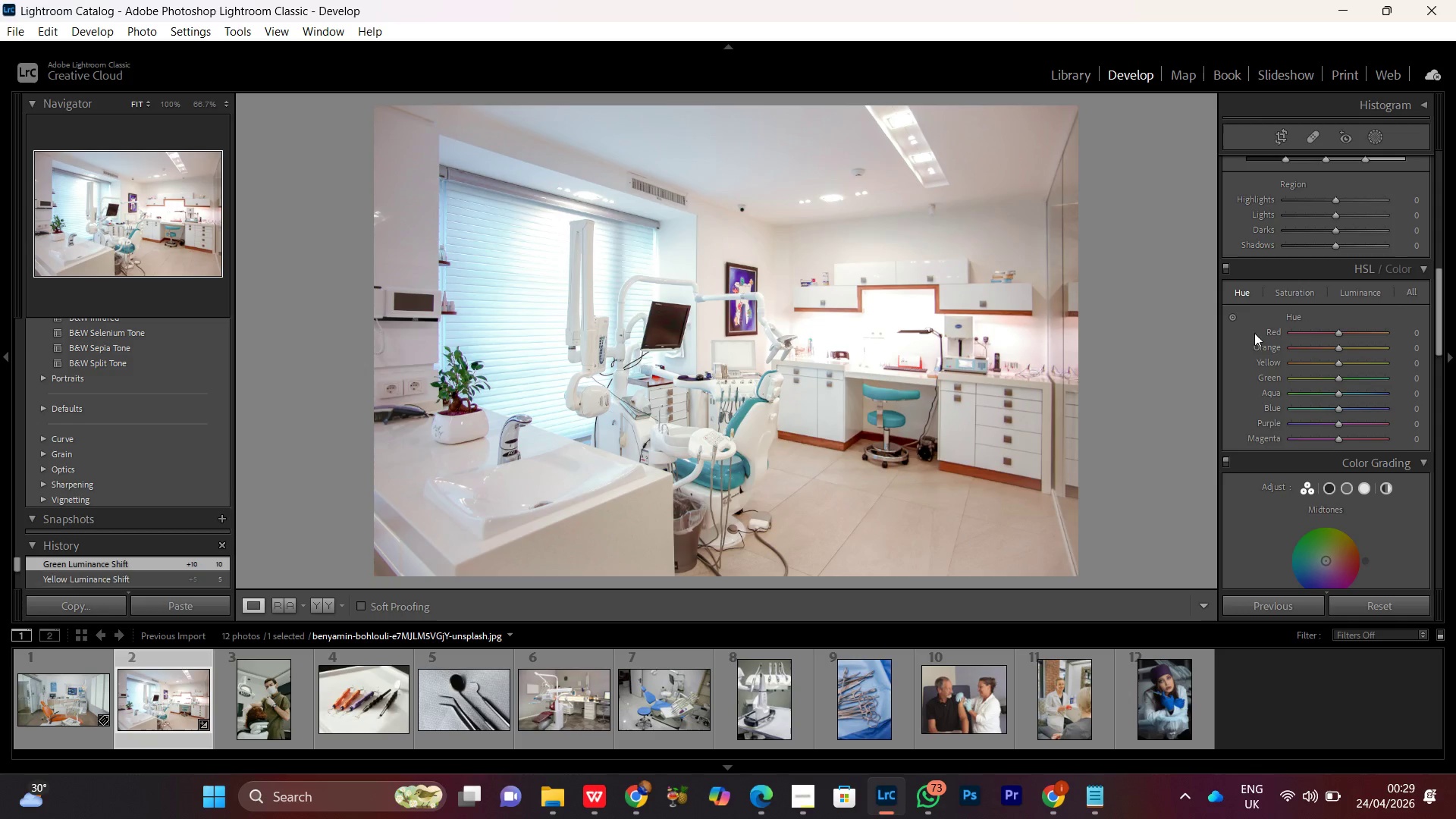 
left_click([1340, 346])
 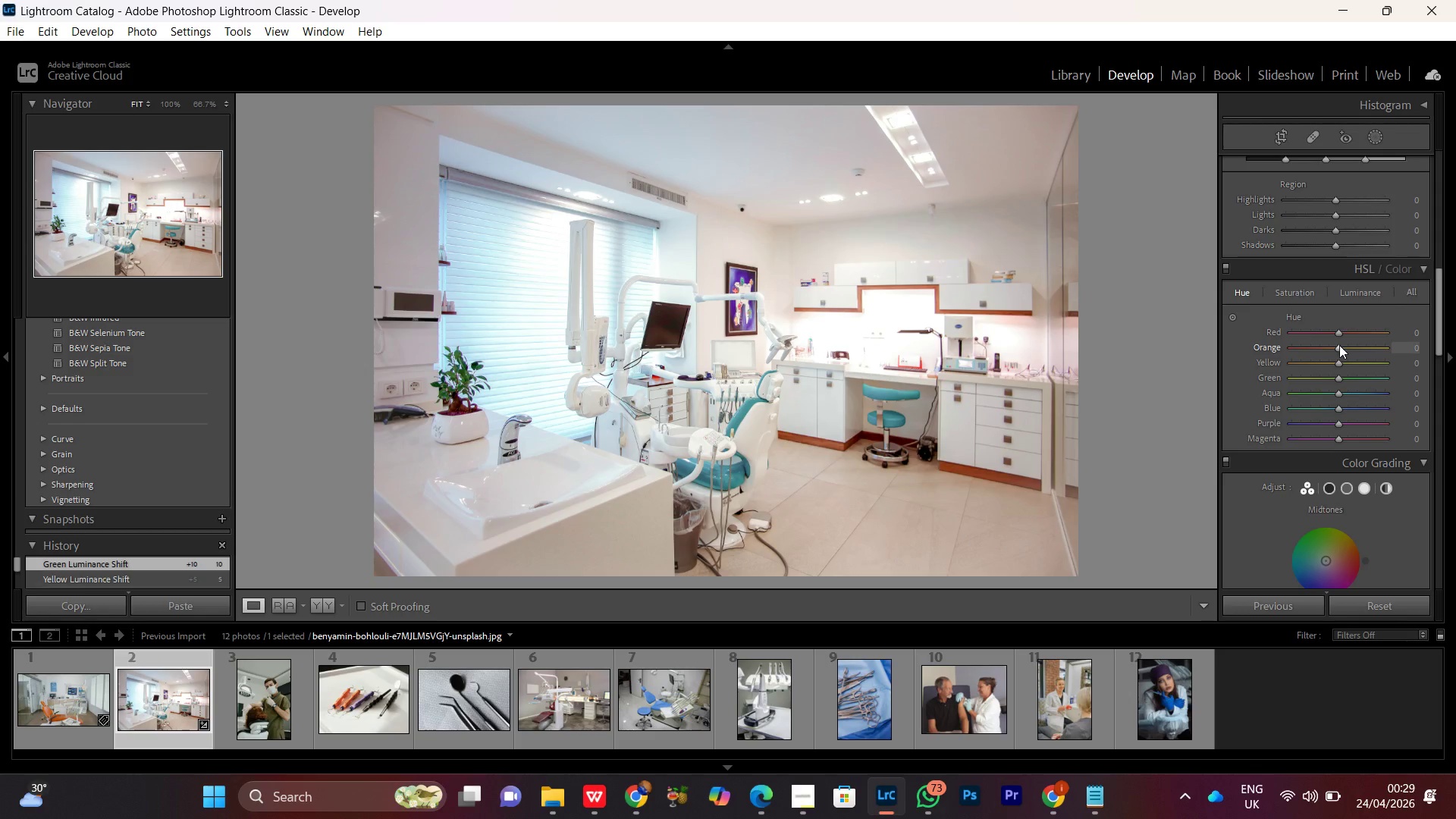 
scroll: coordinate [1339, 345], scroll_direction: up, amount: 1.0
 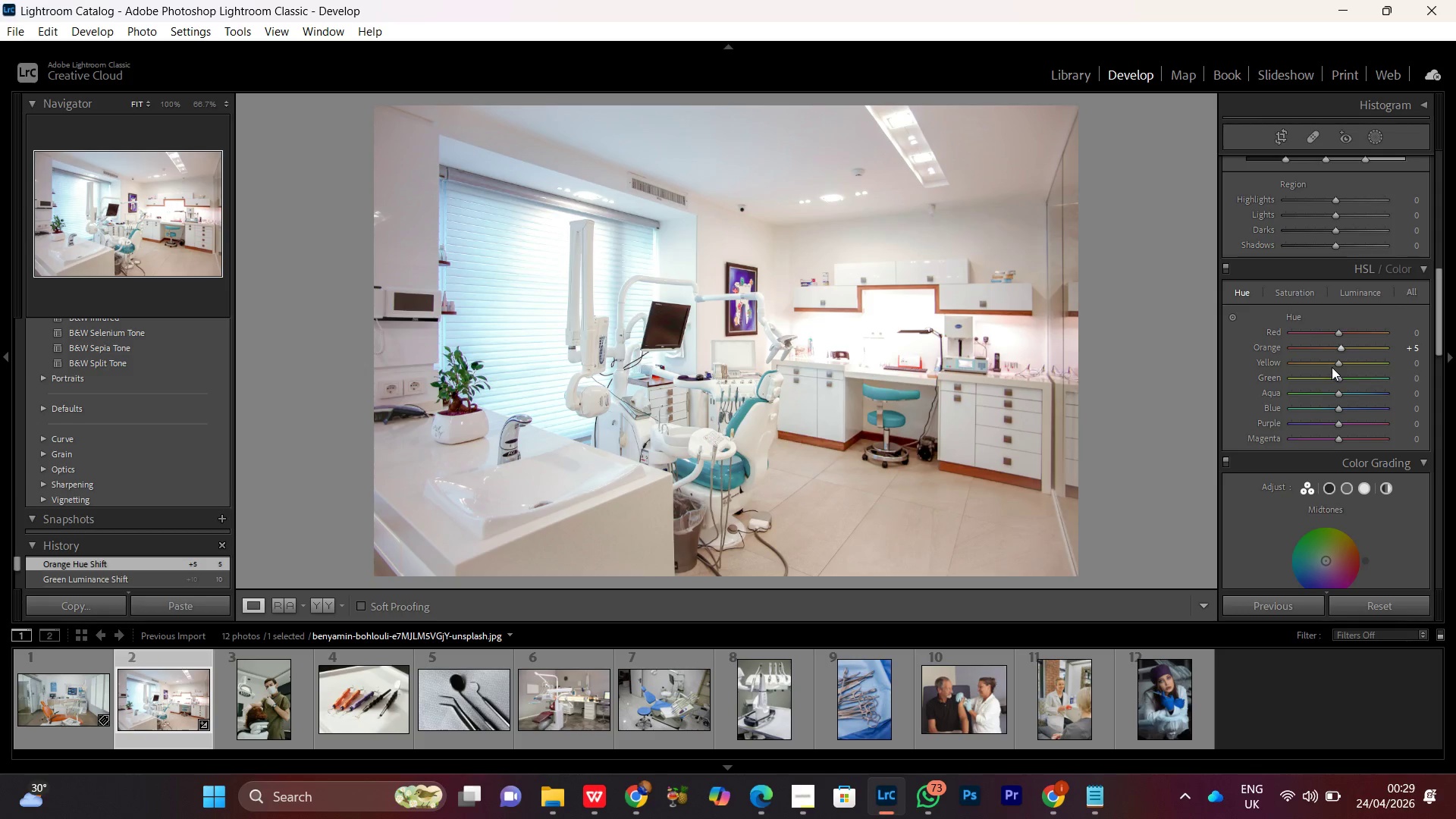 
left_click([1337, 363])
 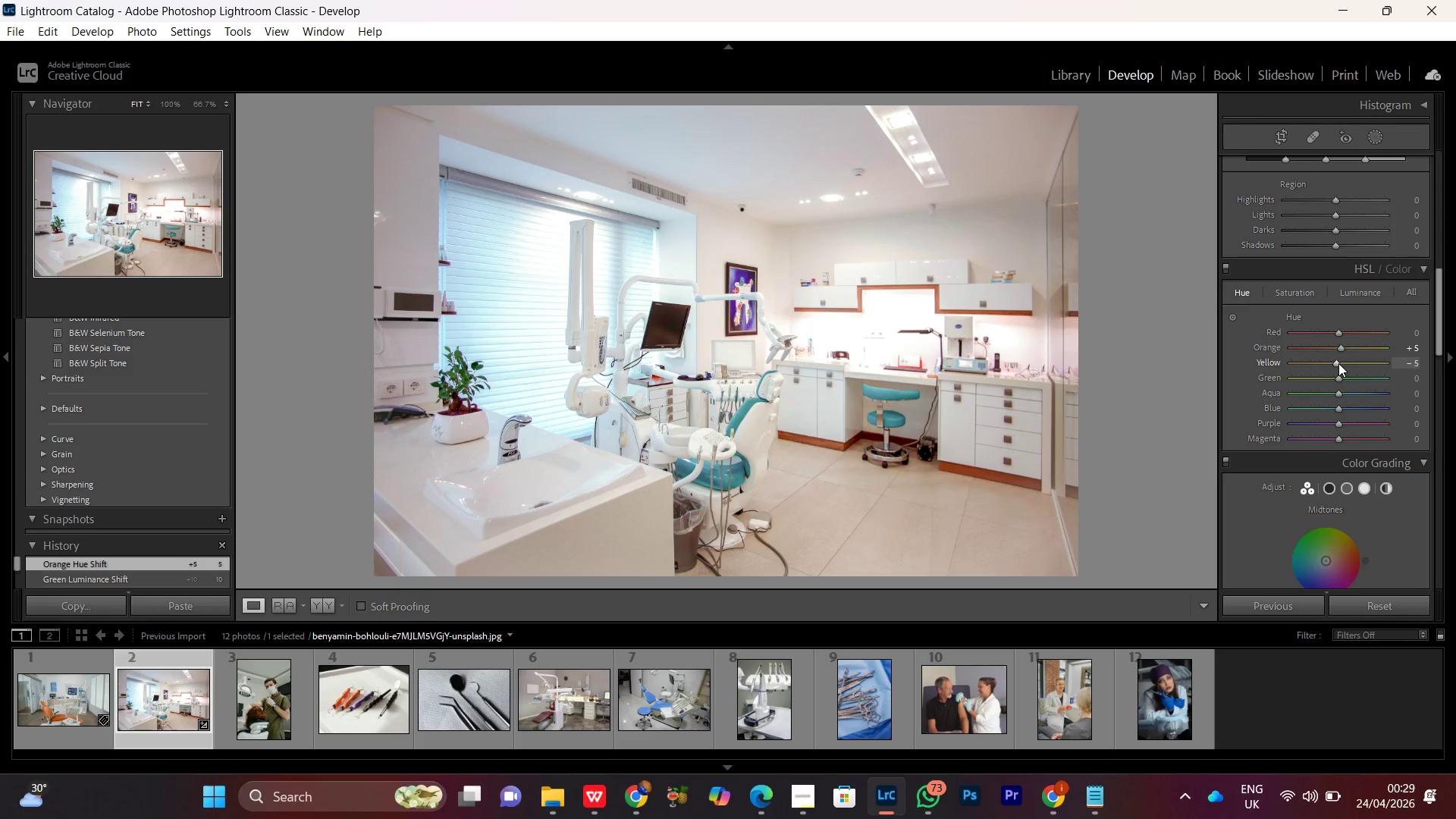 
scroll: coordinate [1338, 363], scroll_direction: down, amount: 2.0
 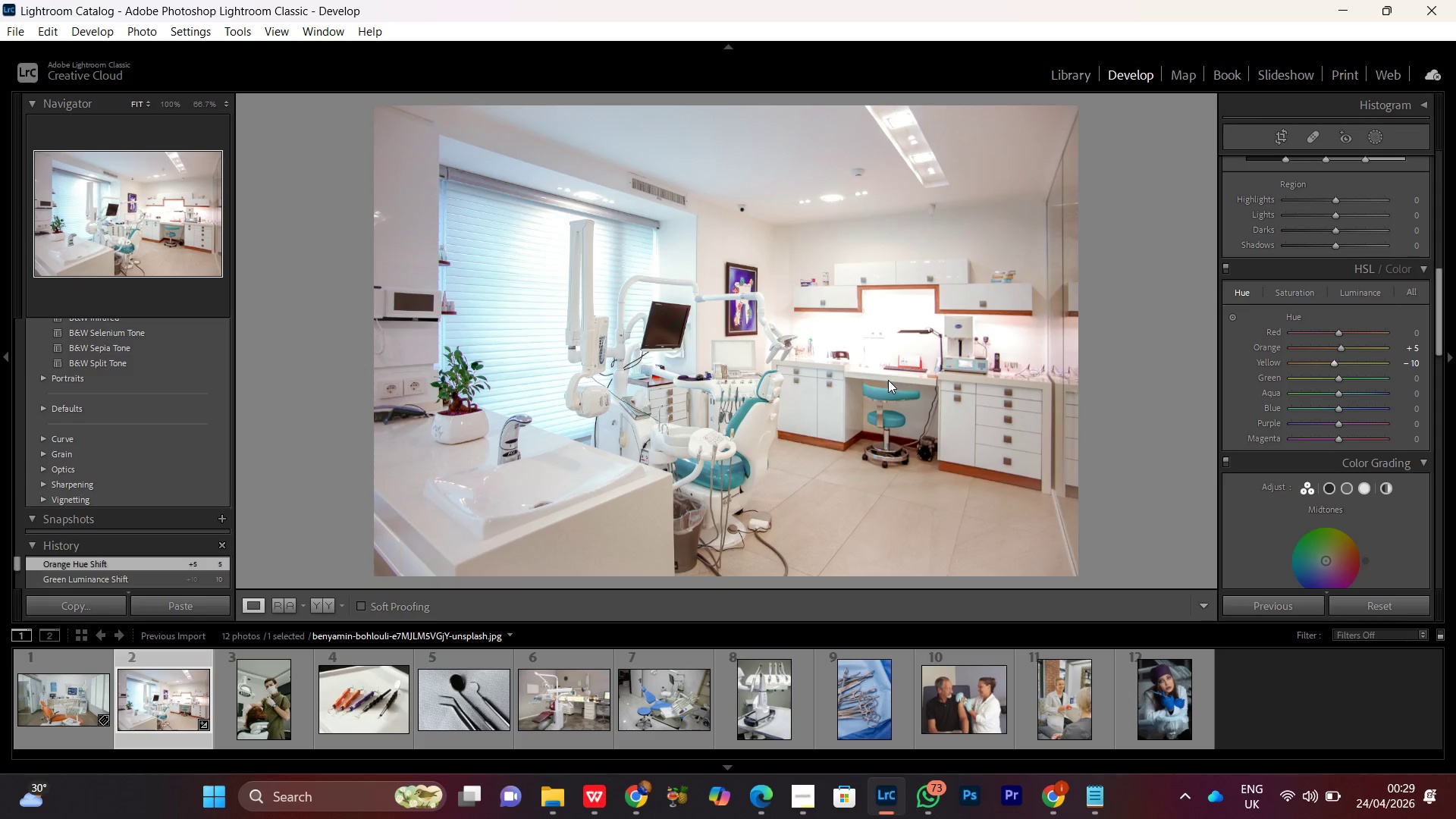 
double_click([888, 380])
 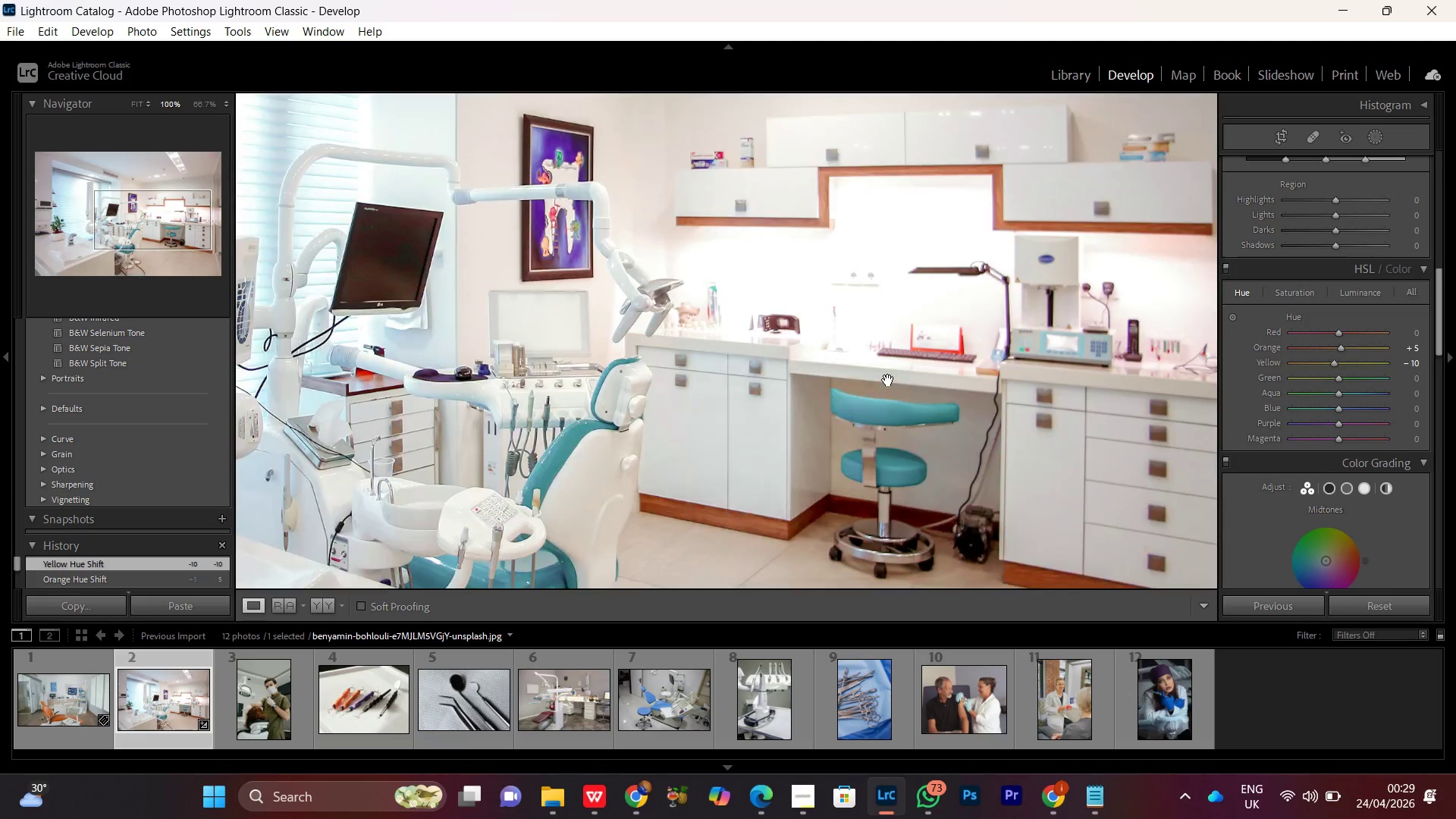 
double_click([888, 380])
 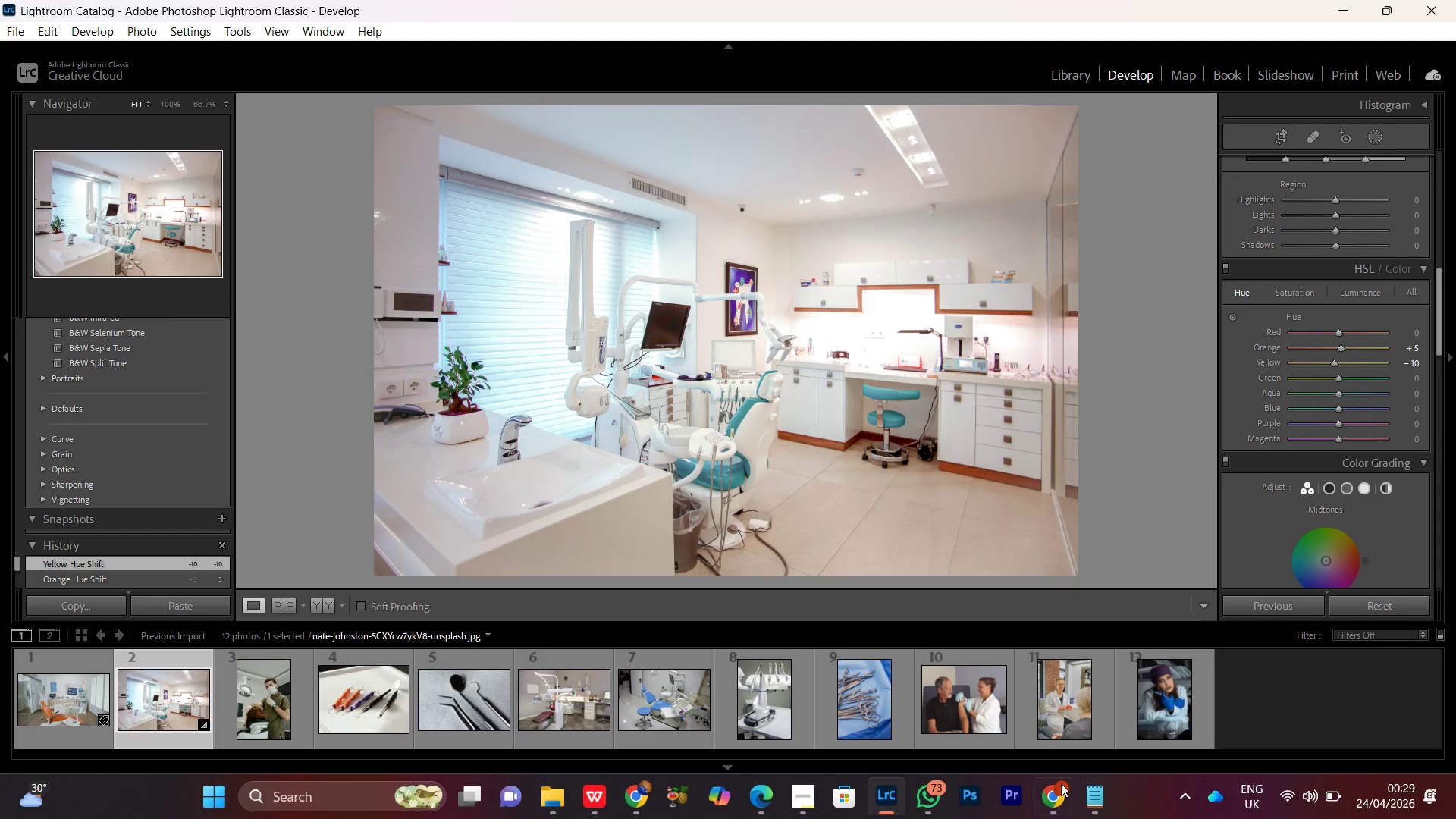 
left_click([1049, 796])
 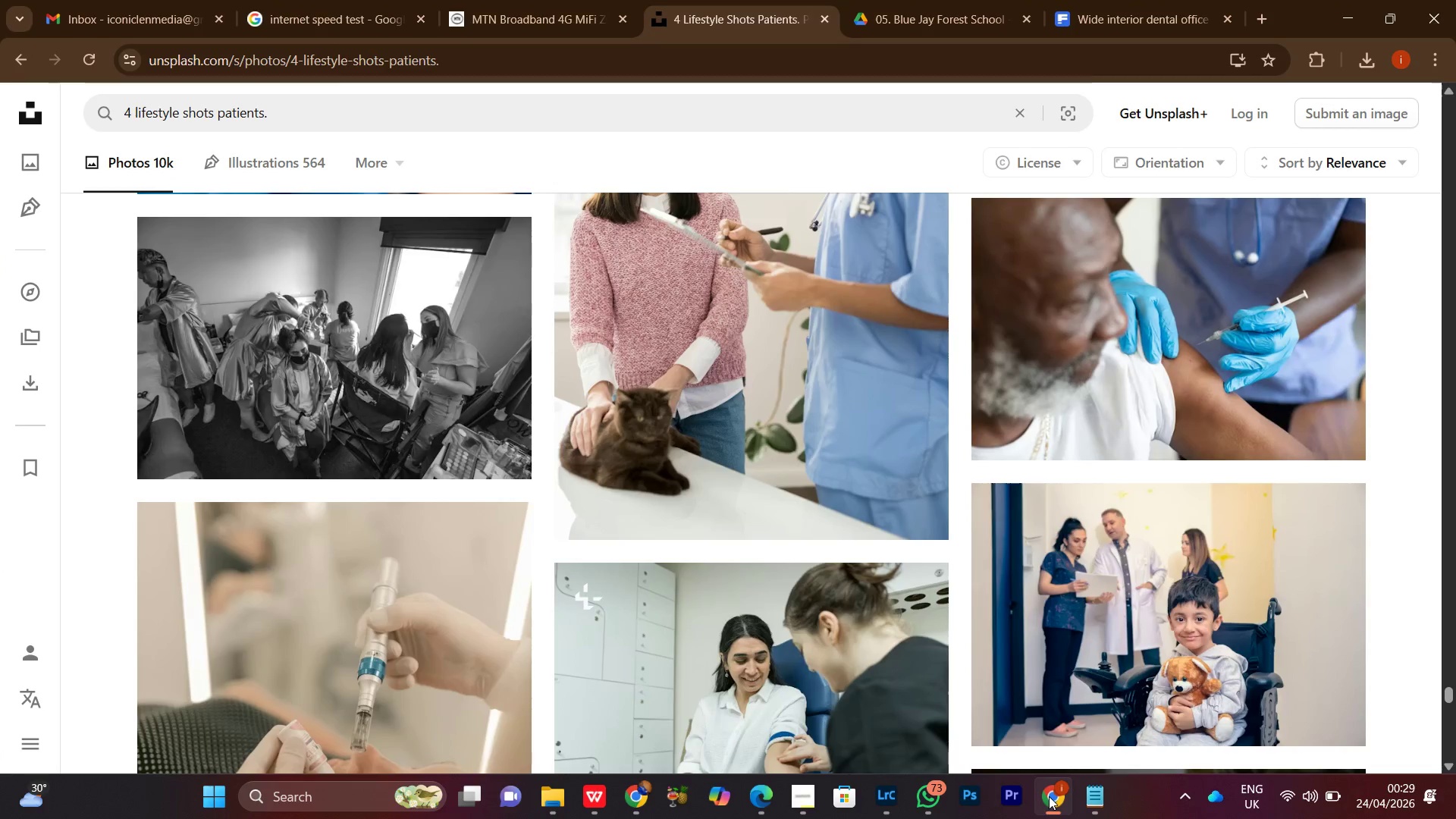 
left_click([1049, 796])
 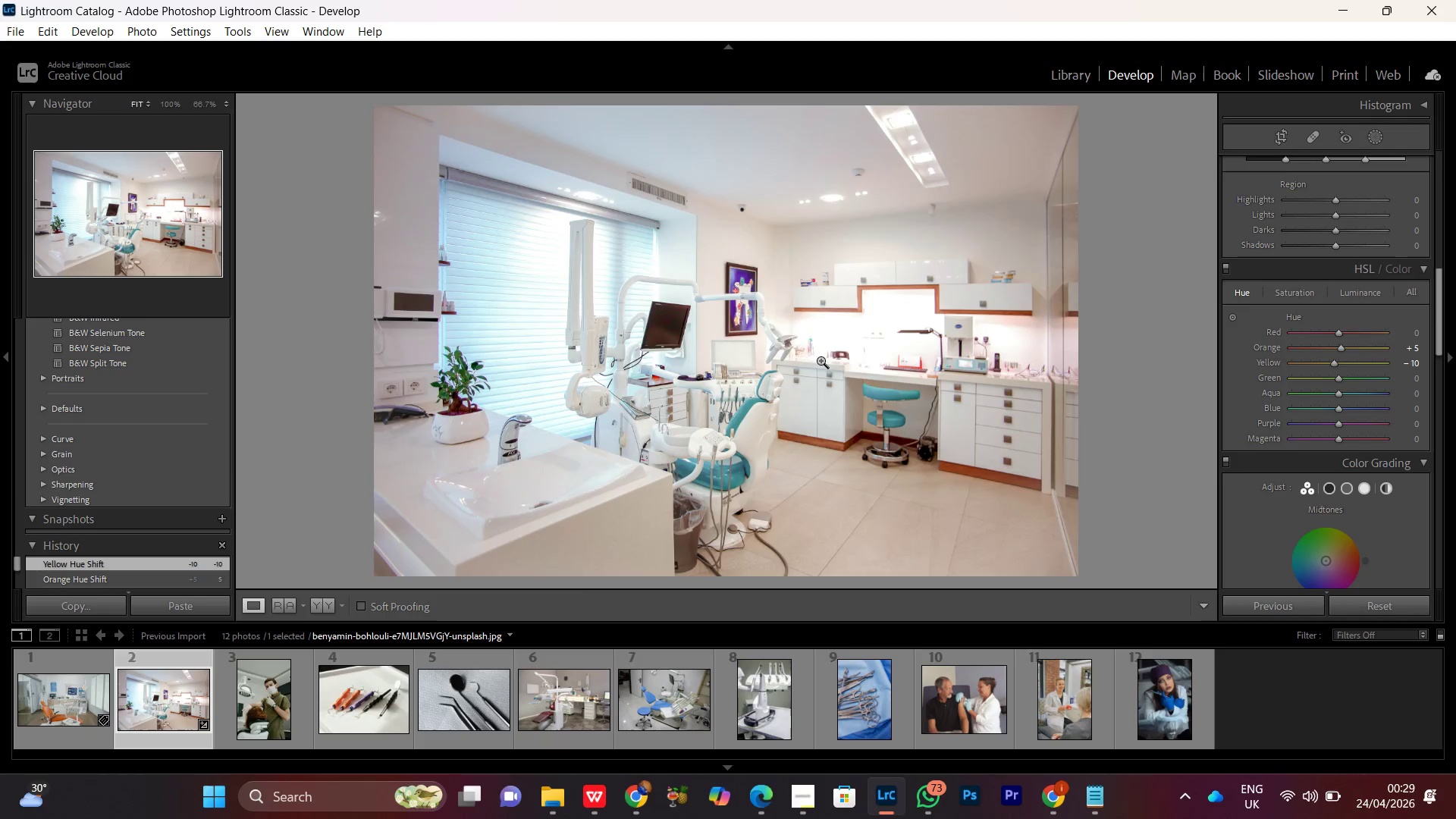 
double_click([821, 360])
 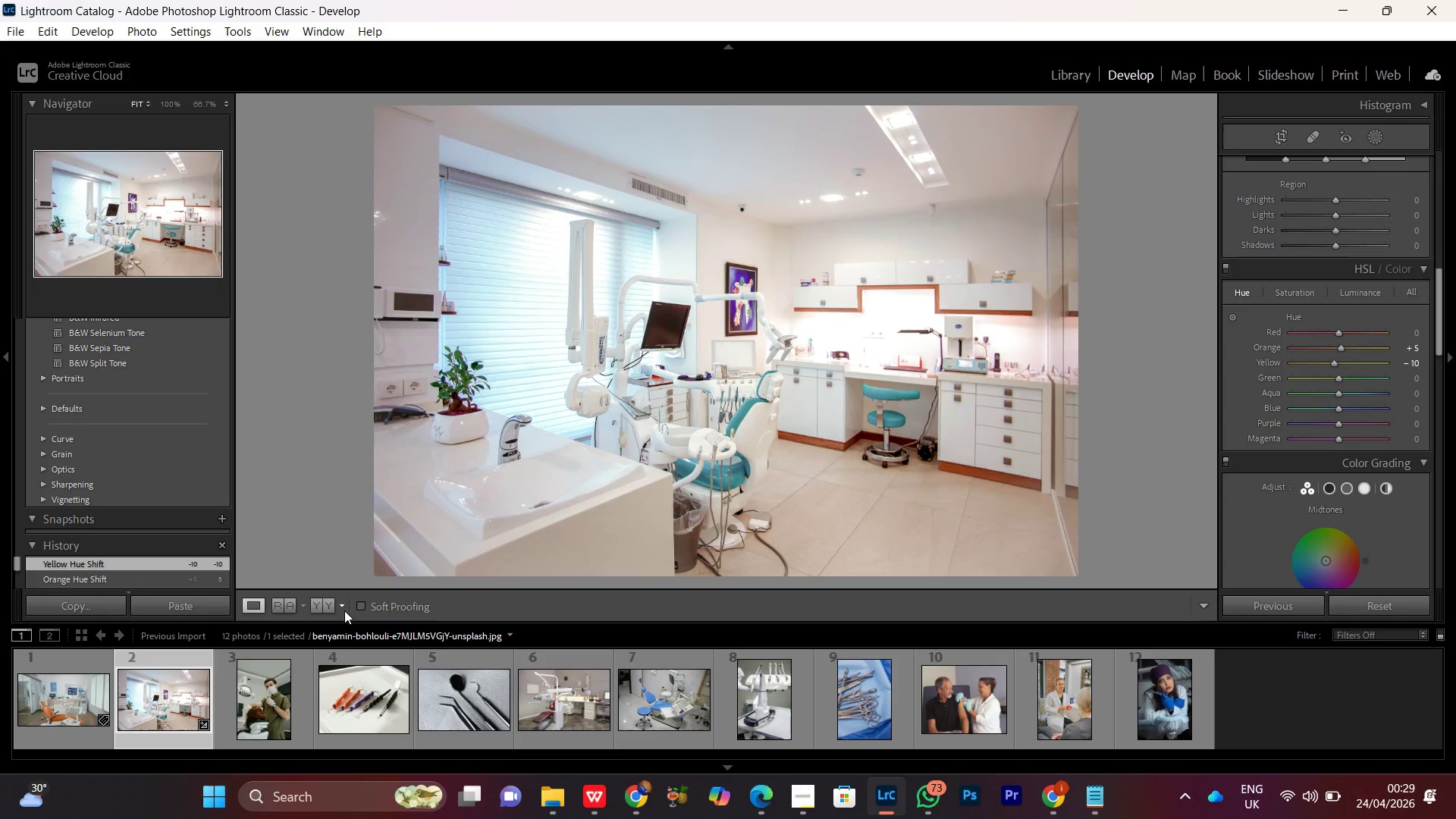 
left_click([327, 598])
 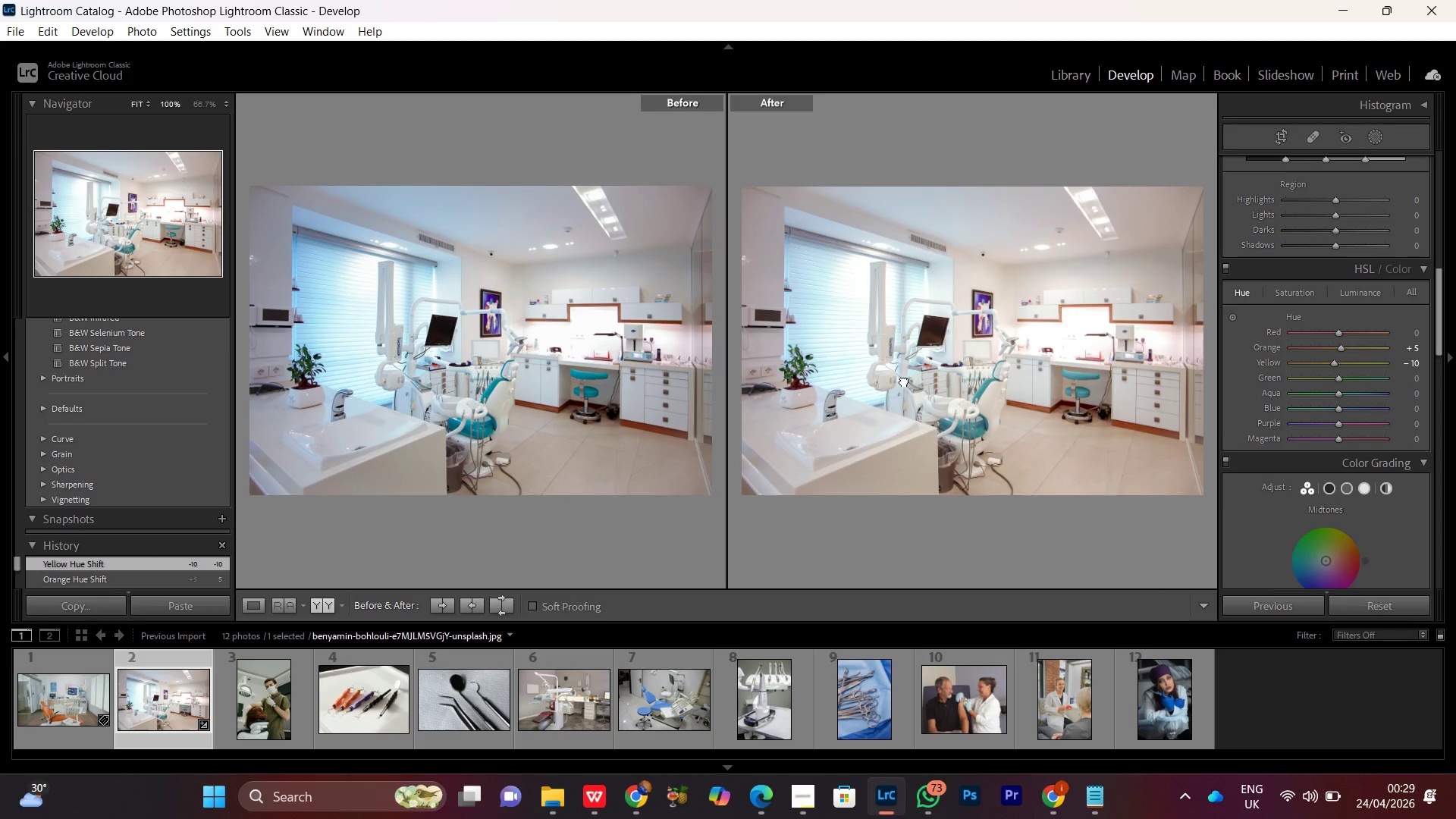 
double_click([904, 381])
 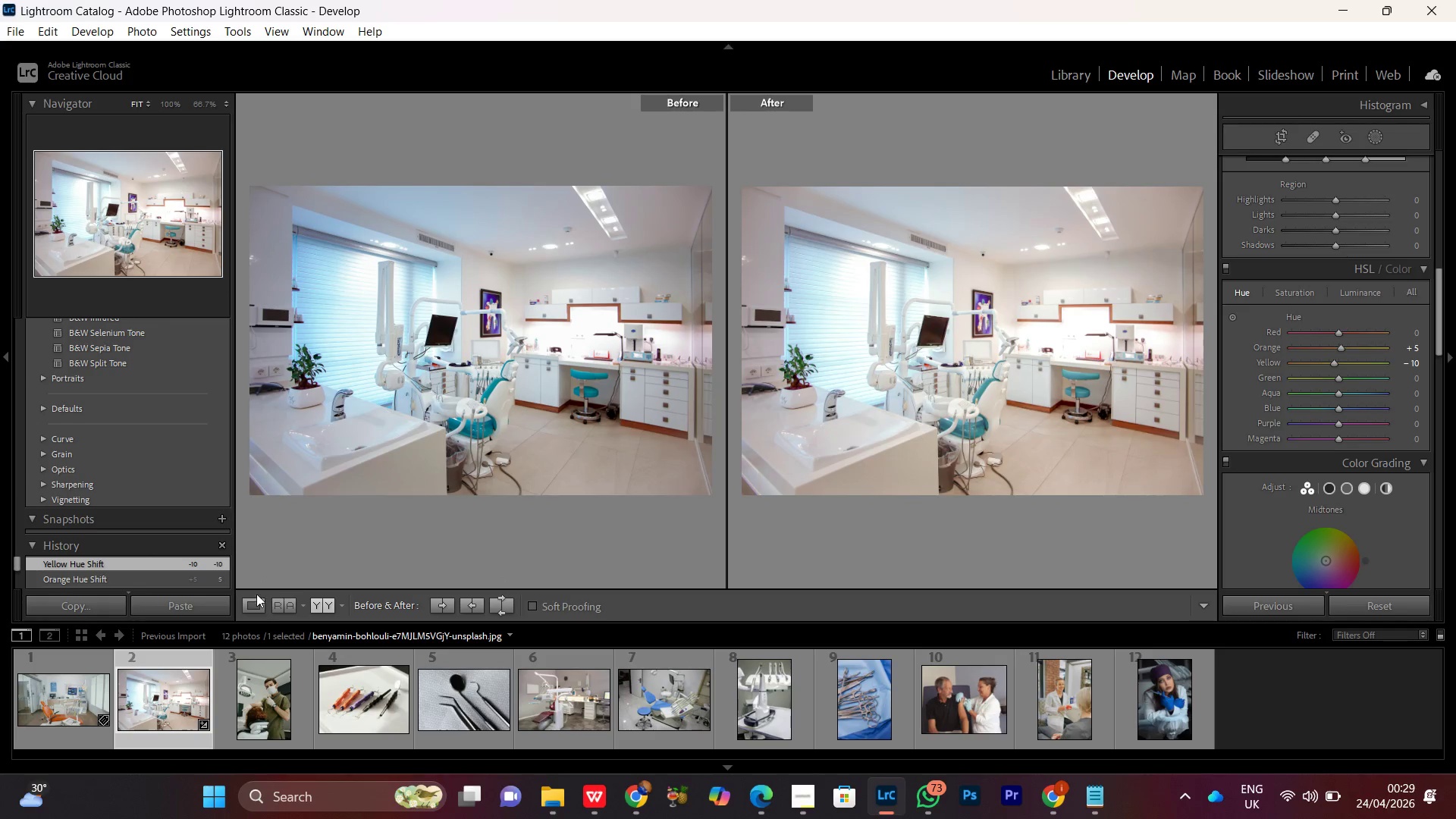 
left_click([259, 606])
 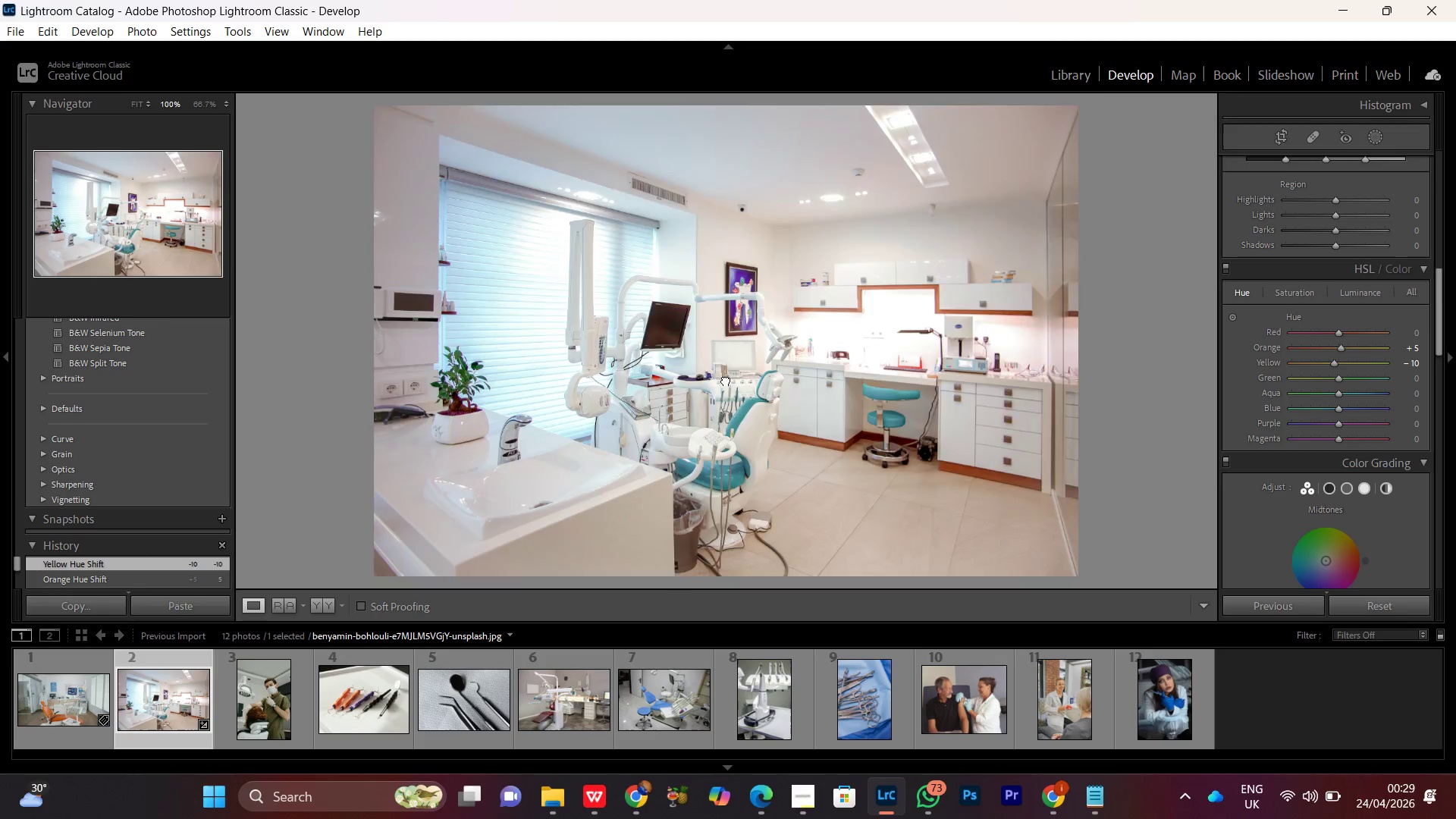 
double_click([726, 380])
 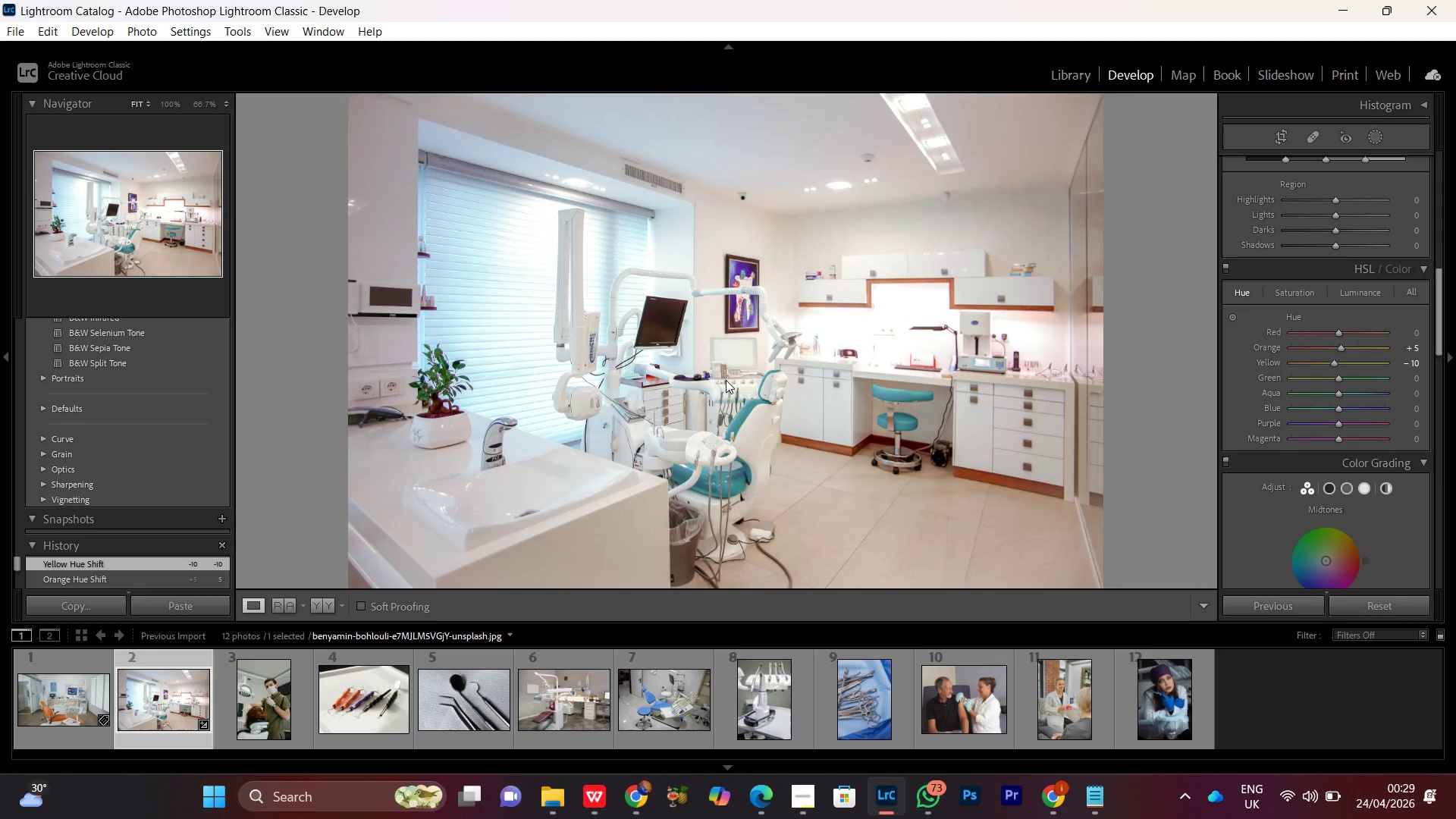 
triple_click([726, 380])
 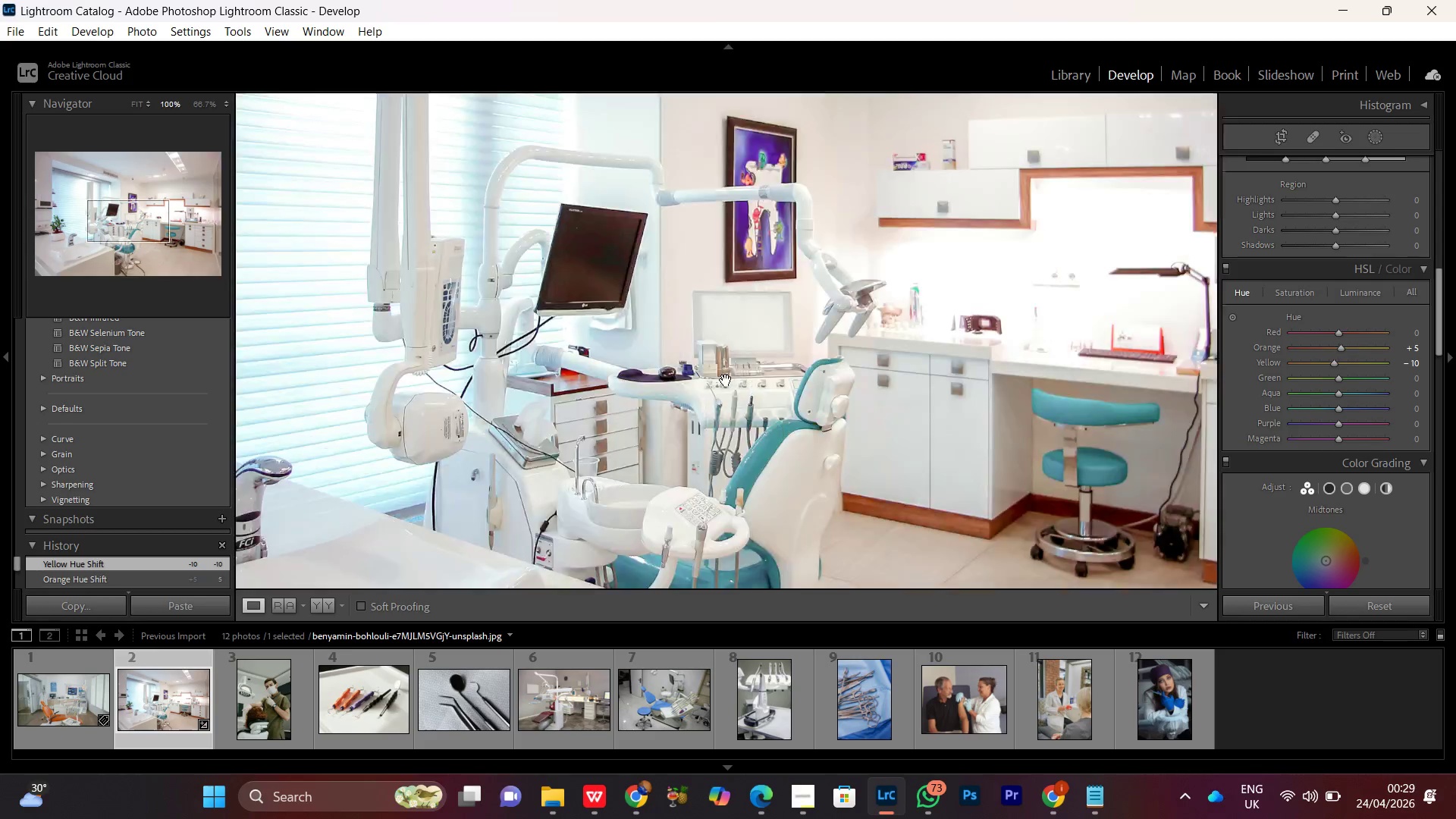 
triple_click([726, 380])
 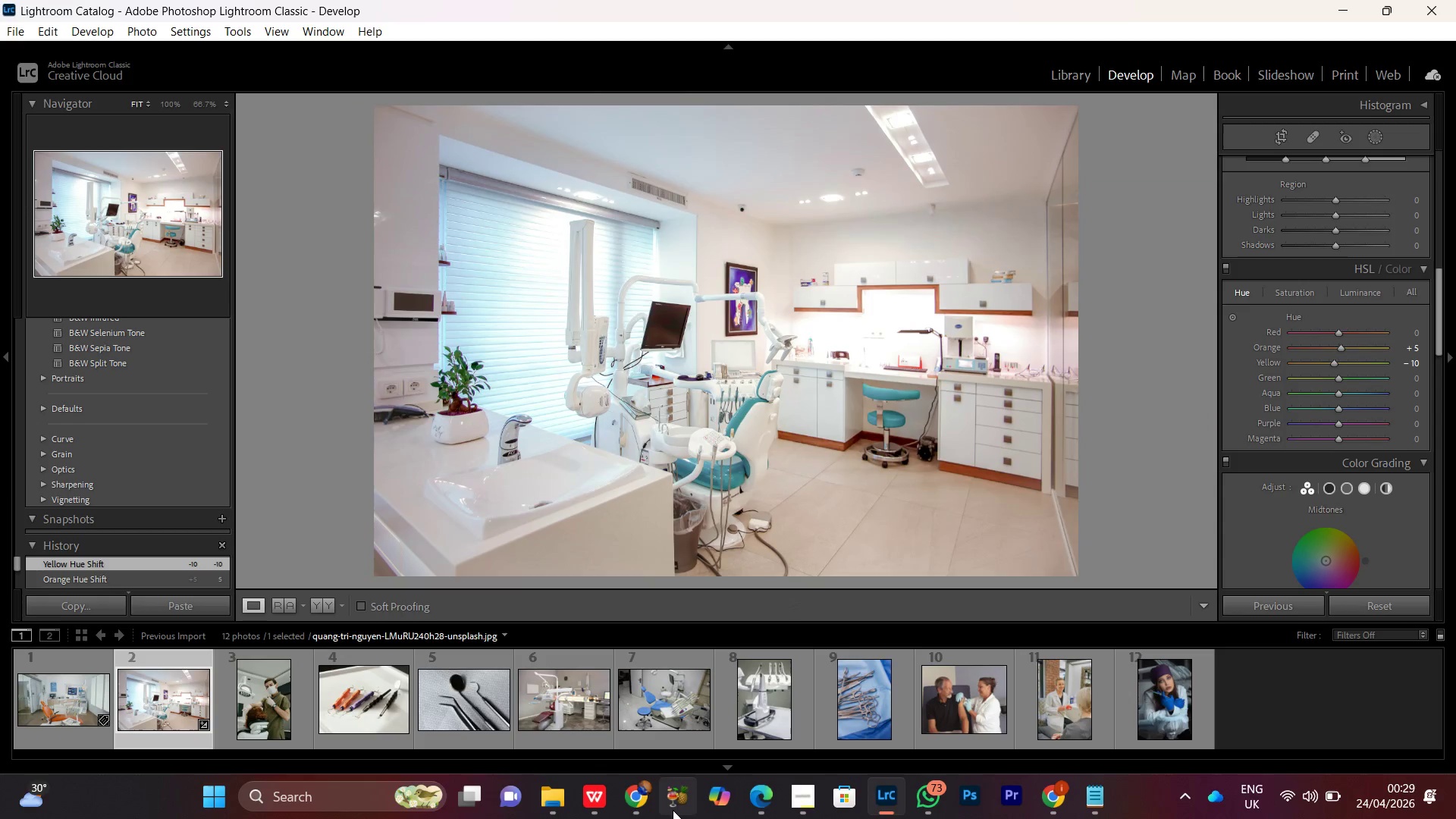 
left_click([647, 799])
 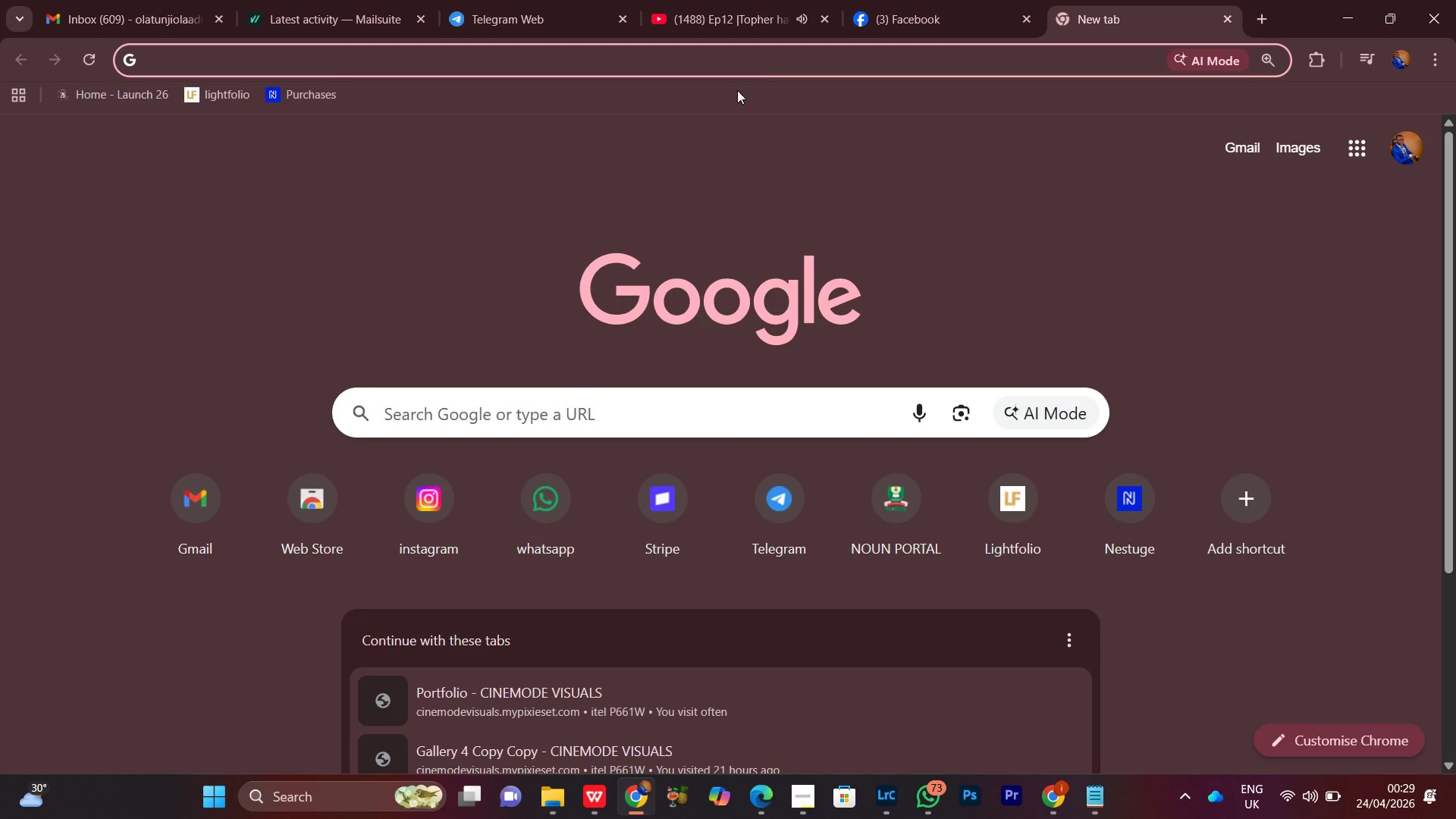 
left_click([726, 1])
 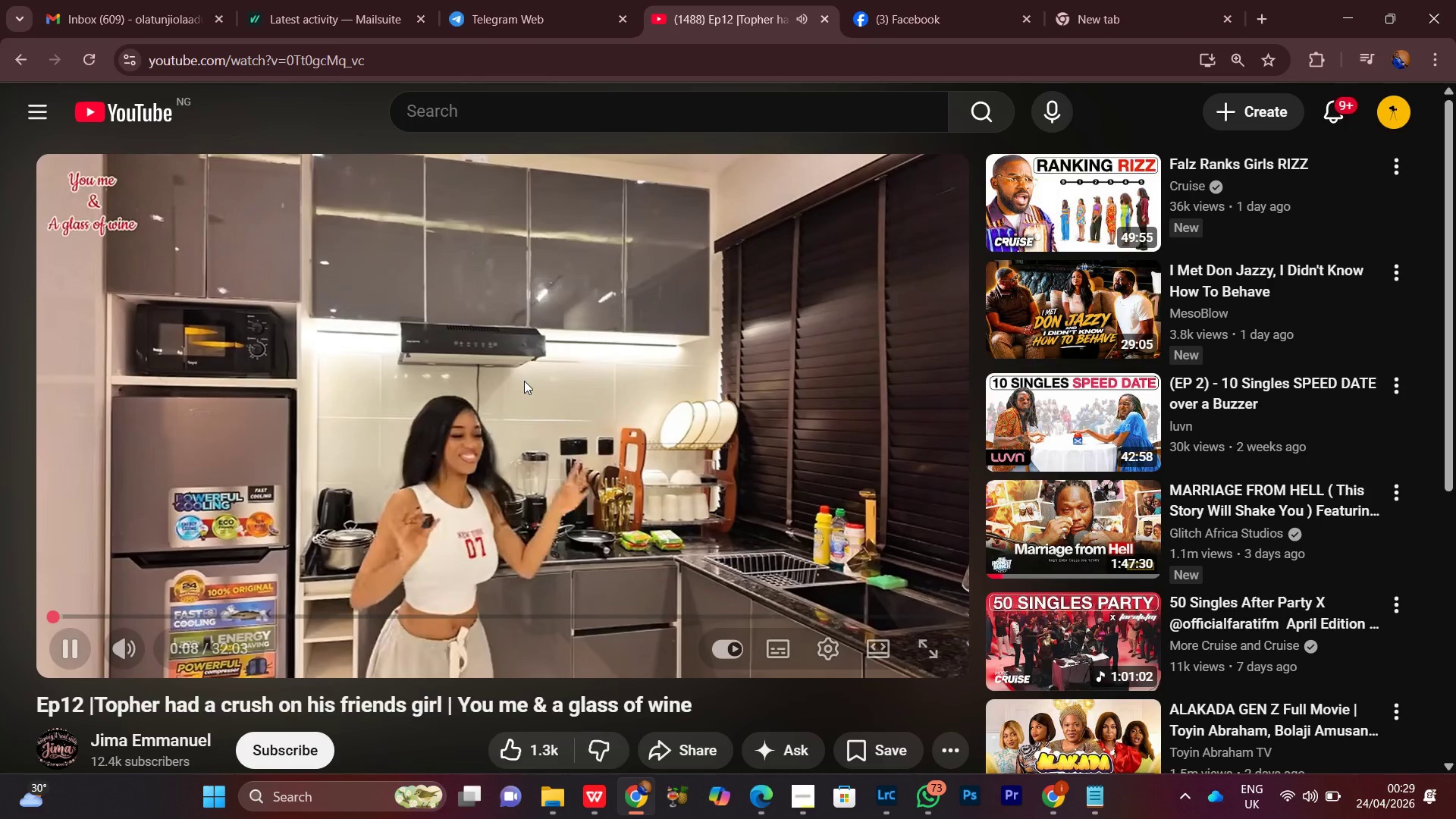 
scroll: coordinate [548, 338], scroll_direction: down, amount: 2.0
 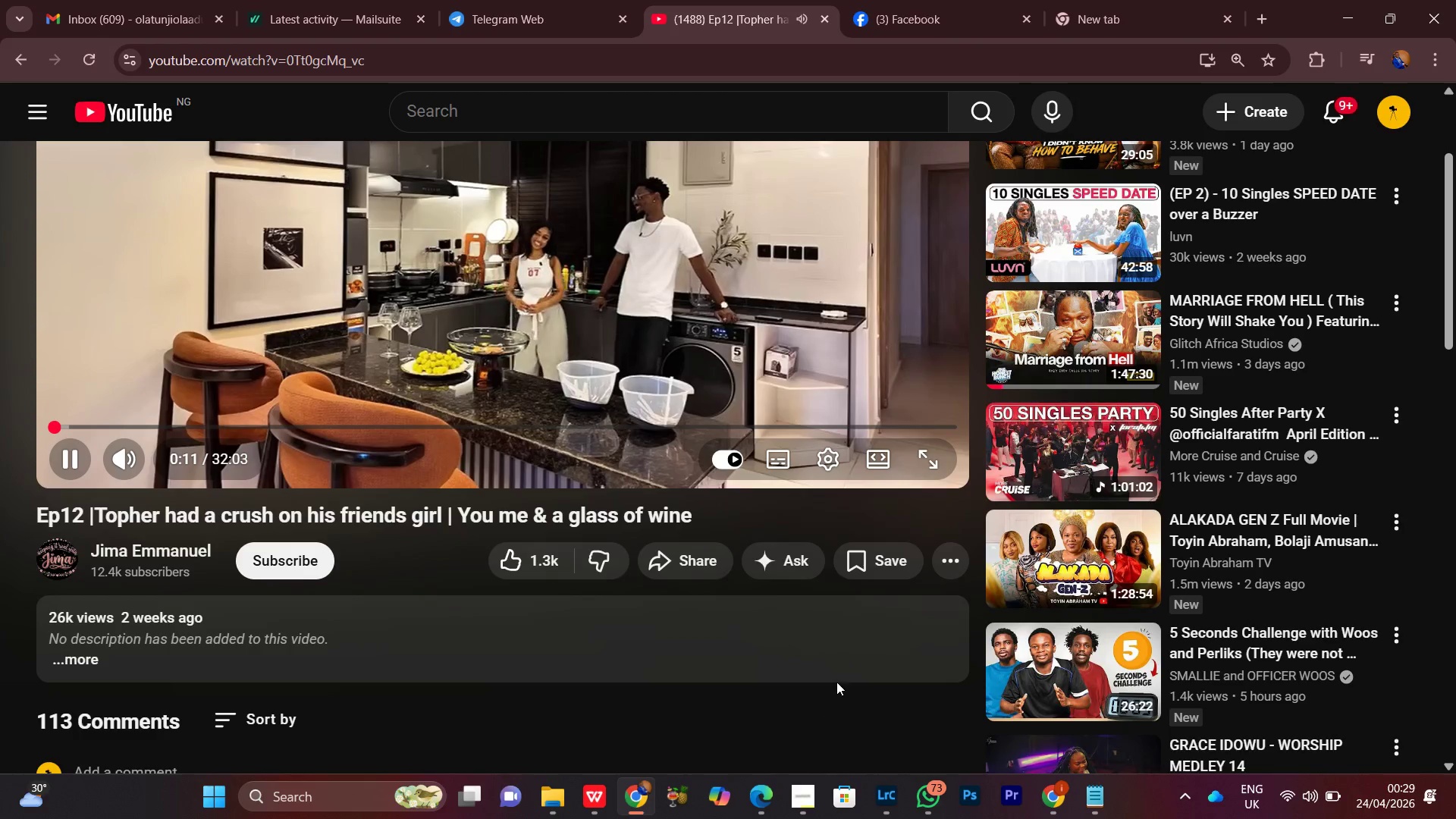 
scroll: coordinate [792, 325], scroll_direction: up, amount: 3.0
 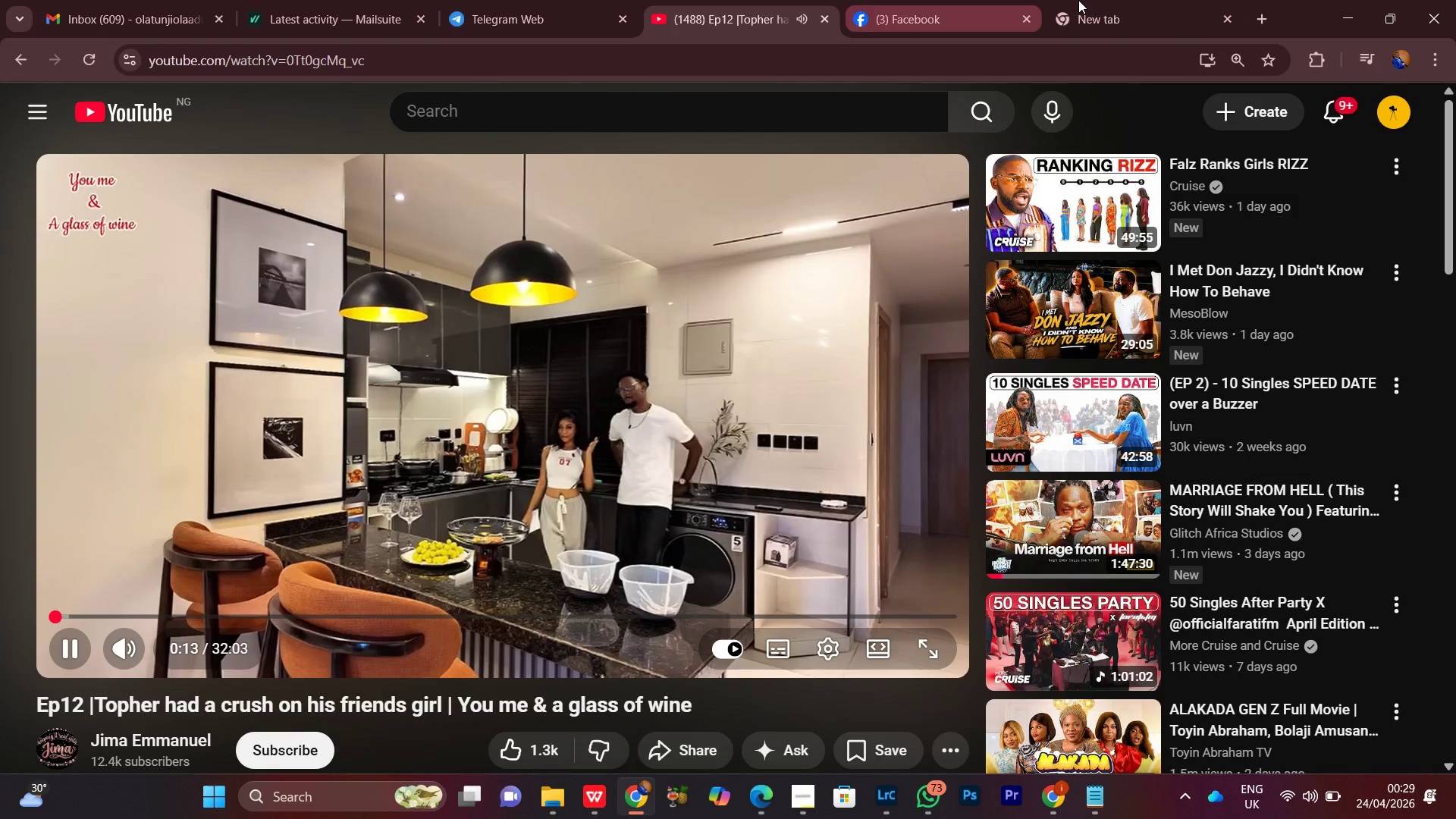 
left_click([1112, 0])
 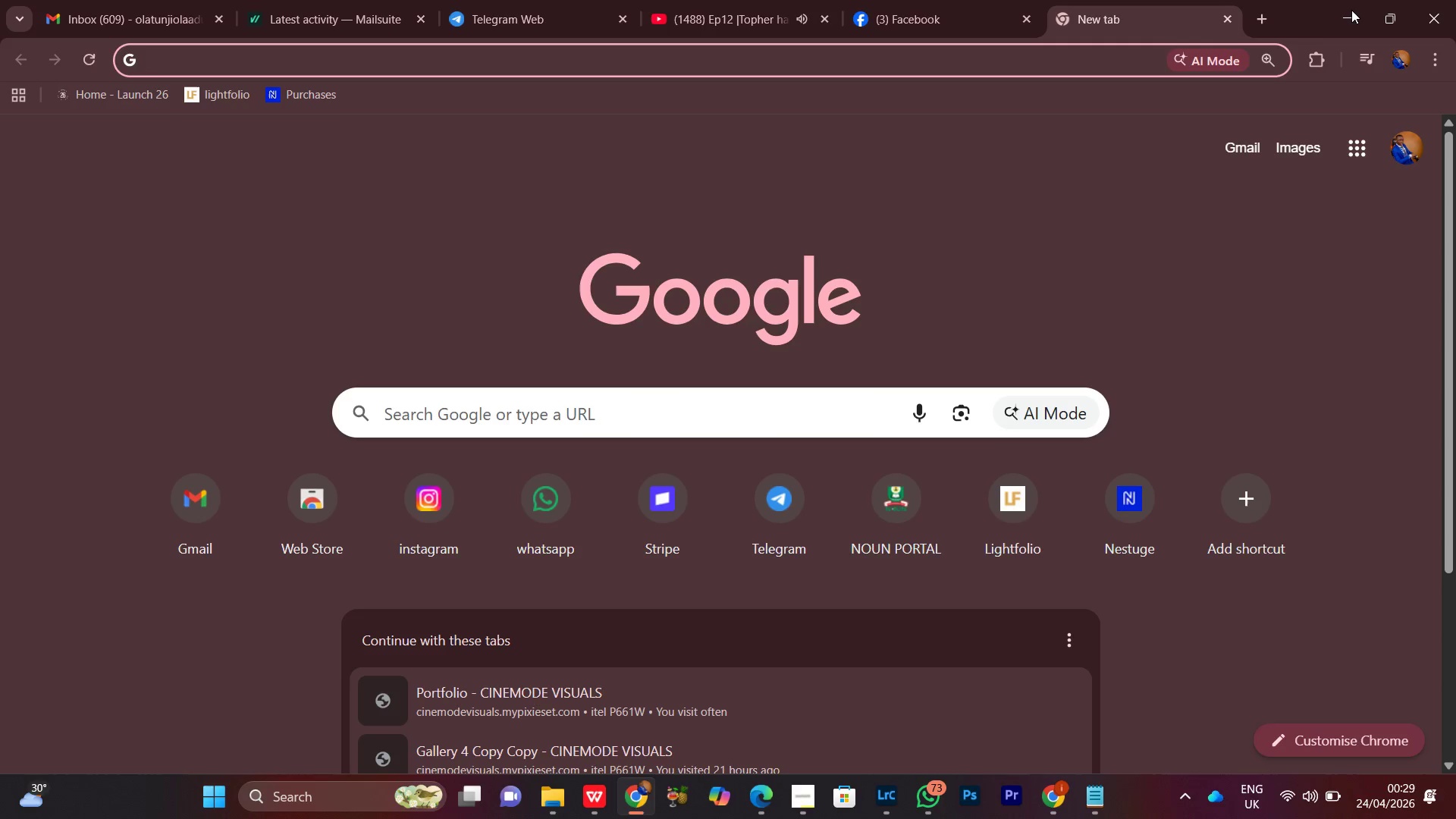 
left_click([1364, 0])
 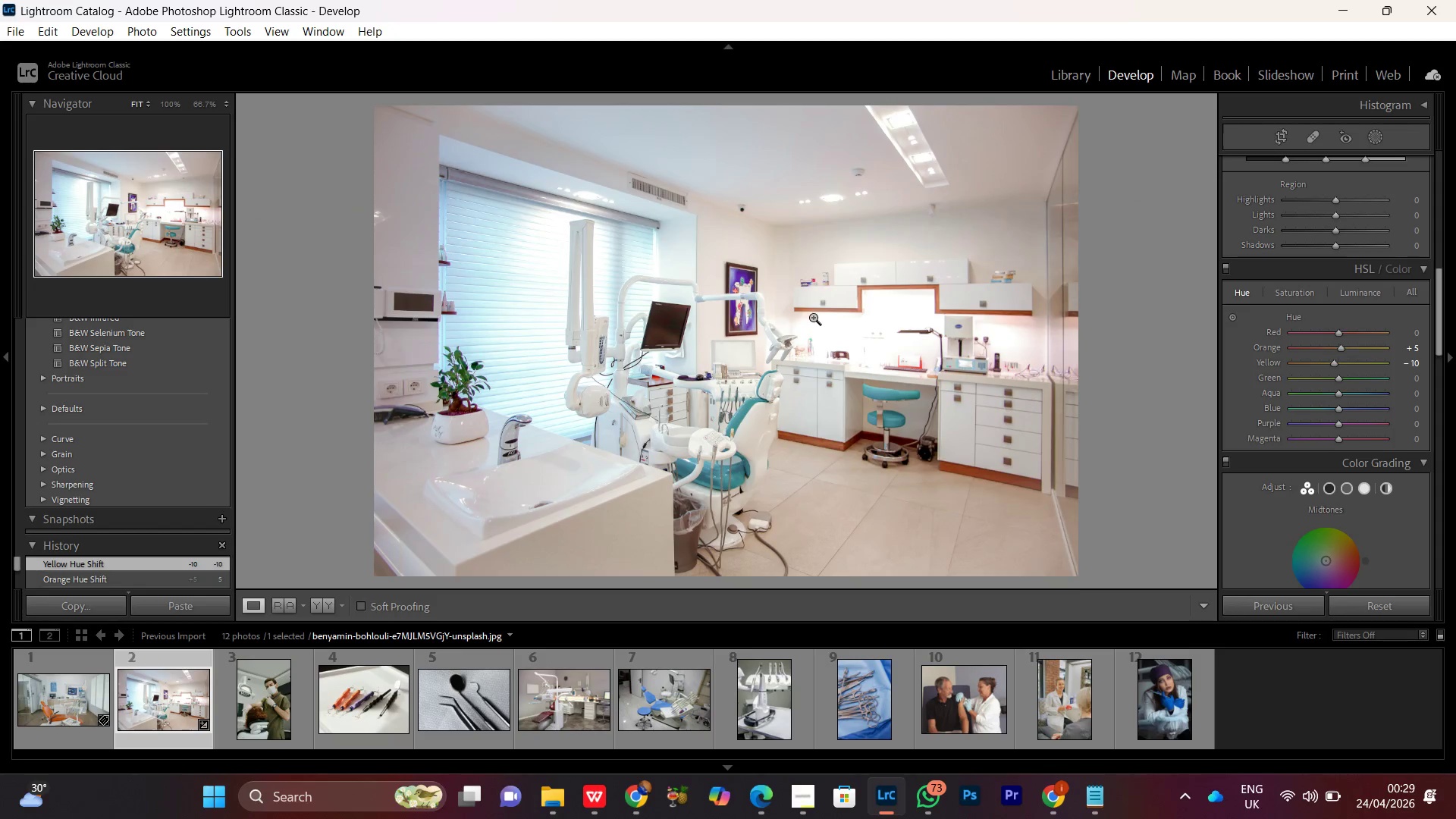 
double_click([813, 317])
 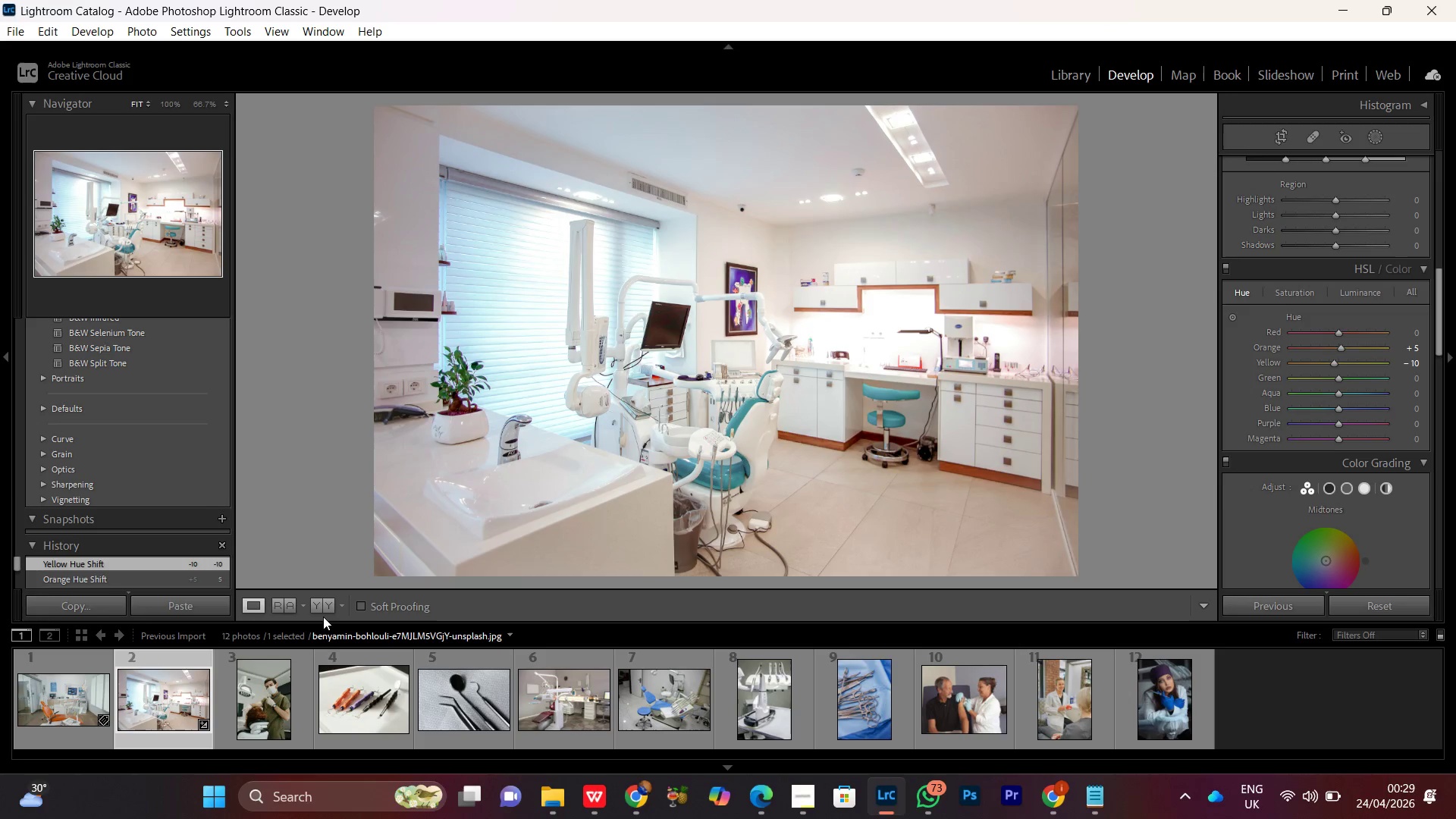 
left_click([319, 607])
 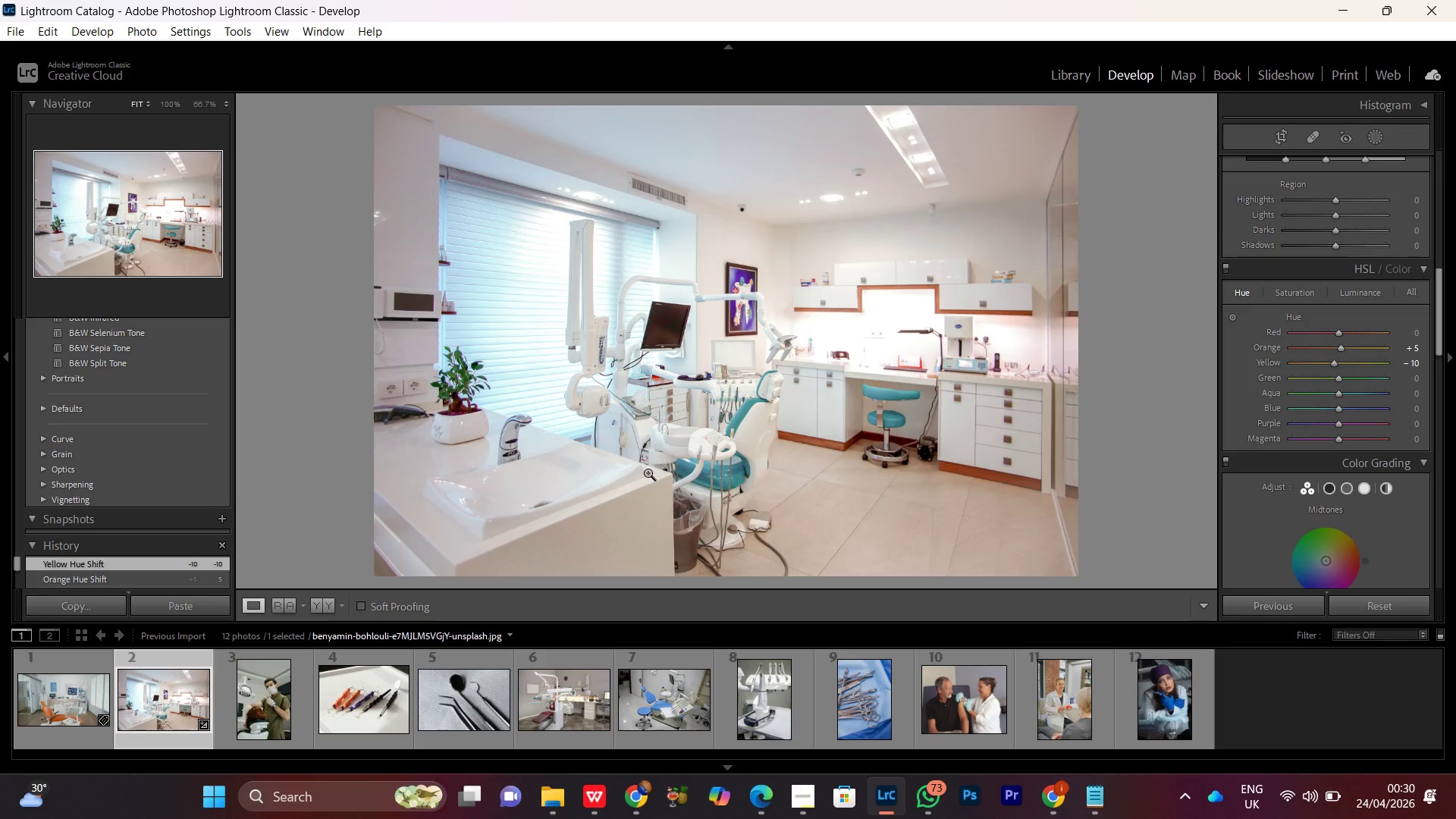 
double_click([755, 406])
 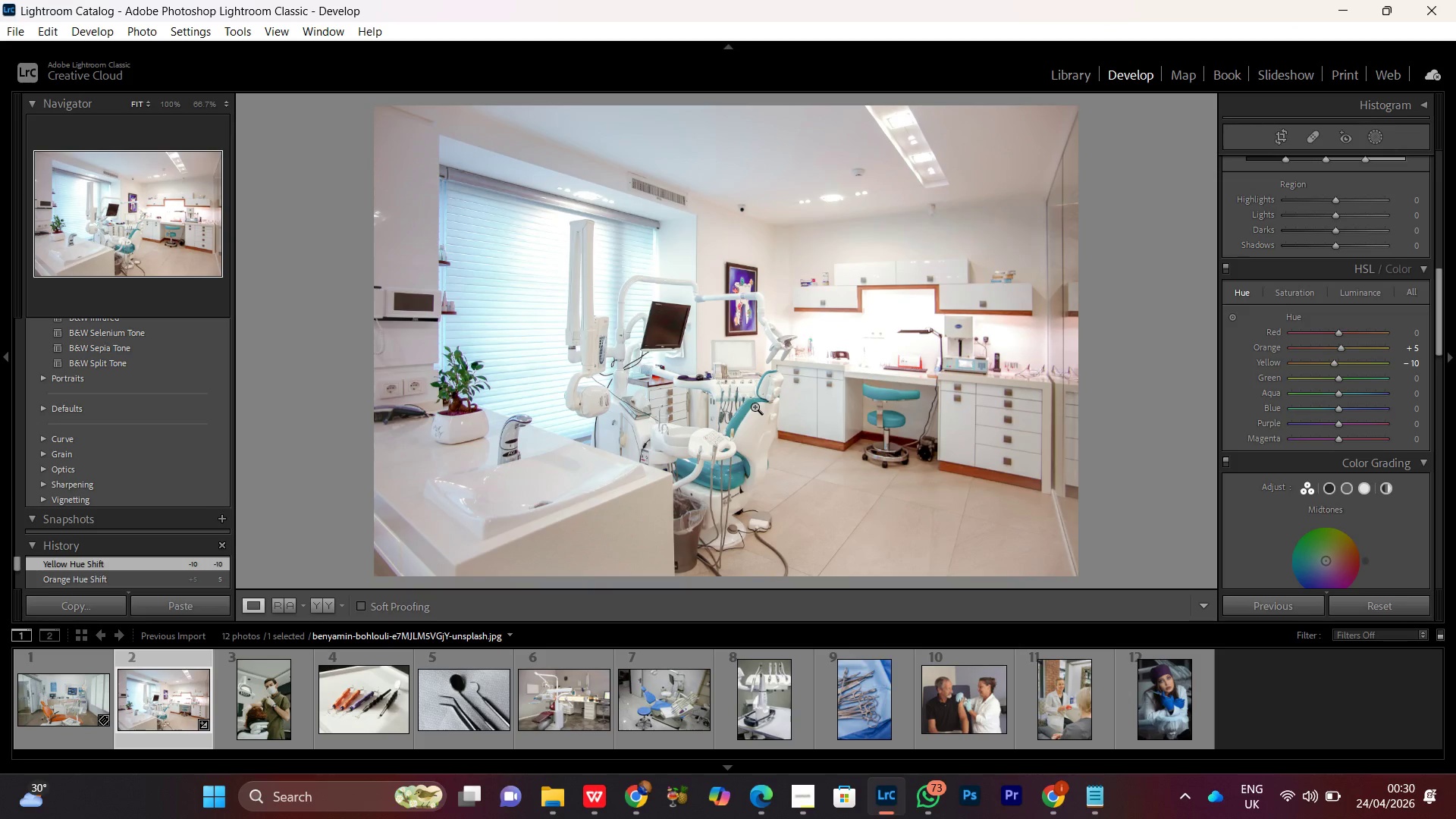 
double_click([755, 406])
 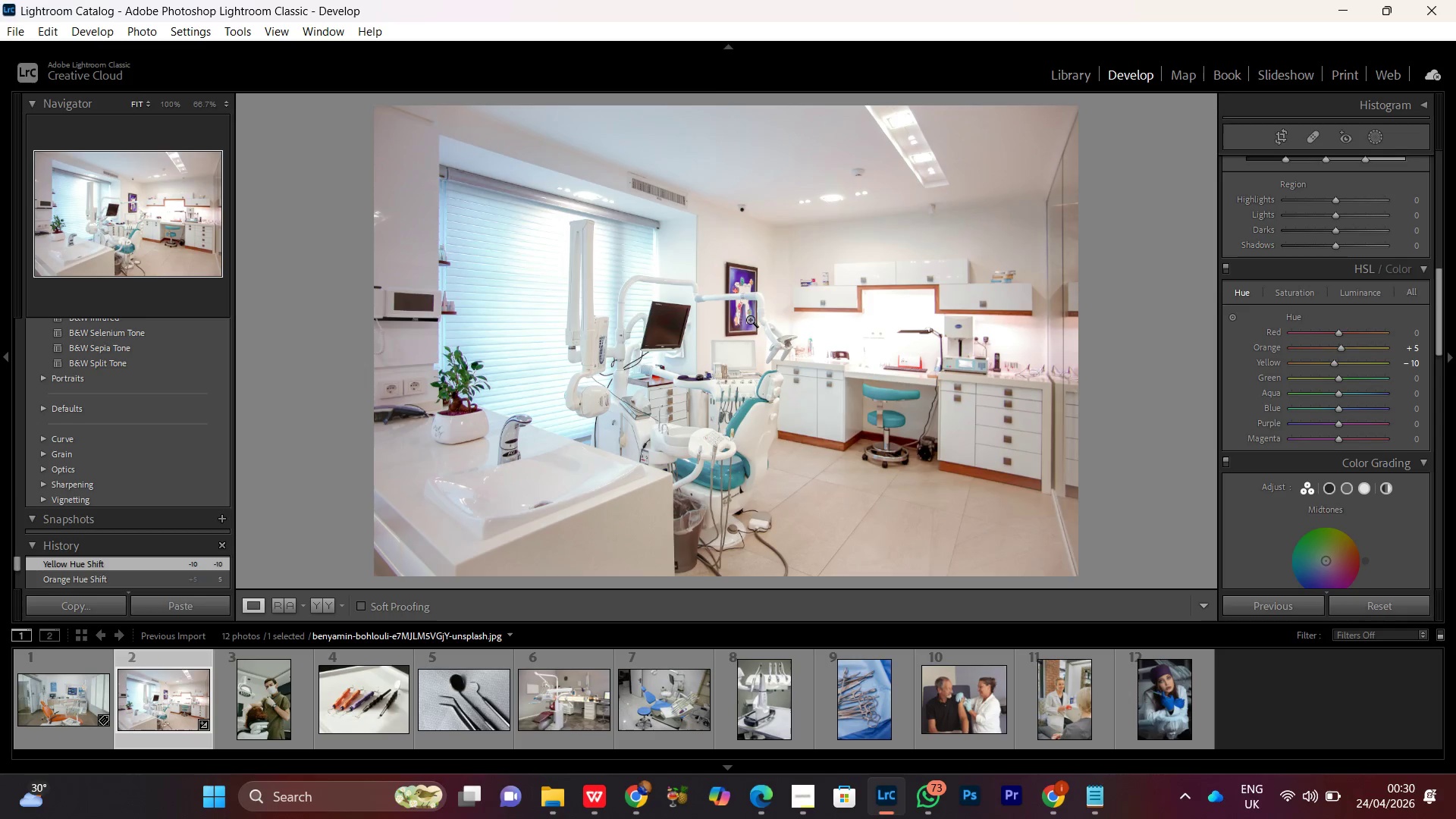 
double_click([763, 297])
 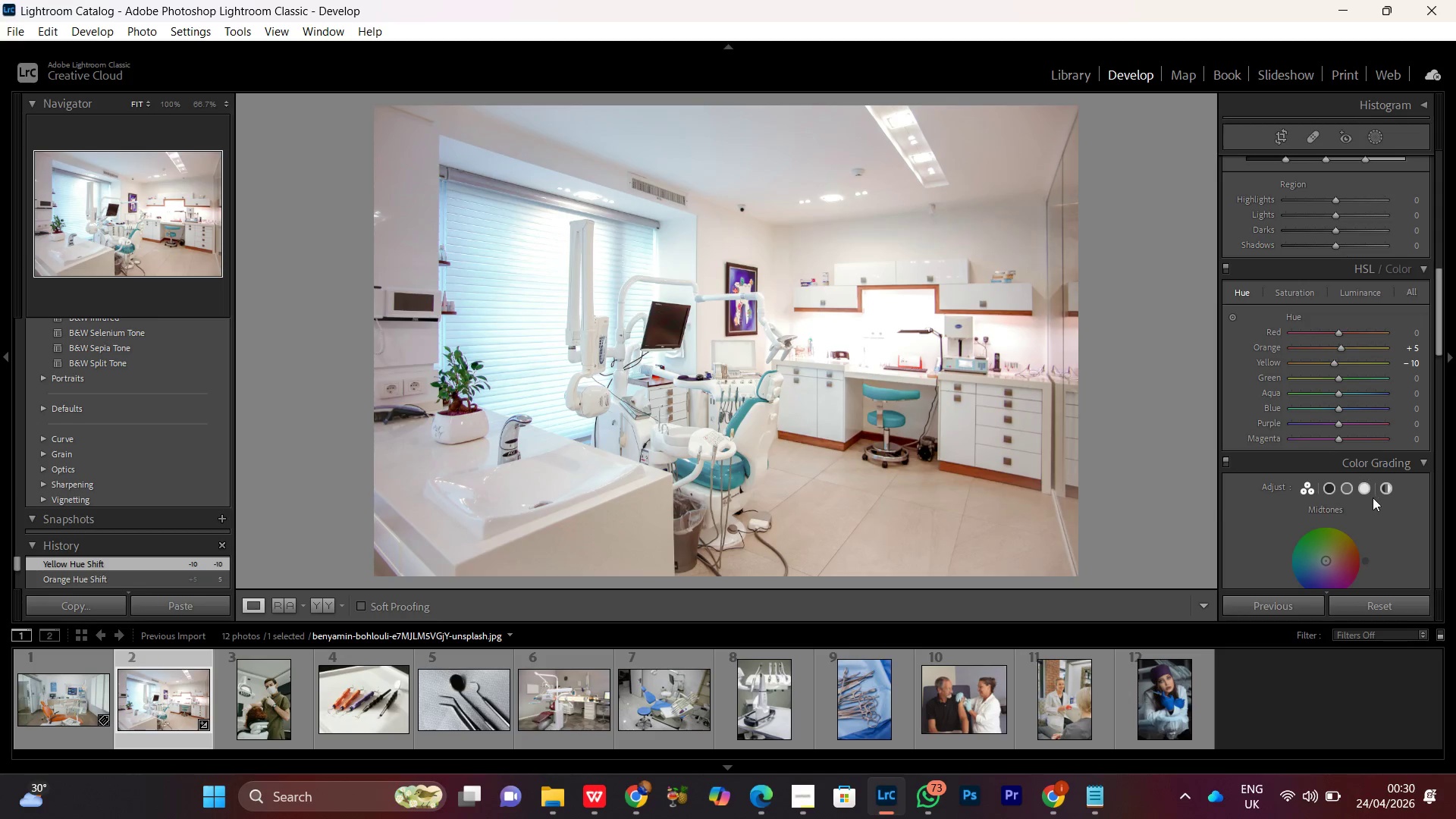 
scroll: coordinate [1373, 497], scroll_direction: down, amount: 1.0
 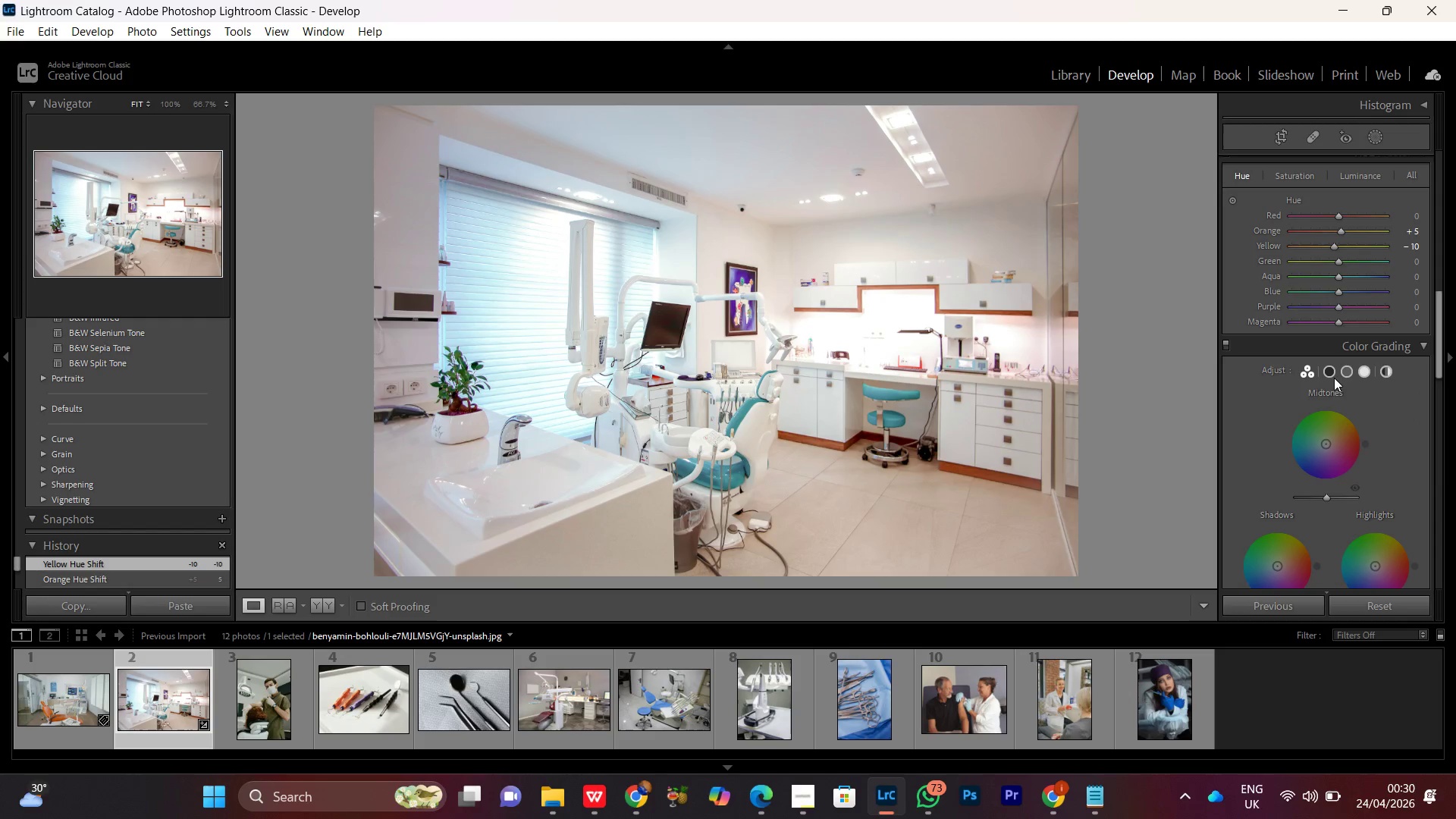 
left_click([1332, 376])
 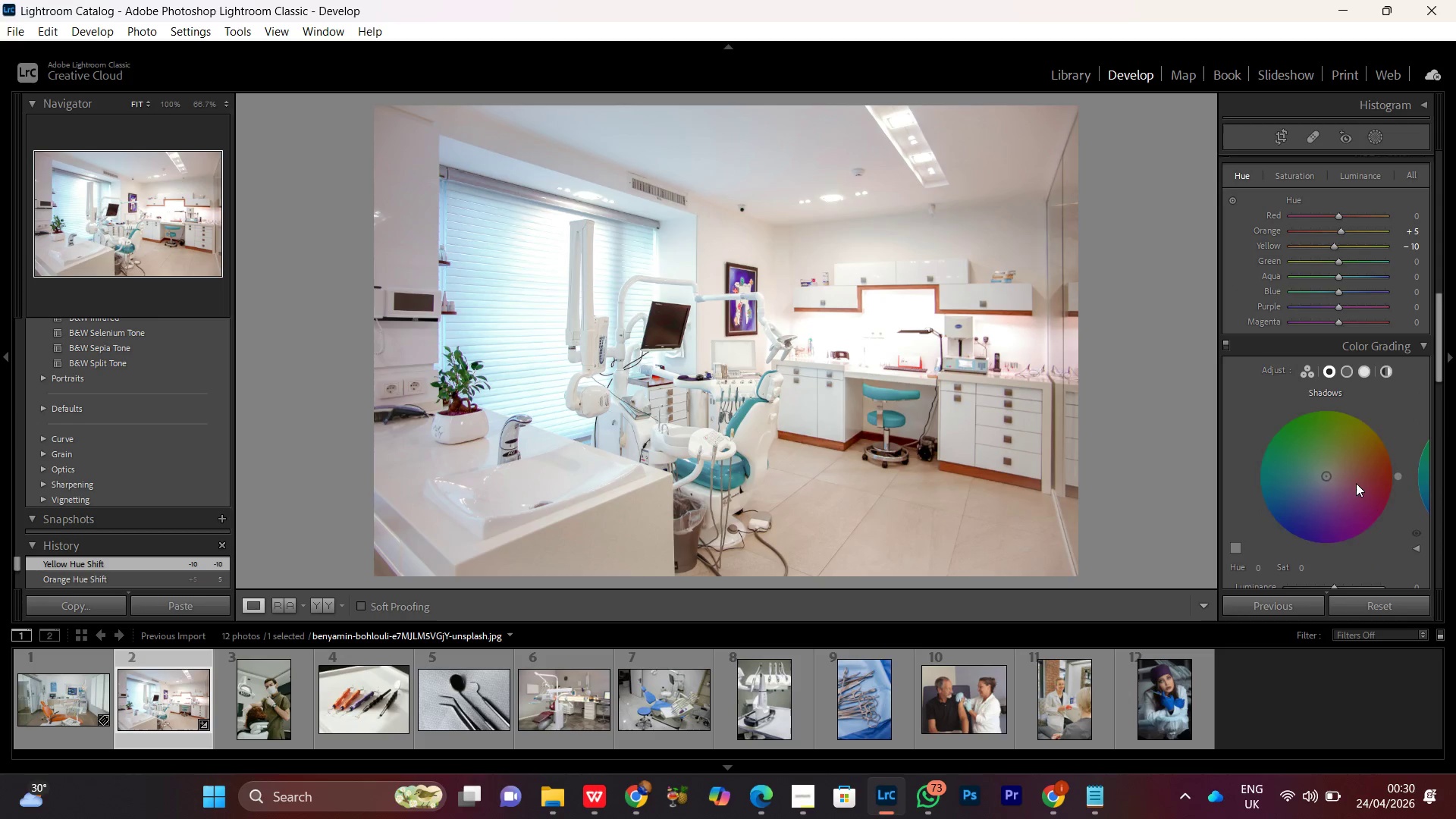 
scroll: coordinate [1346, 484], scroll_direction: down, amount: 1.0
 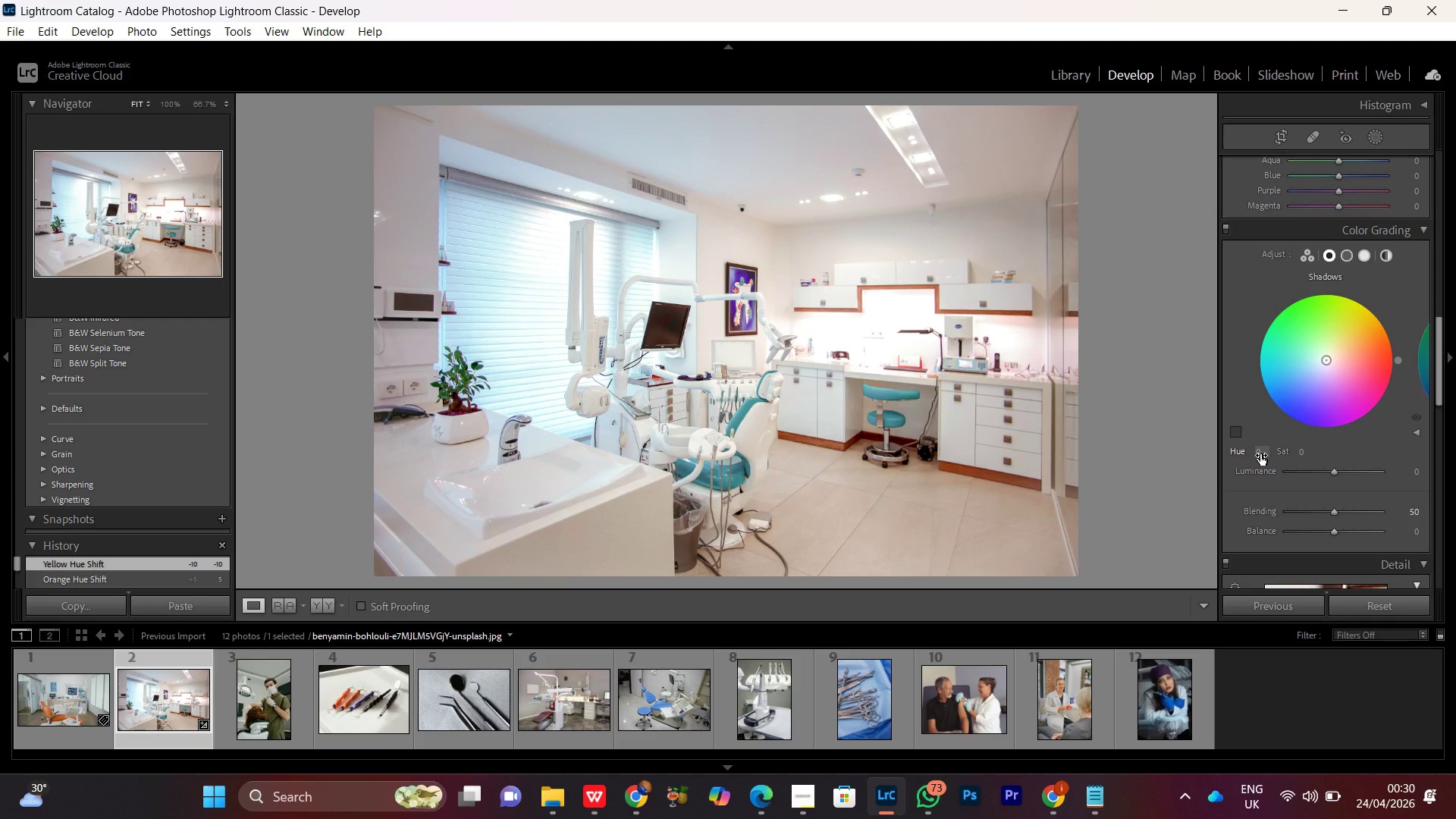 
left_click_drag(start_coordinate=[1260, 454], to_coordinate=[1288, 476])
 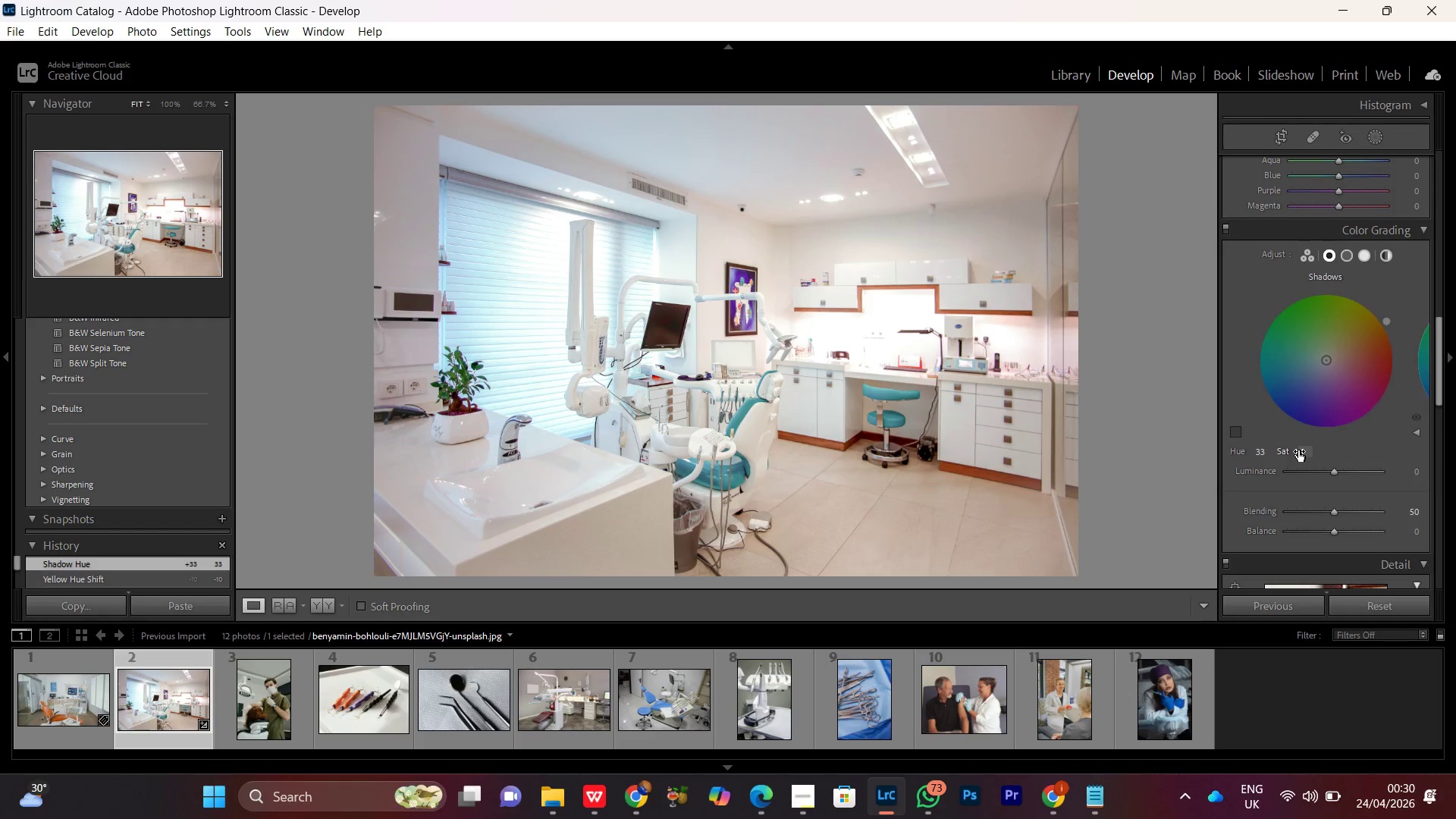 
left_click_drag(start_coordinate=[1299, 452], to_coordinate=[1307, 459])
 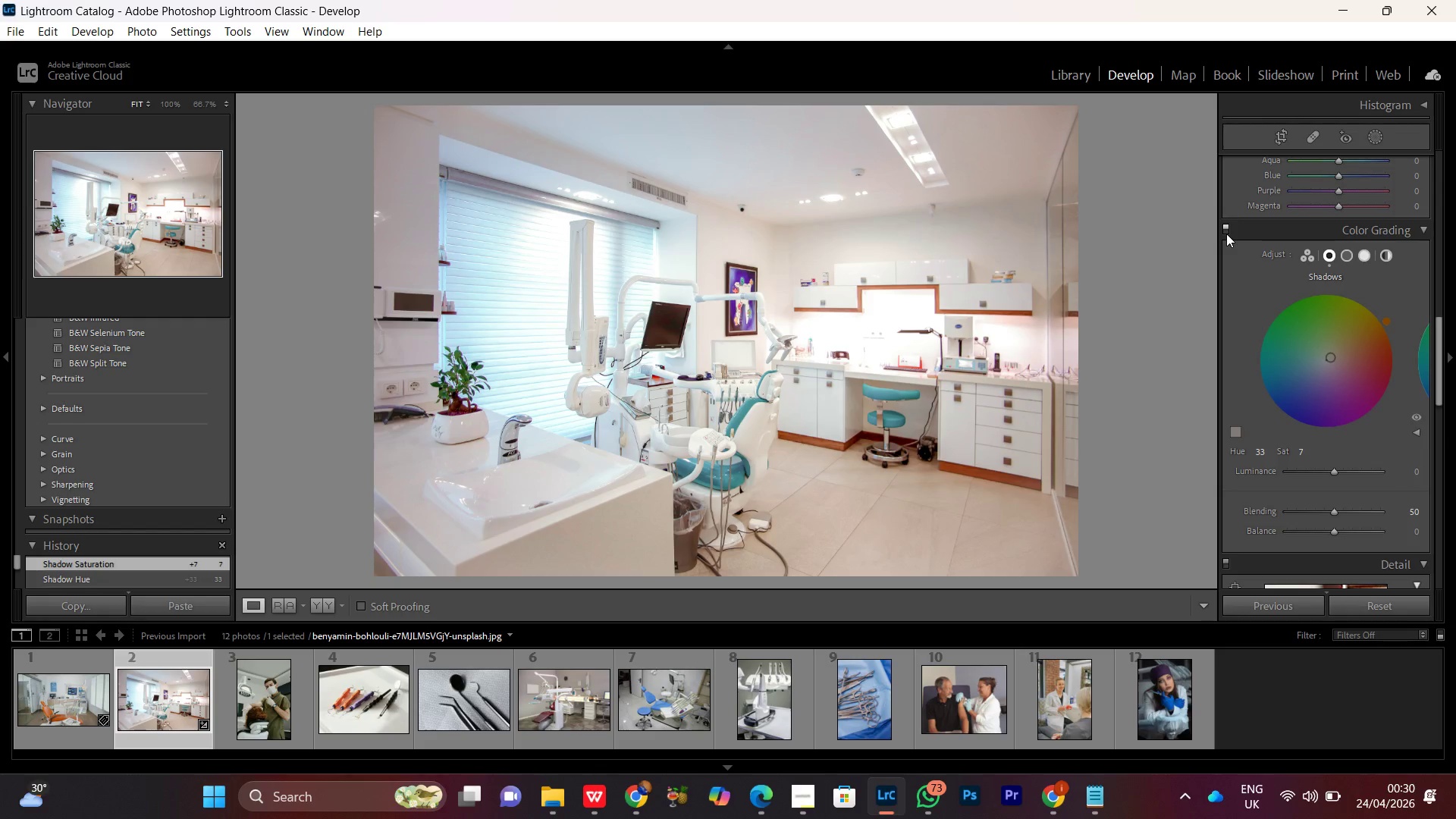 
double_click([1226, 234])
 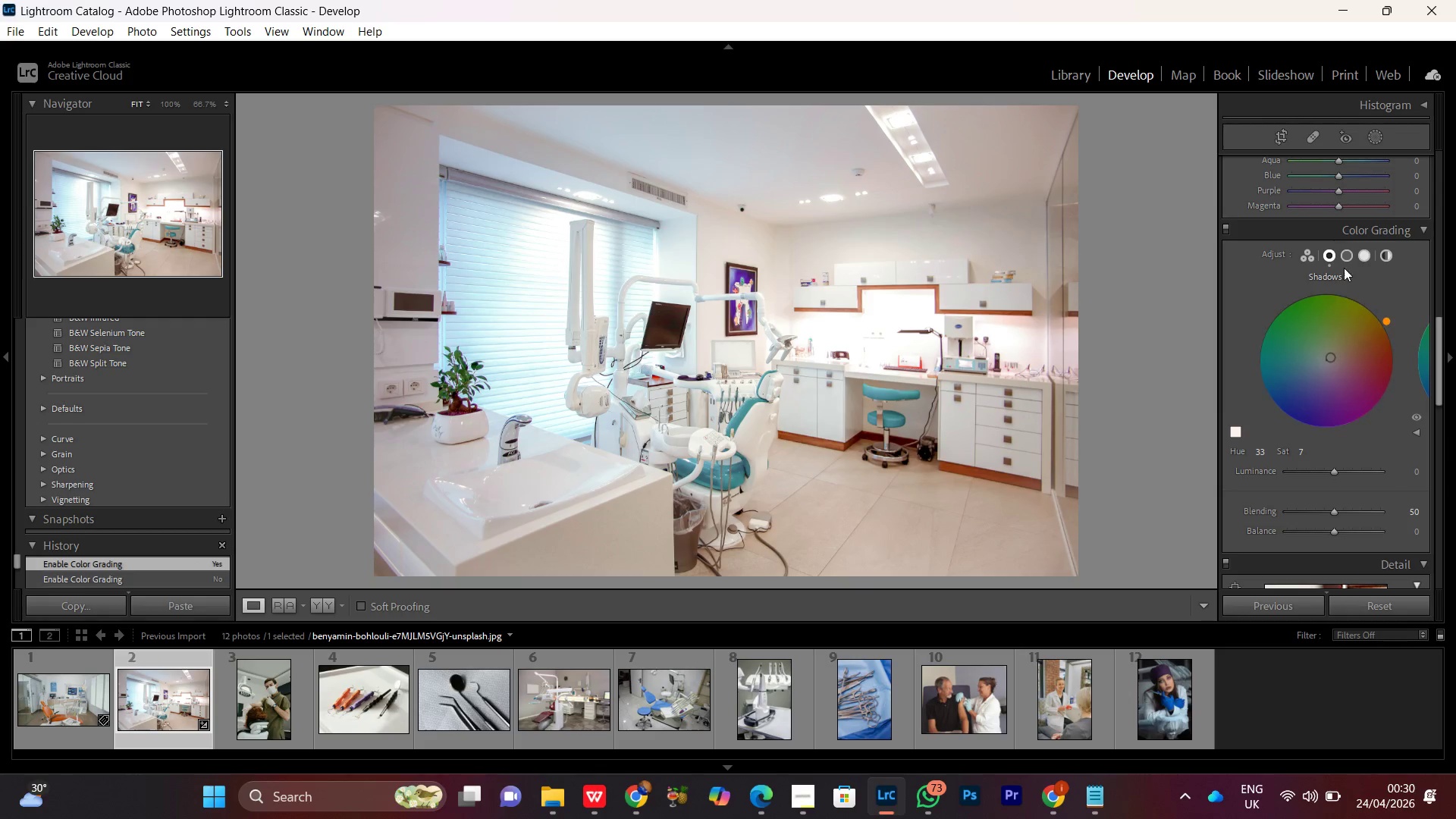 
left_click([1340, 254])
 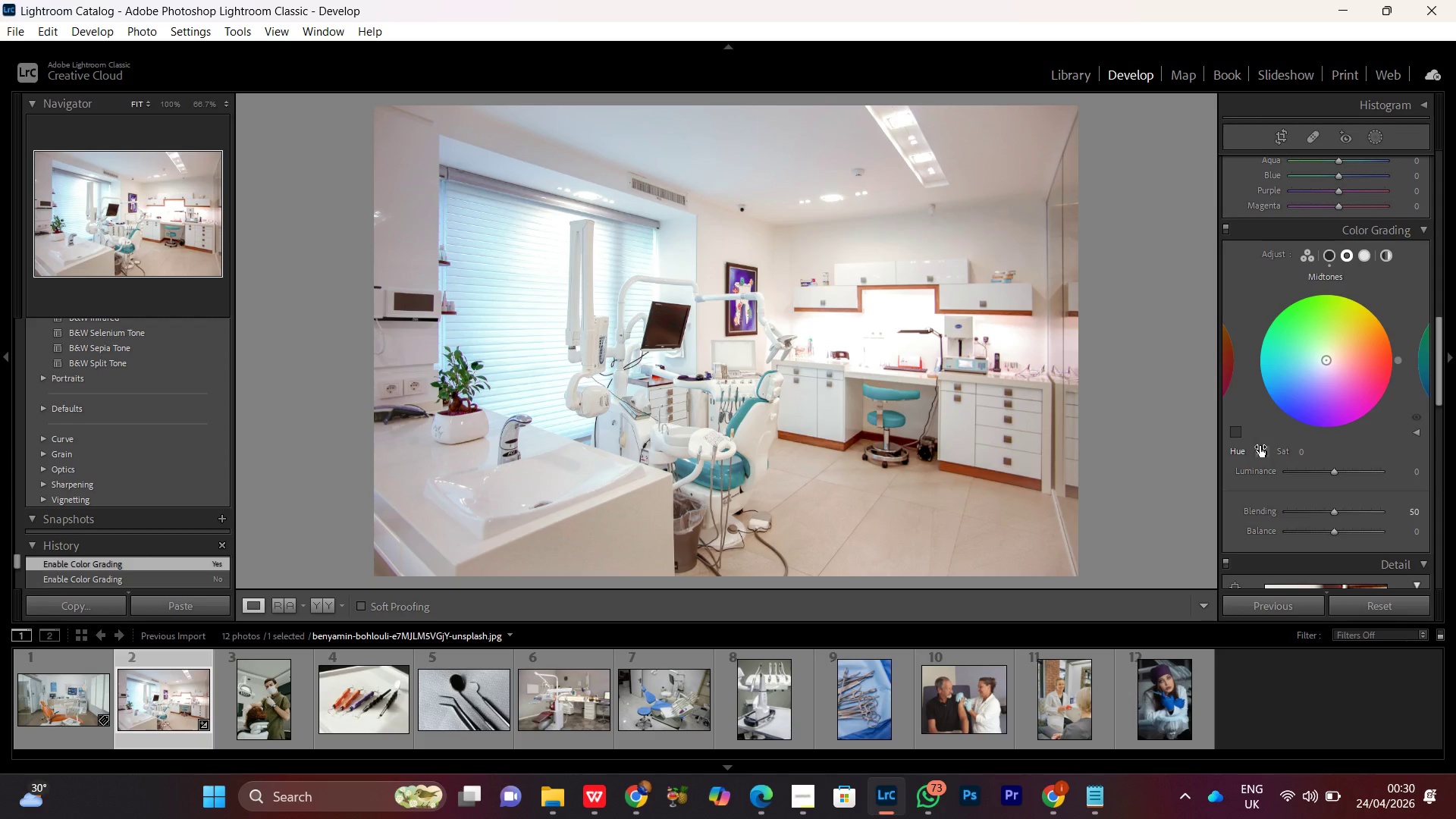 
left_click_drag(start_coordinate=[1260, 446], to_coordinate=[1296, 471])
 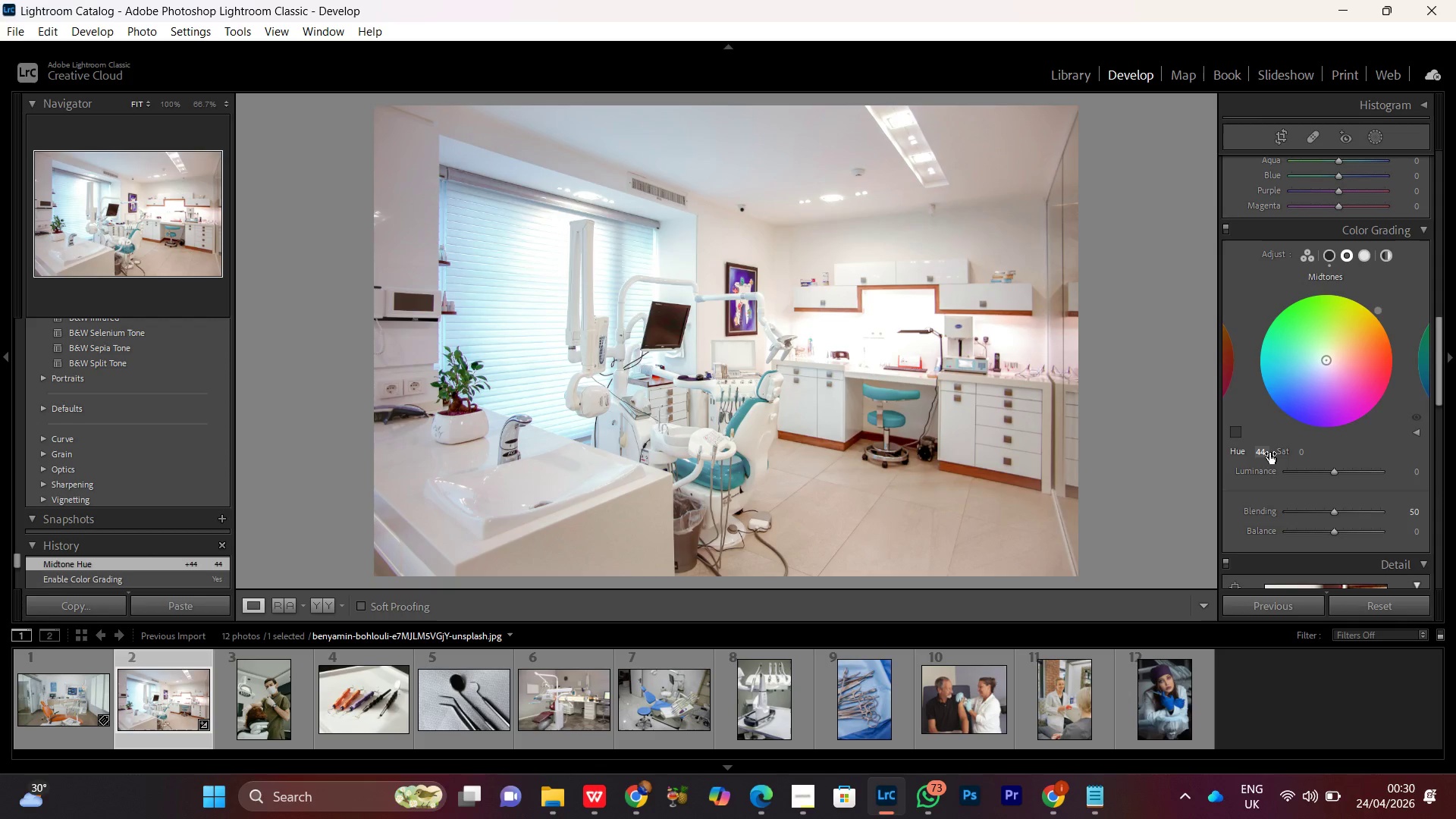 
left_click_drag(start_coordinate=[1260, 451], to_coordinate=[1266, 455])
 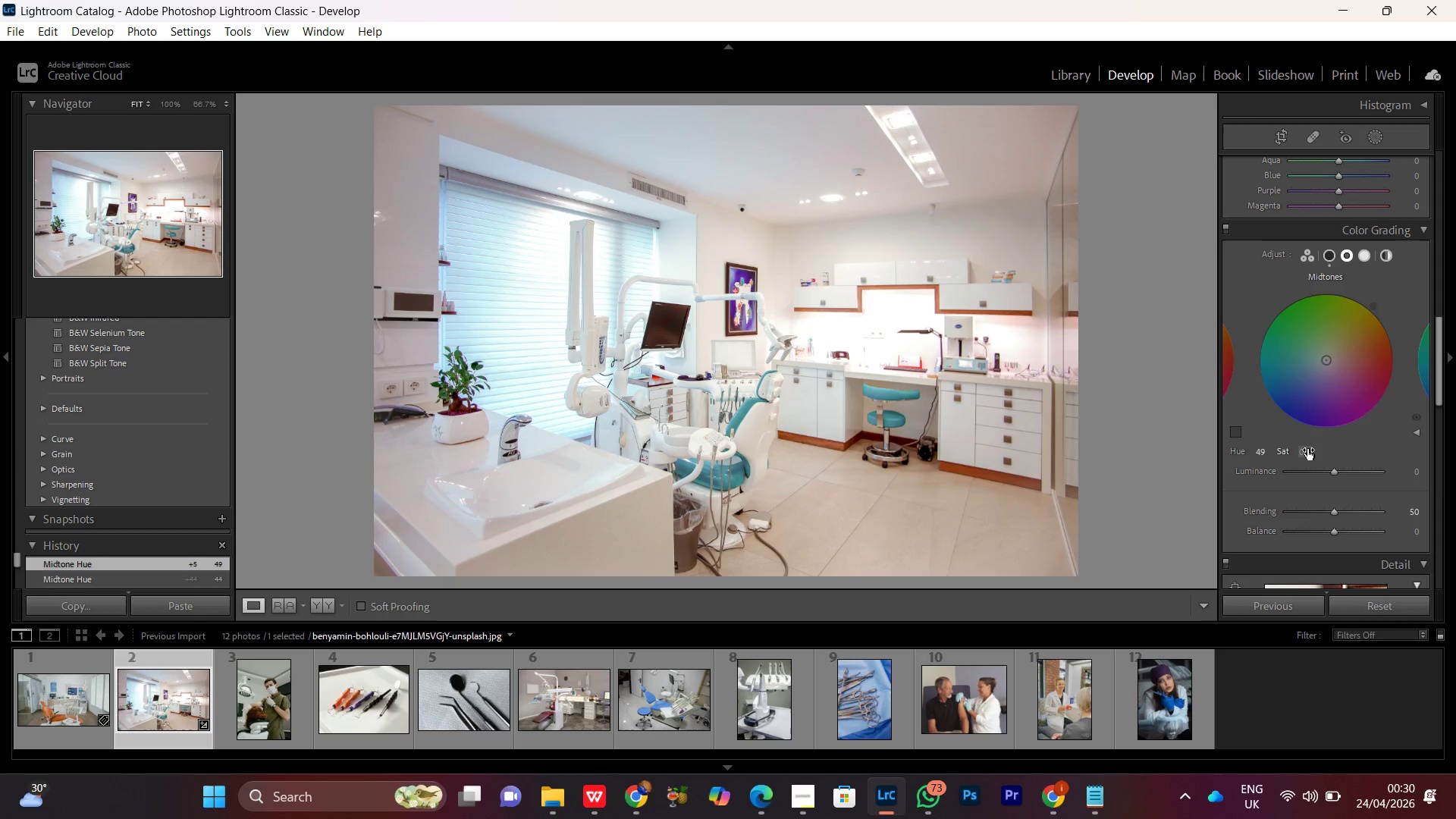 
wait(7.34)
 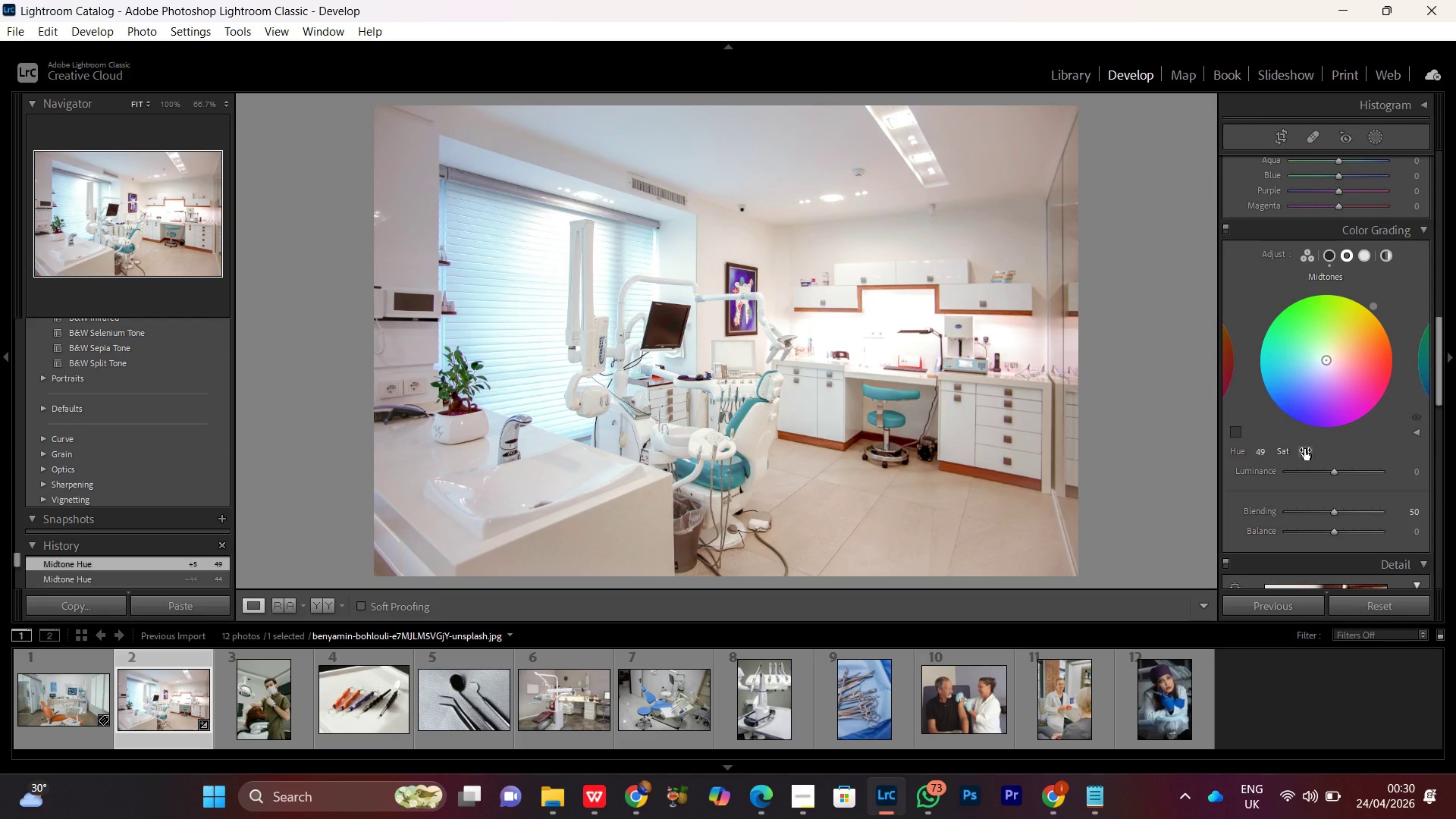 
left_click_drag(start_coordinate=[1304, 447], to_coordinate=[1319, 458])
 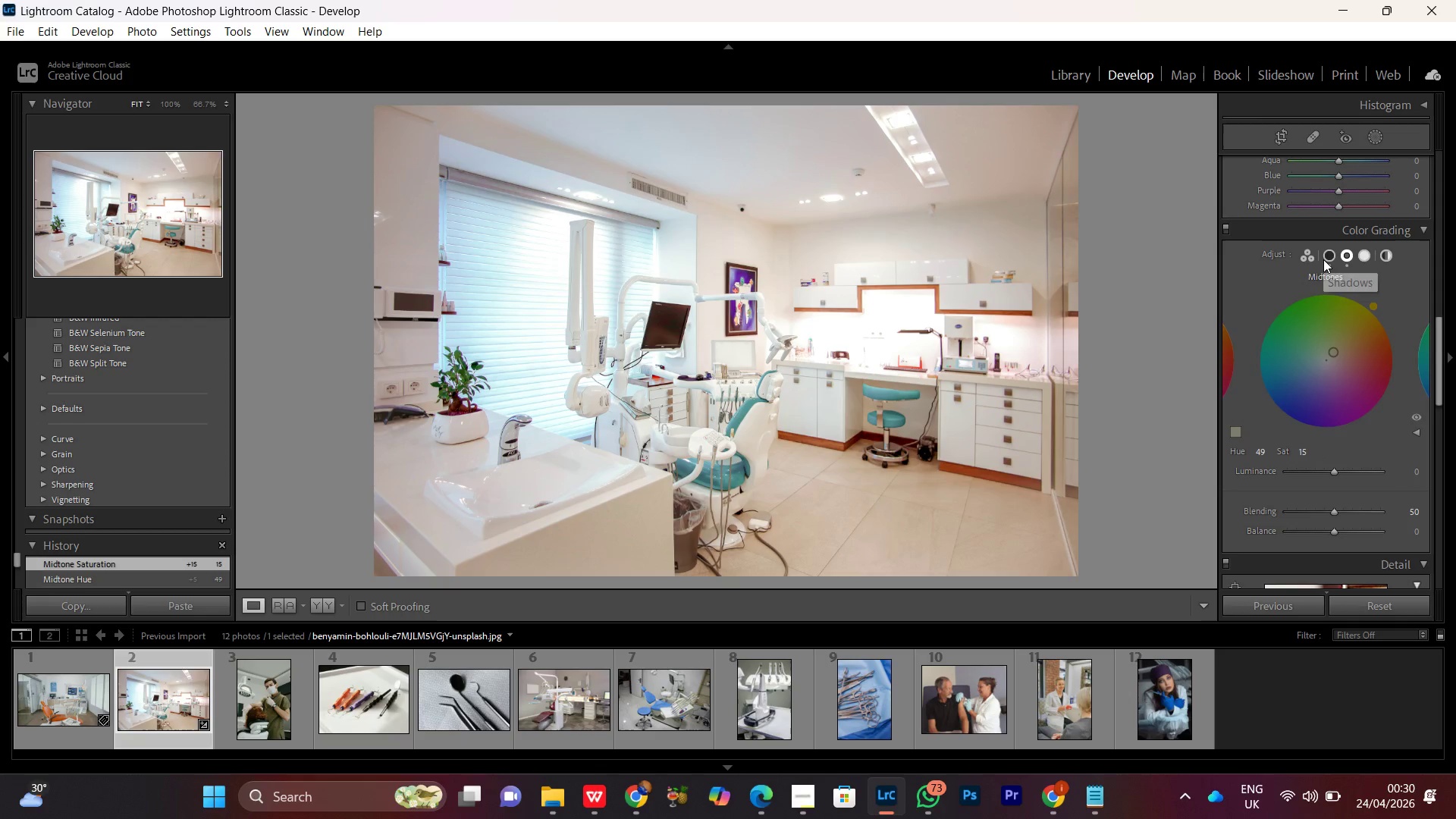 
left_click([1323, 259])
 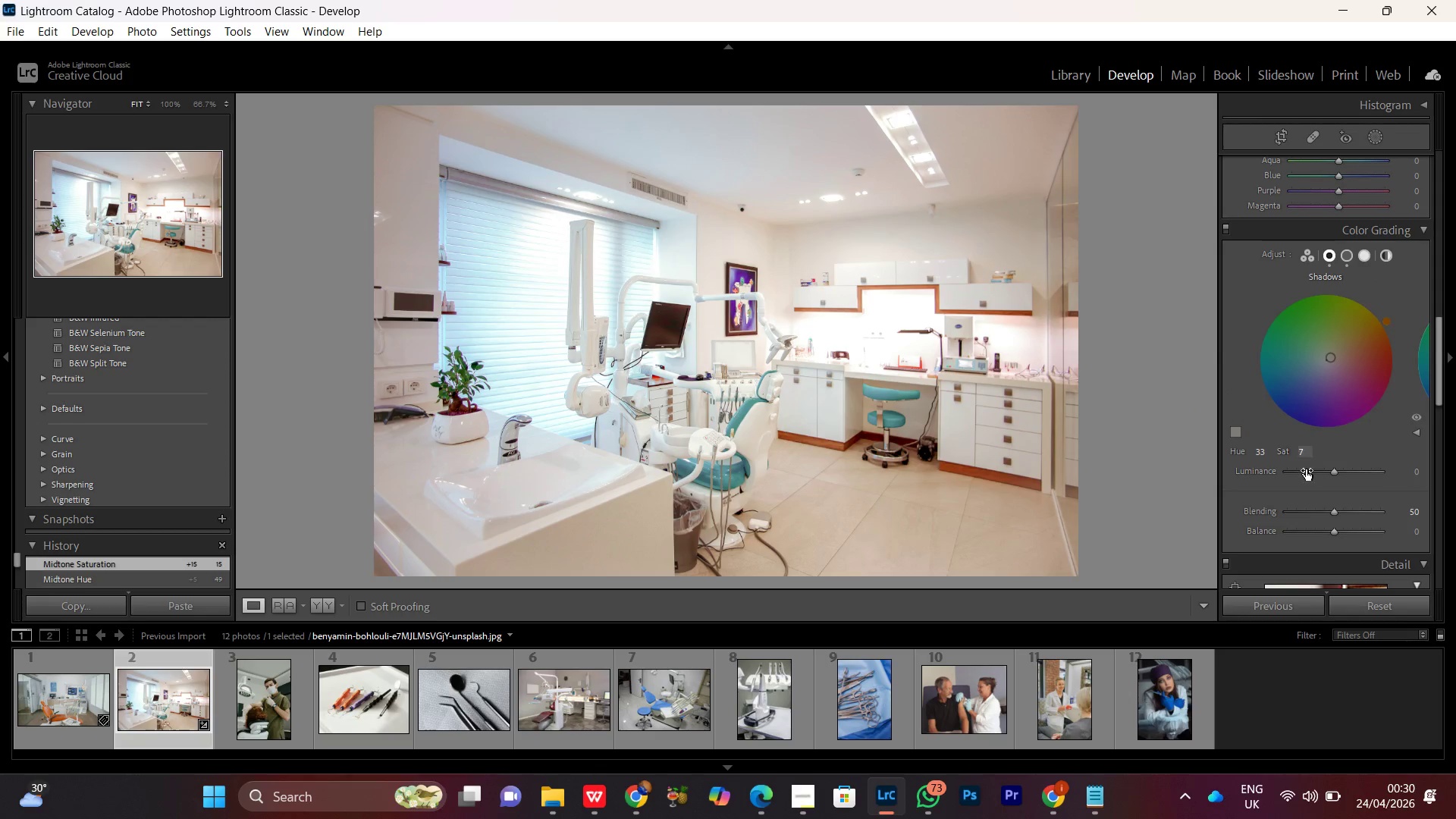 
left_click_drag(start_coordinate=[1300, 450], to_coordinate=[1304, 451])
 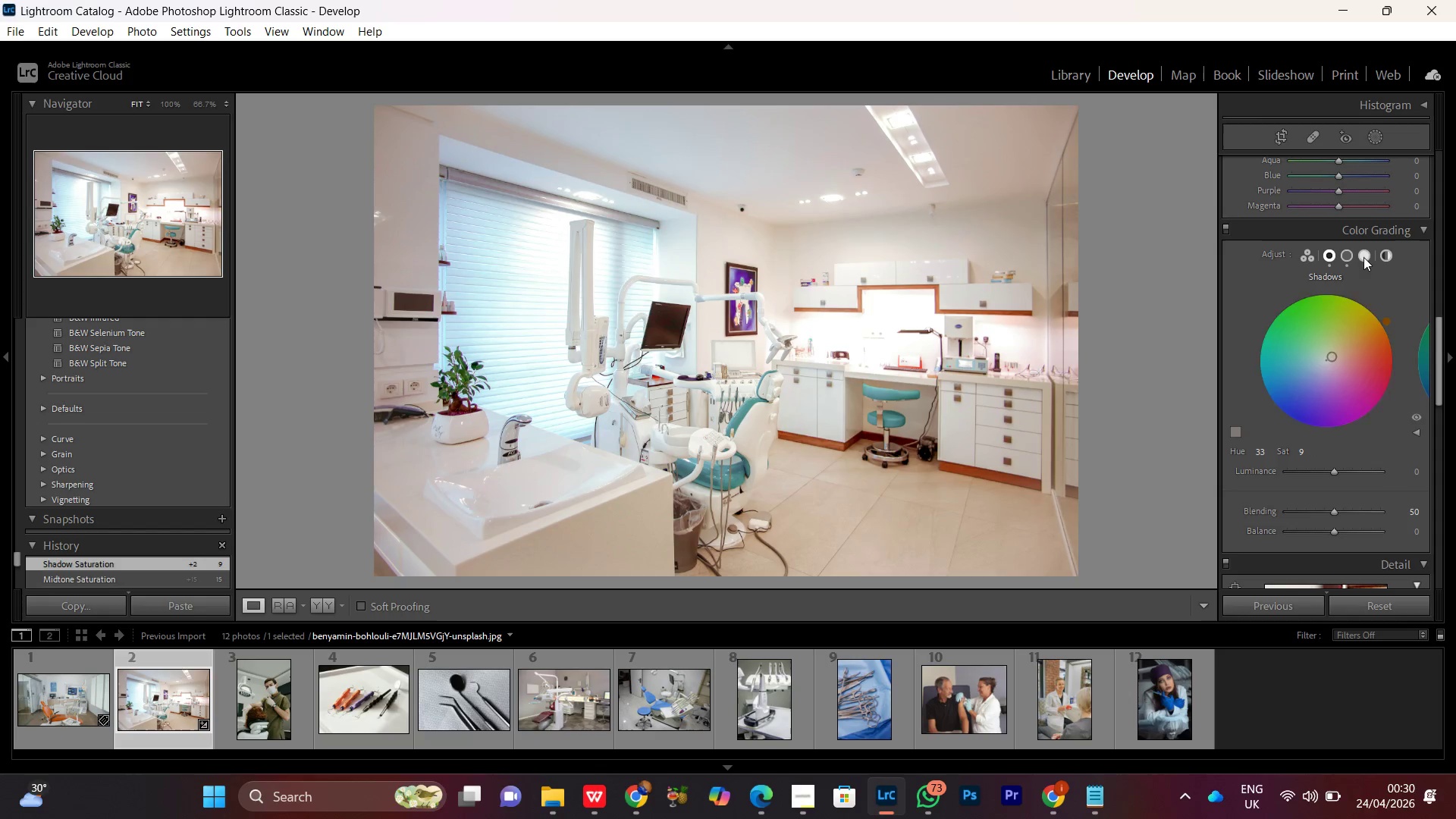 
left_click([1362, 256])
 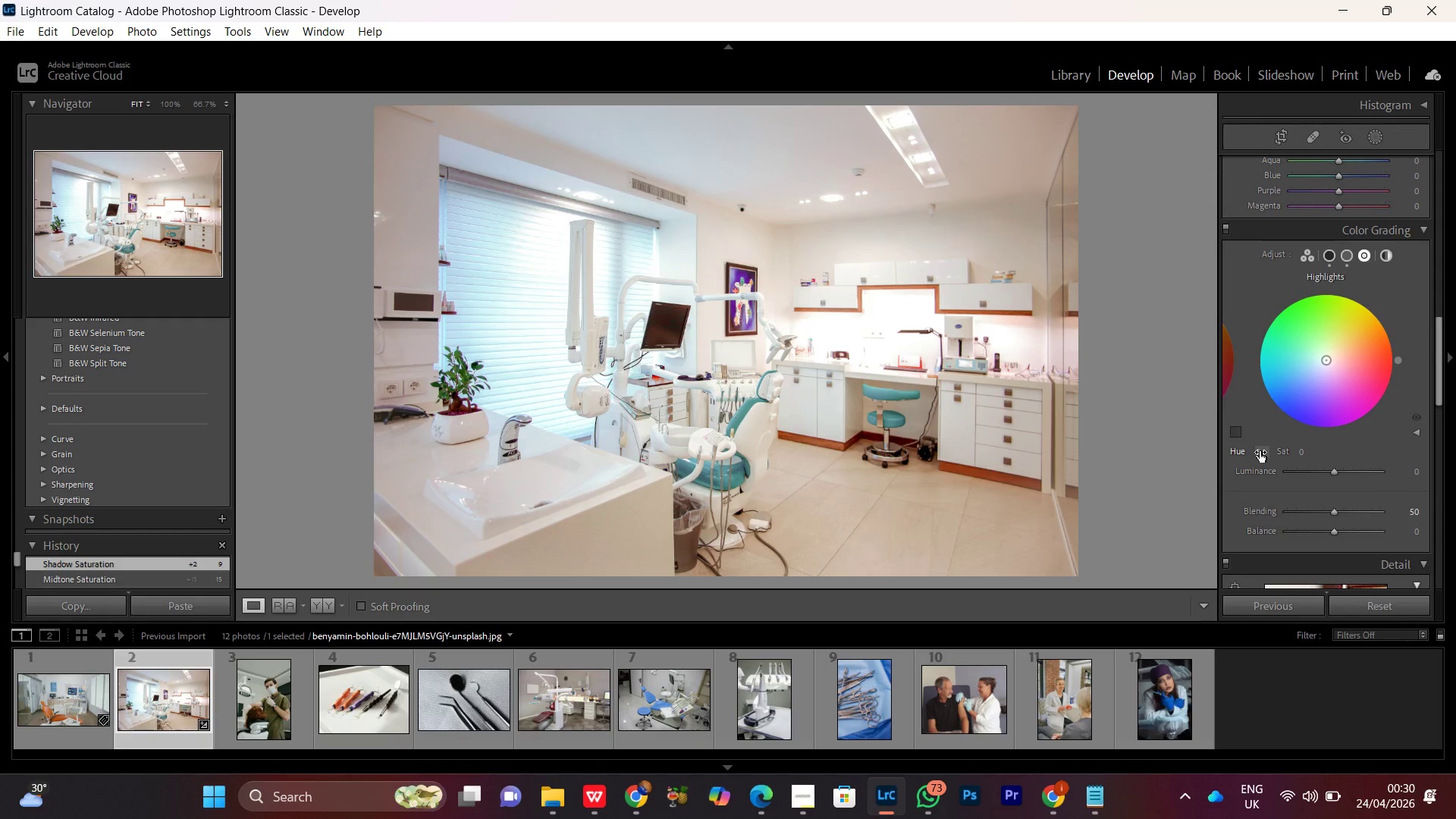 
left_click_drag(start_coordinate=[1260, 451], to_coordinate=[1299, 472])
 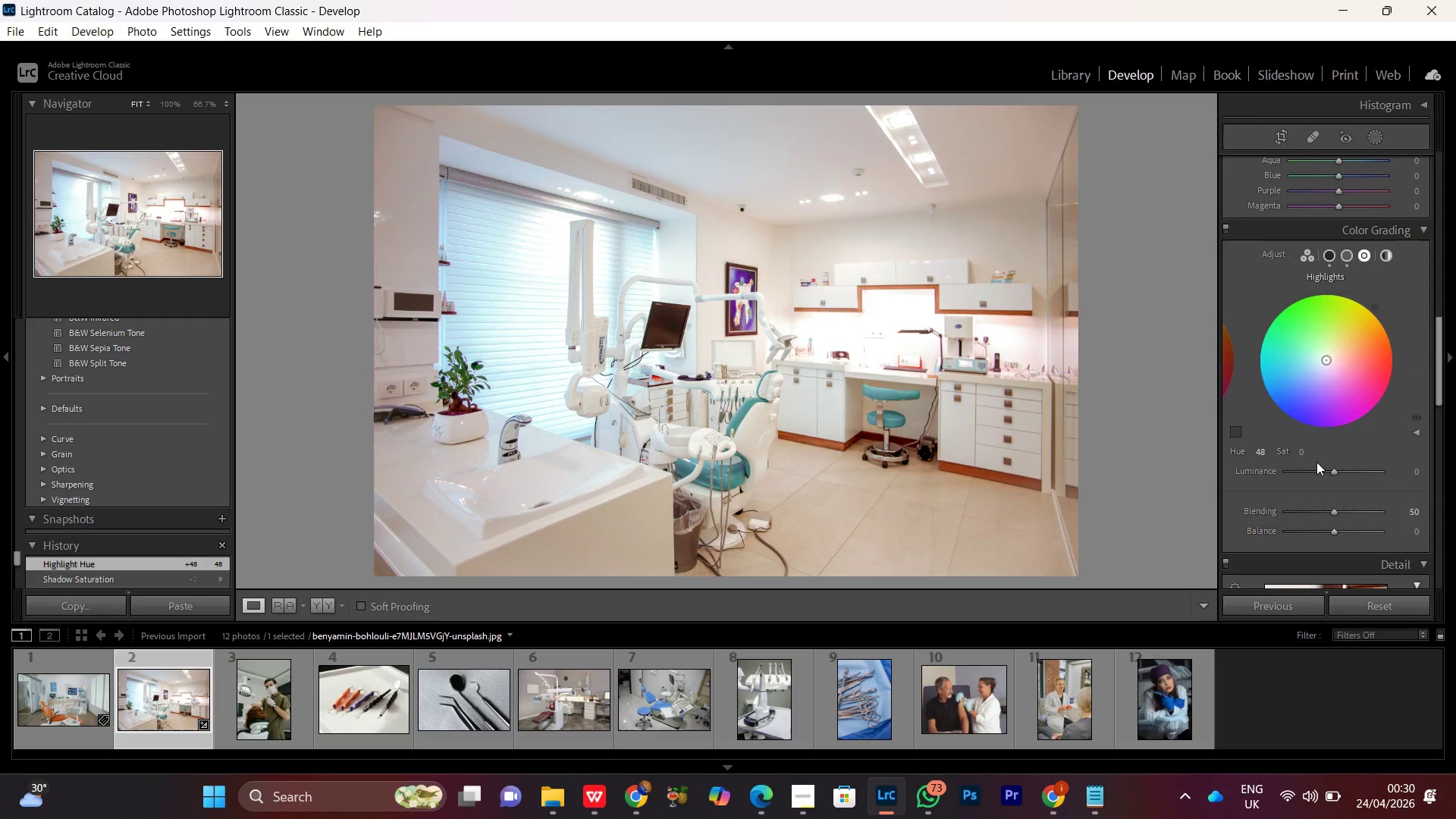 
left_click_drag(start_coordinate=[1306, 452], to_coordinate=[1315, 459])
 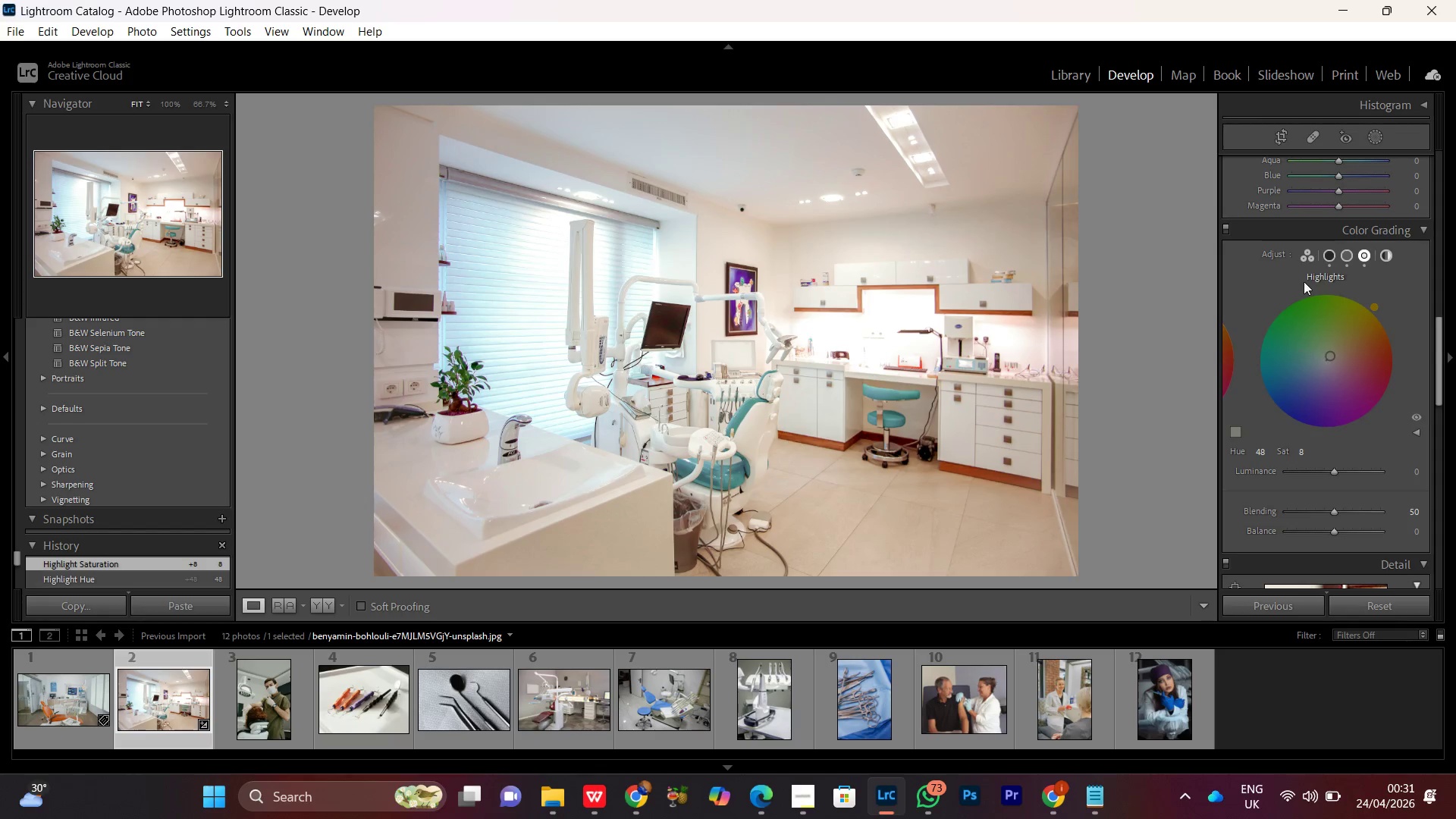 
left_click([1225, 230])
 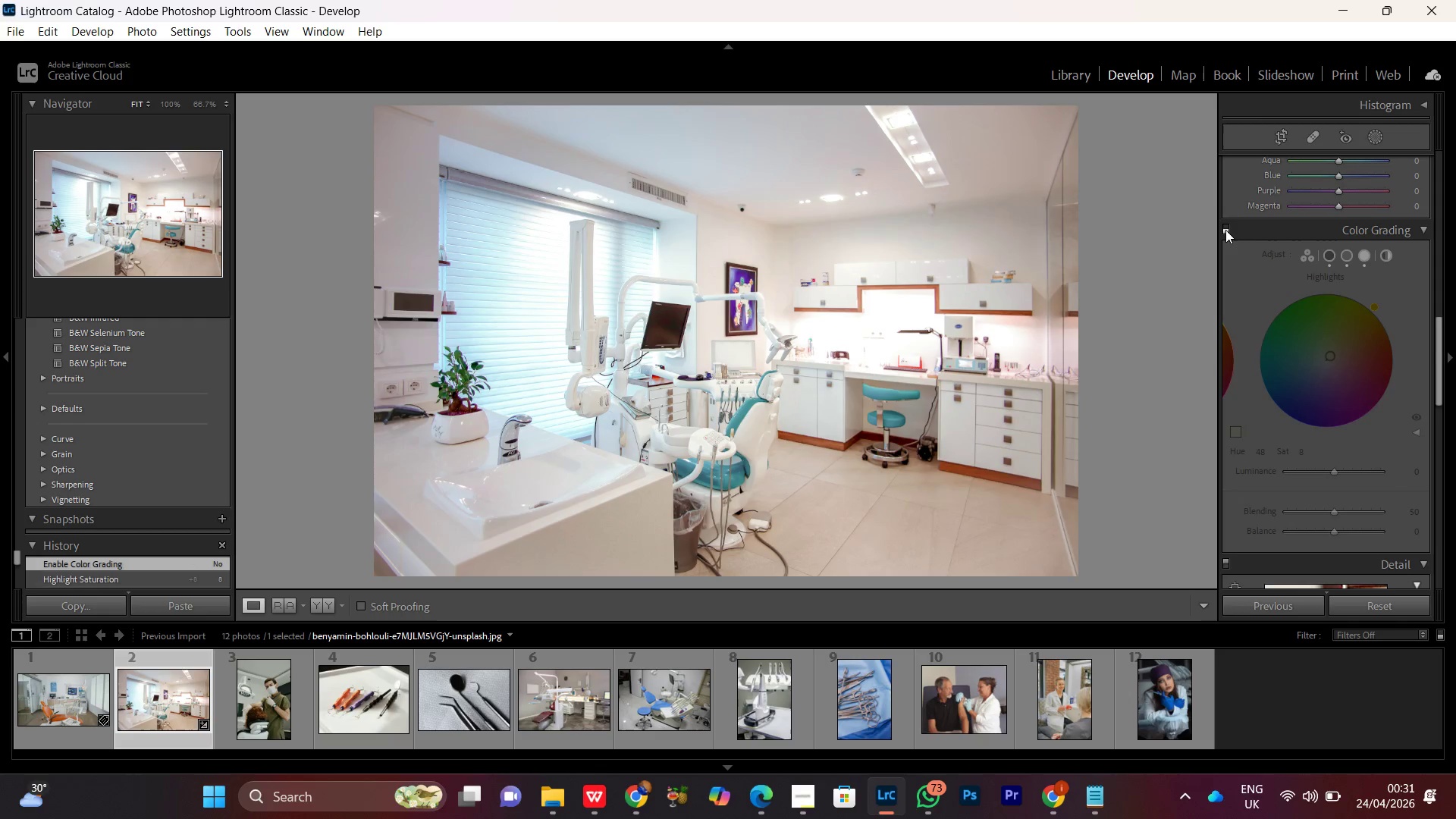 
left_click([1225, 230])
 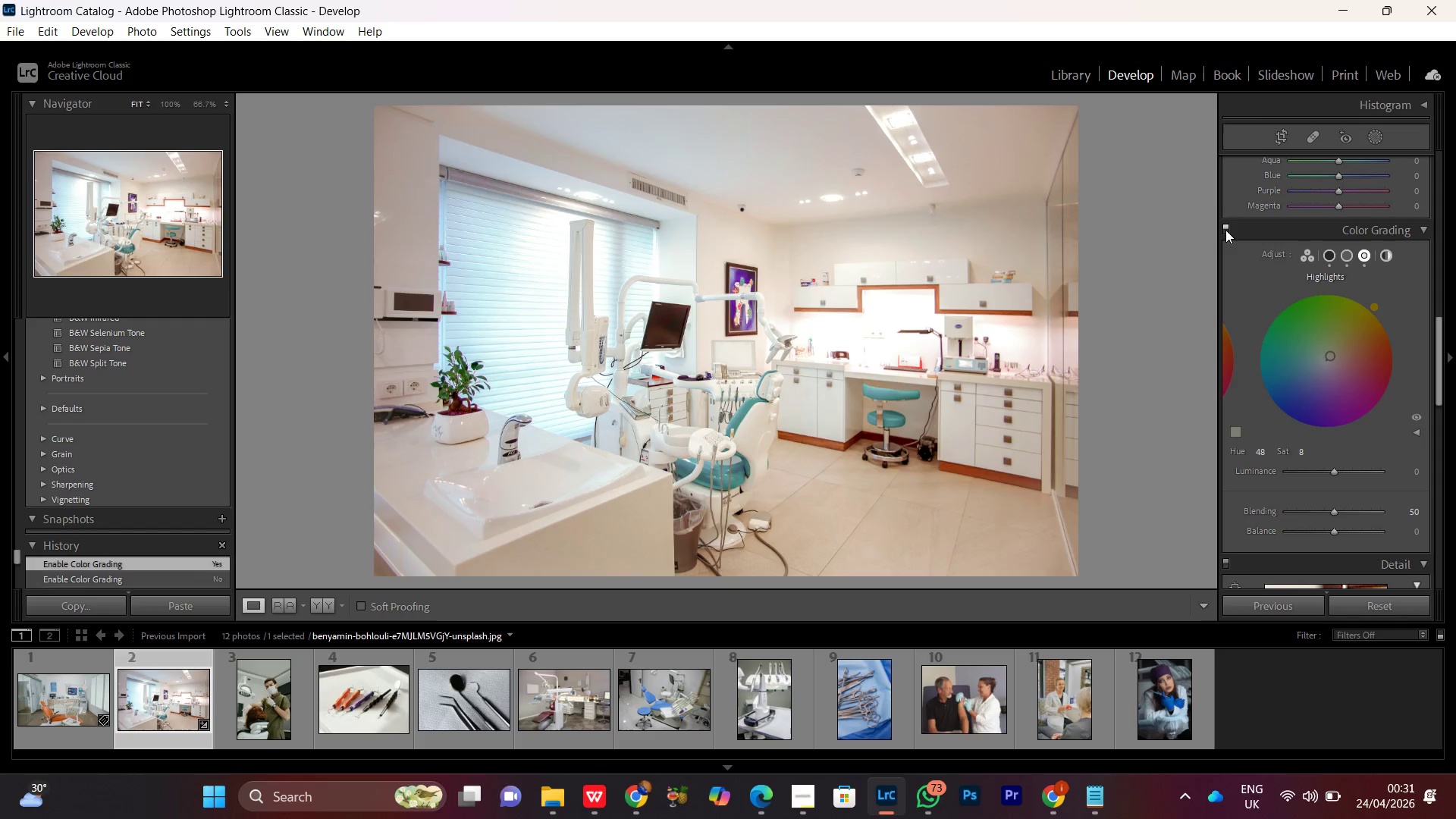 
left_click([1225, 230])
 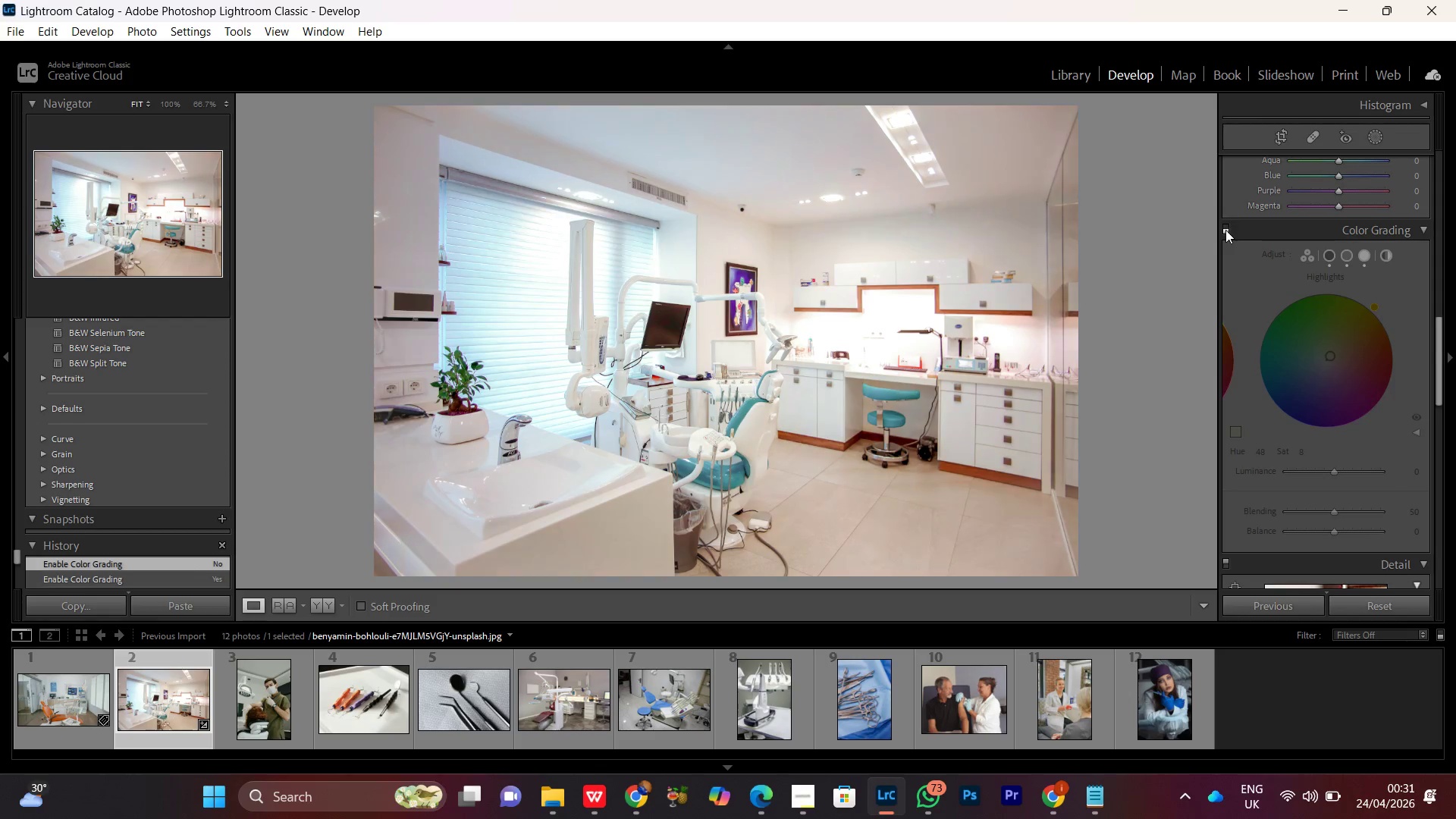 
left_click([1225, 230])
 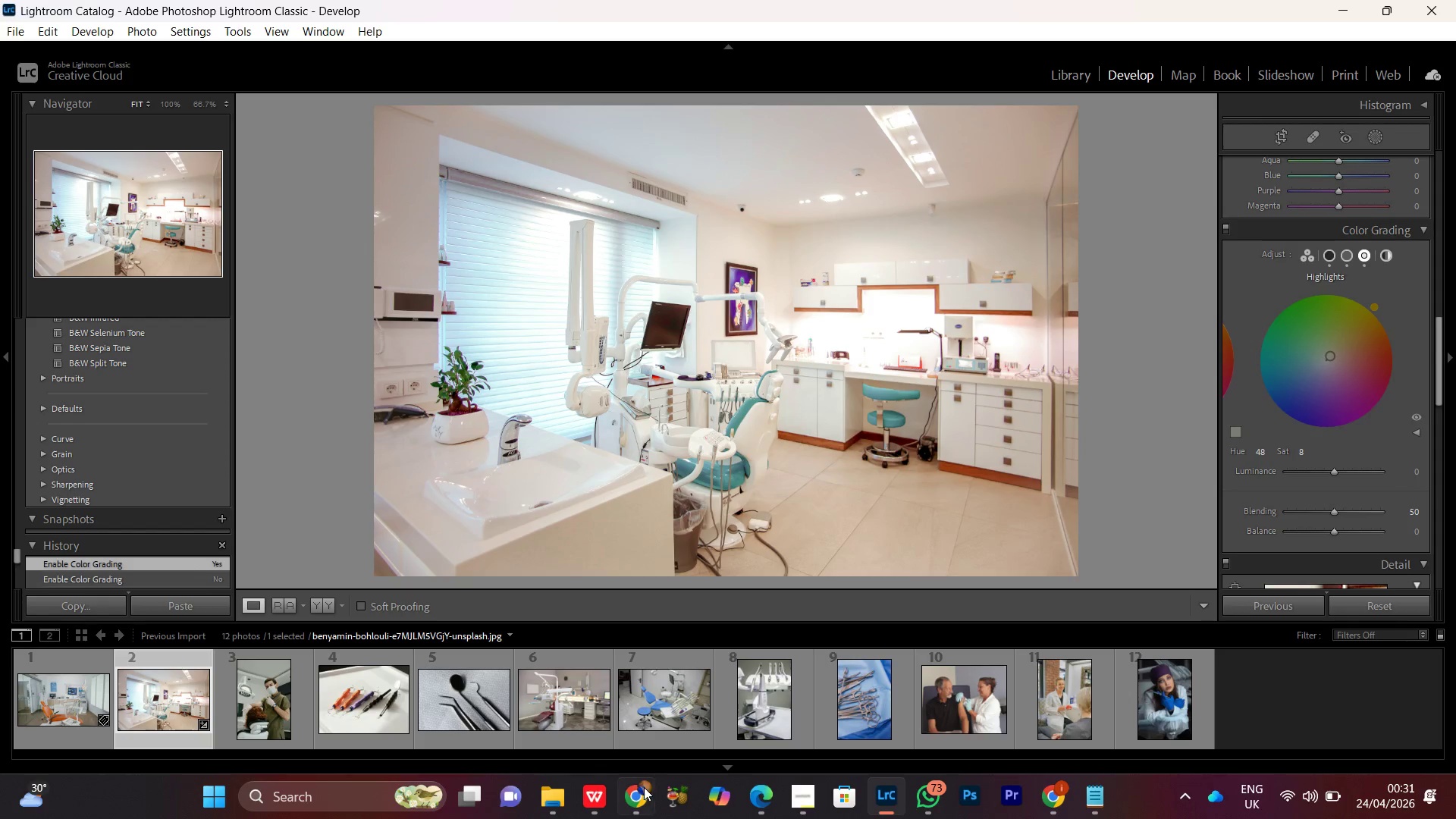 
double_click([643, 801])
 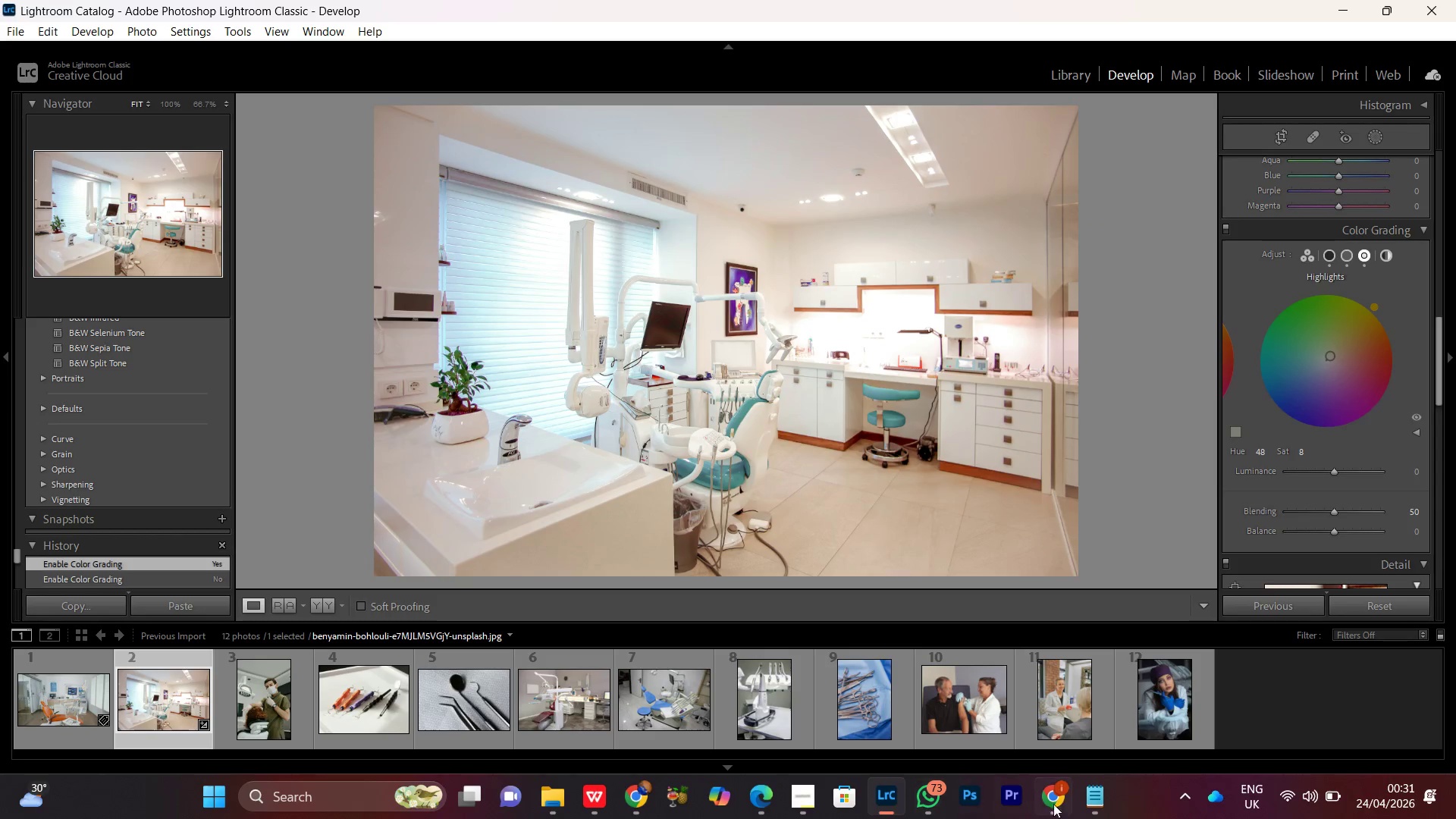 
left_click([1068, 804])
 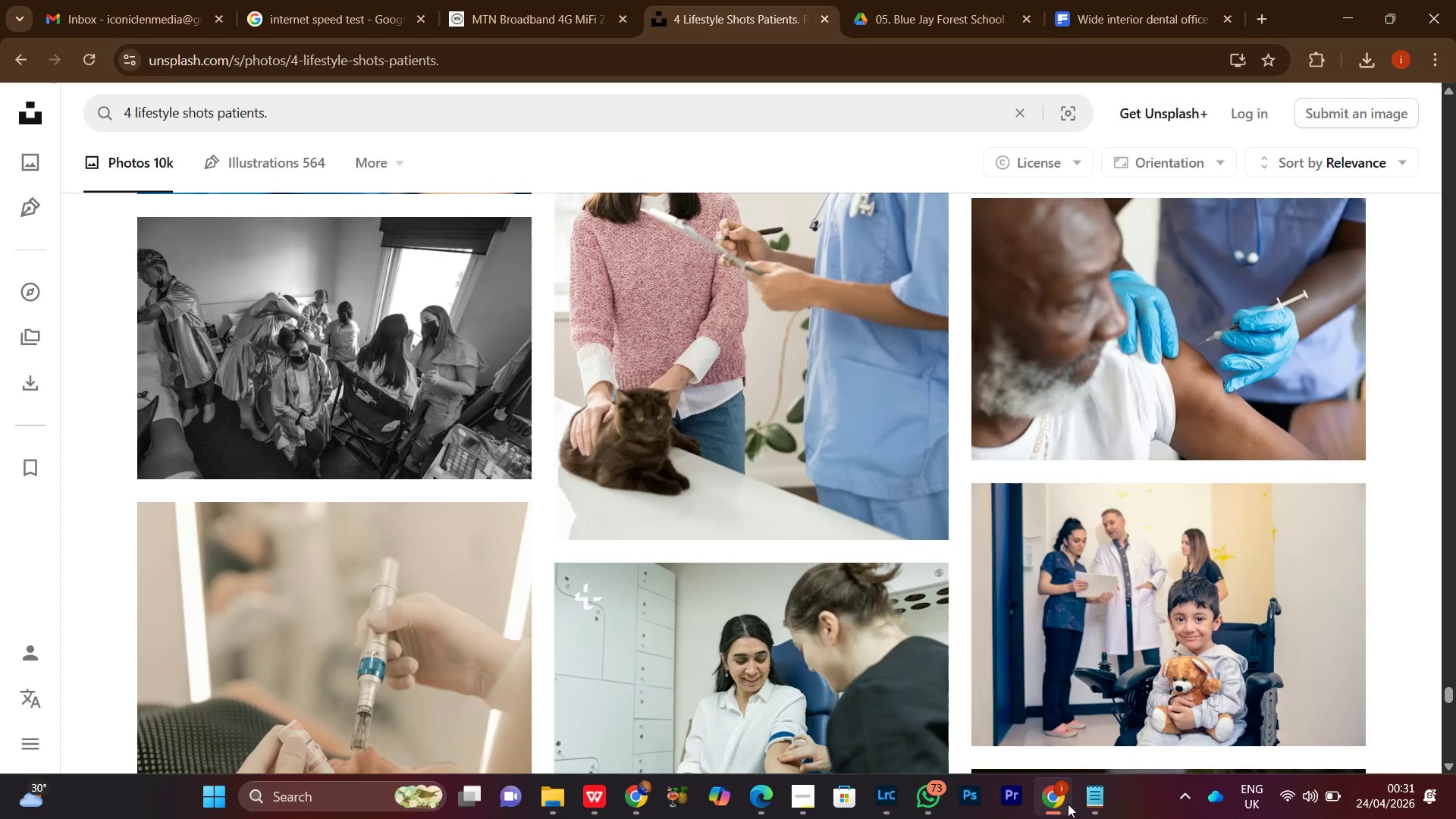 
left_click([1068, 804])
 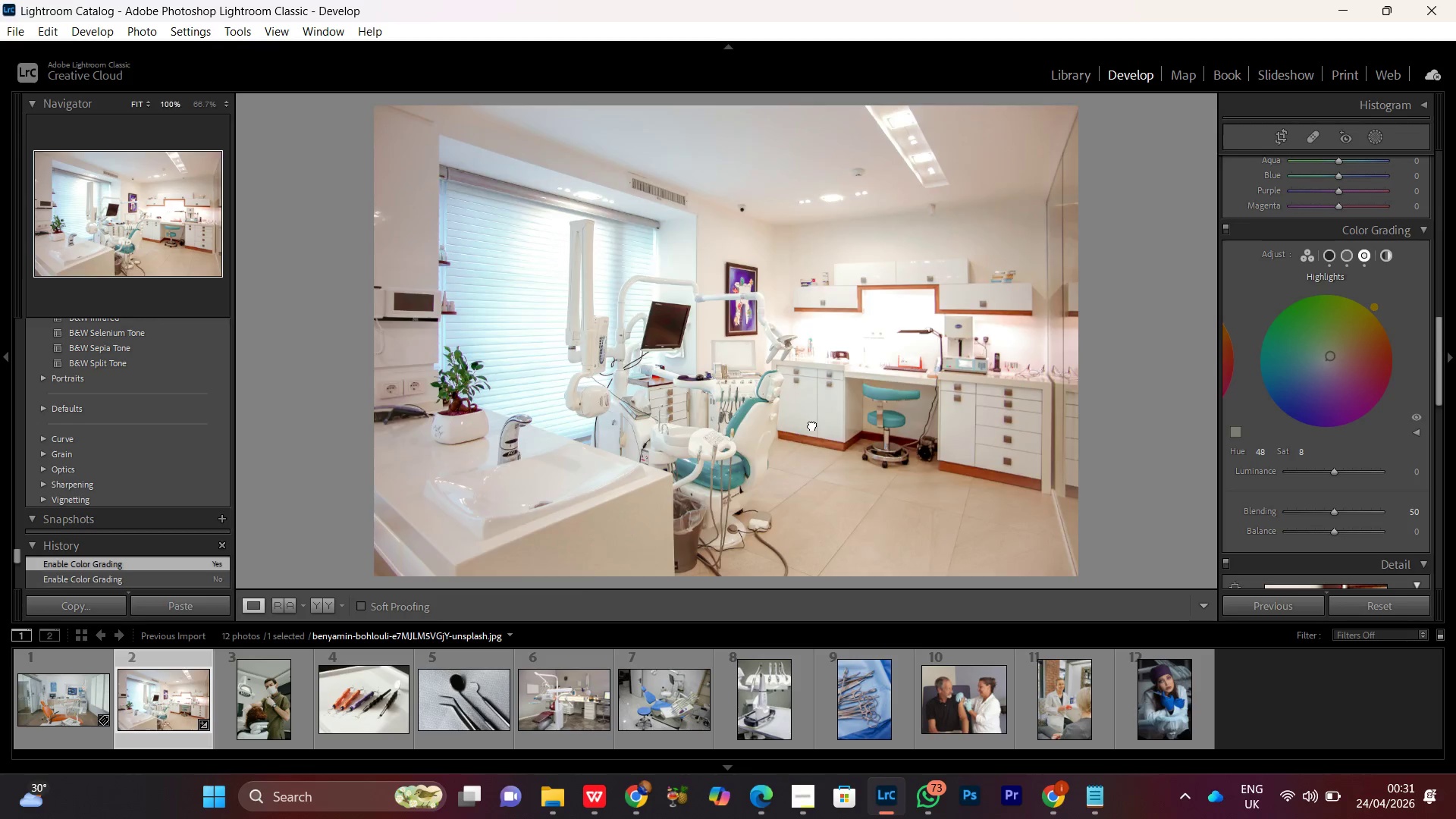 
double_click([812, 425])
 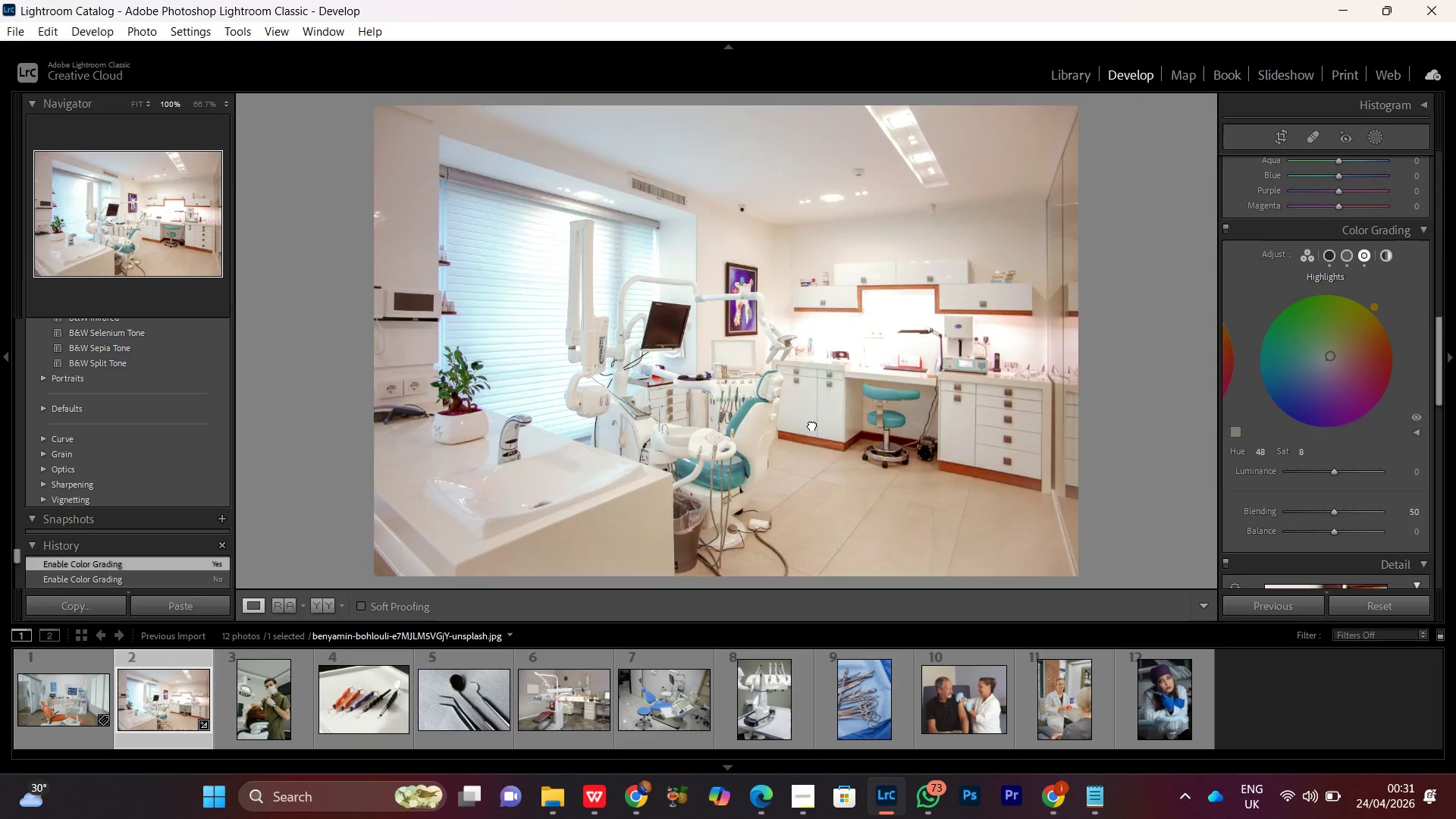 
double_click([812, 425])
 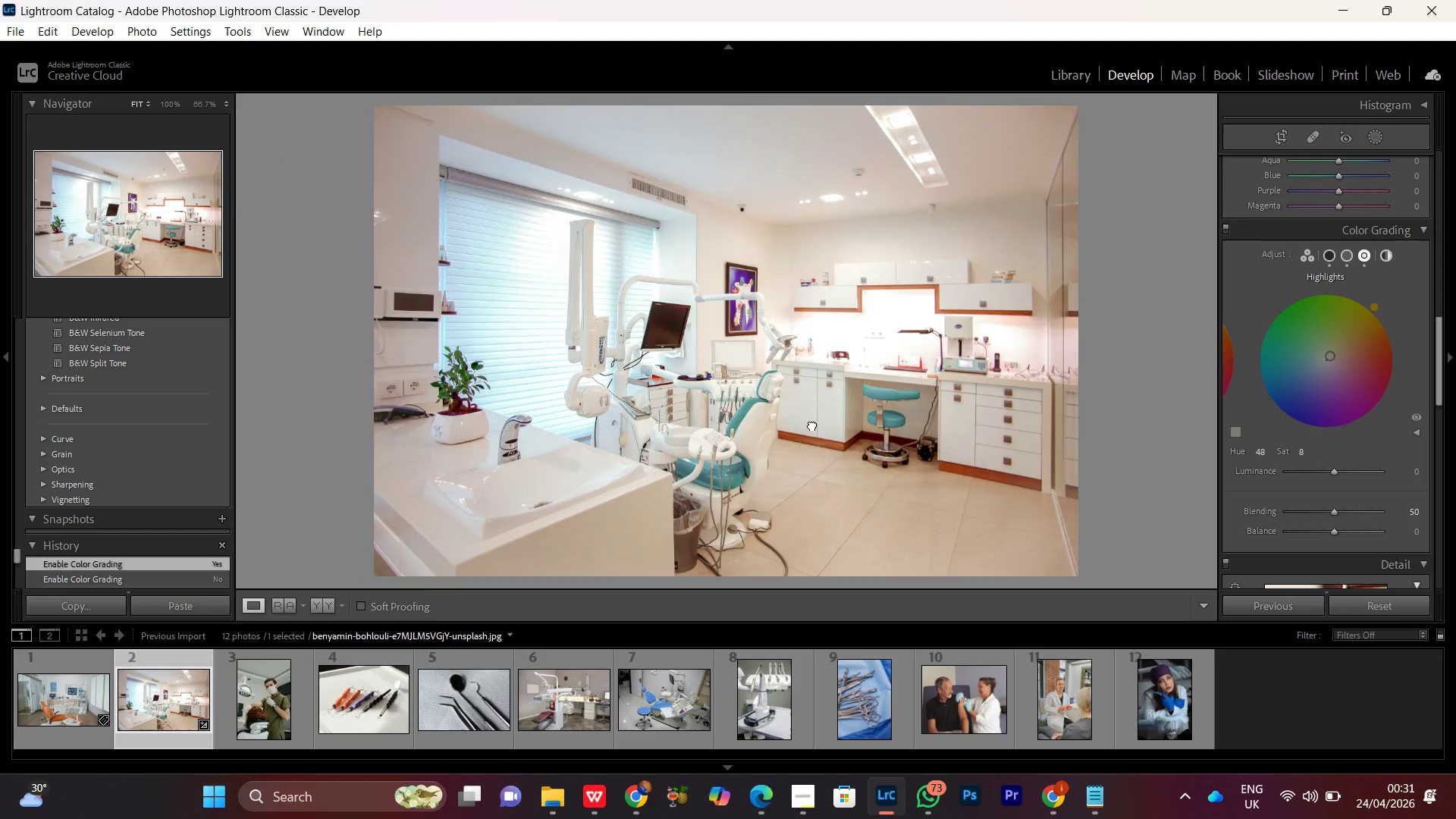 
double_click([812, 425])
 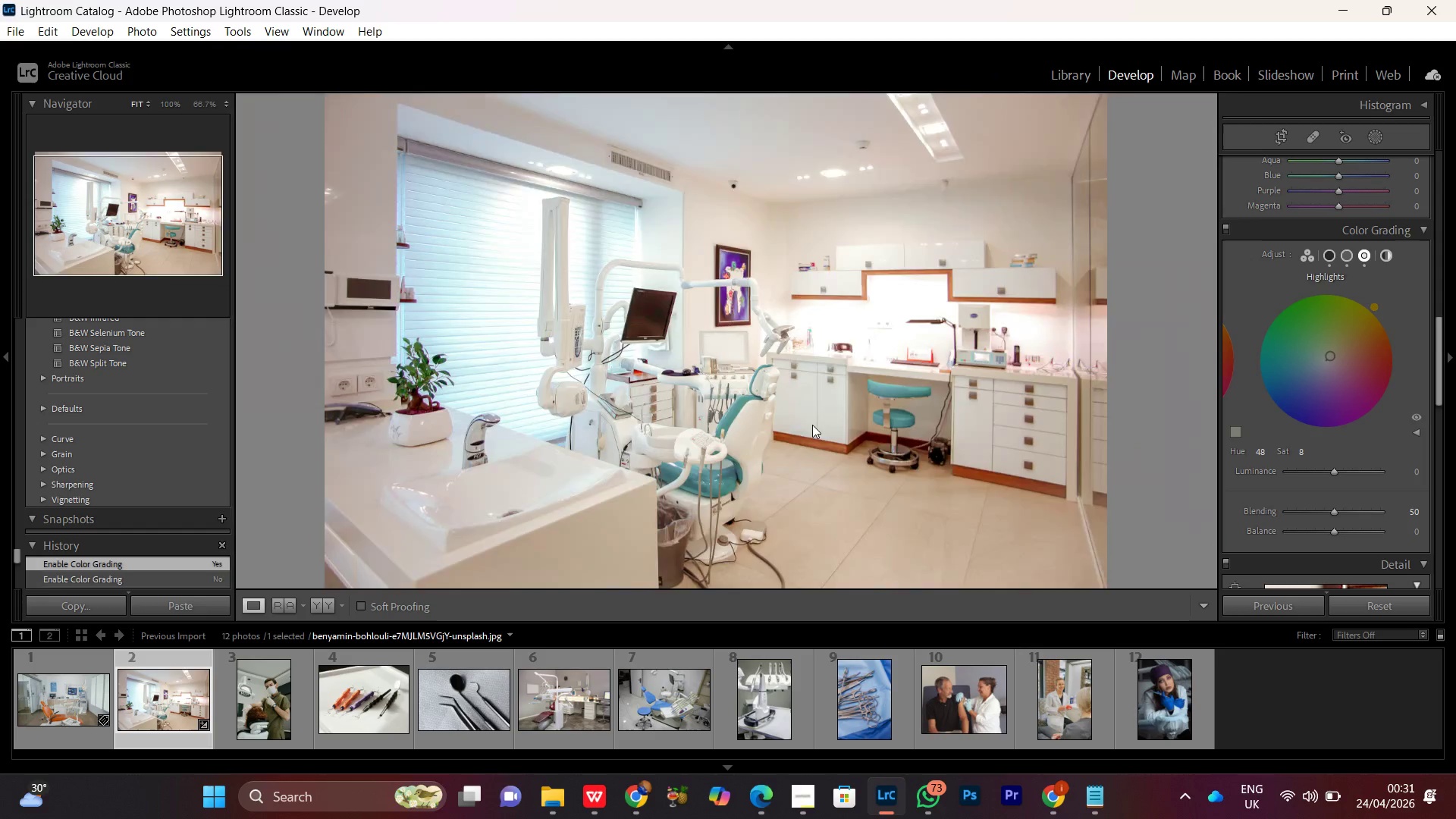 
triple_click([812, 425])
 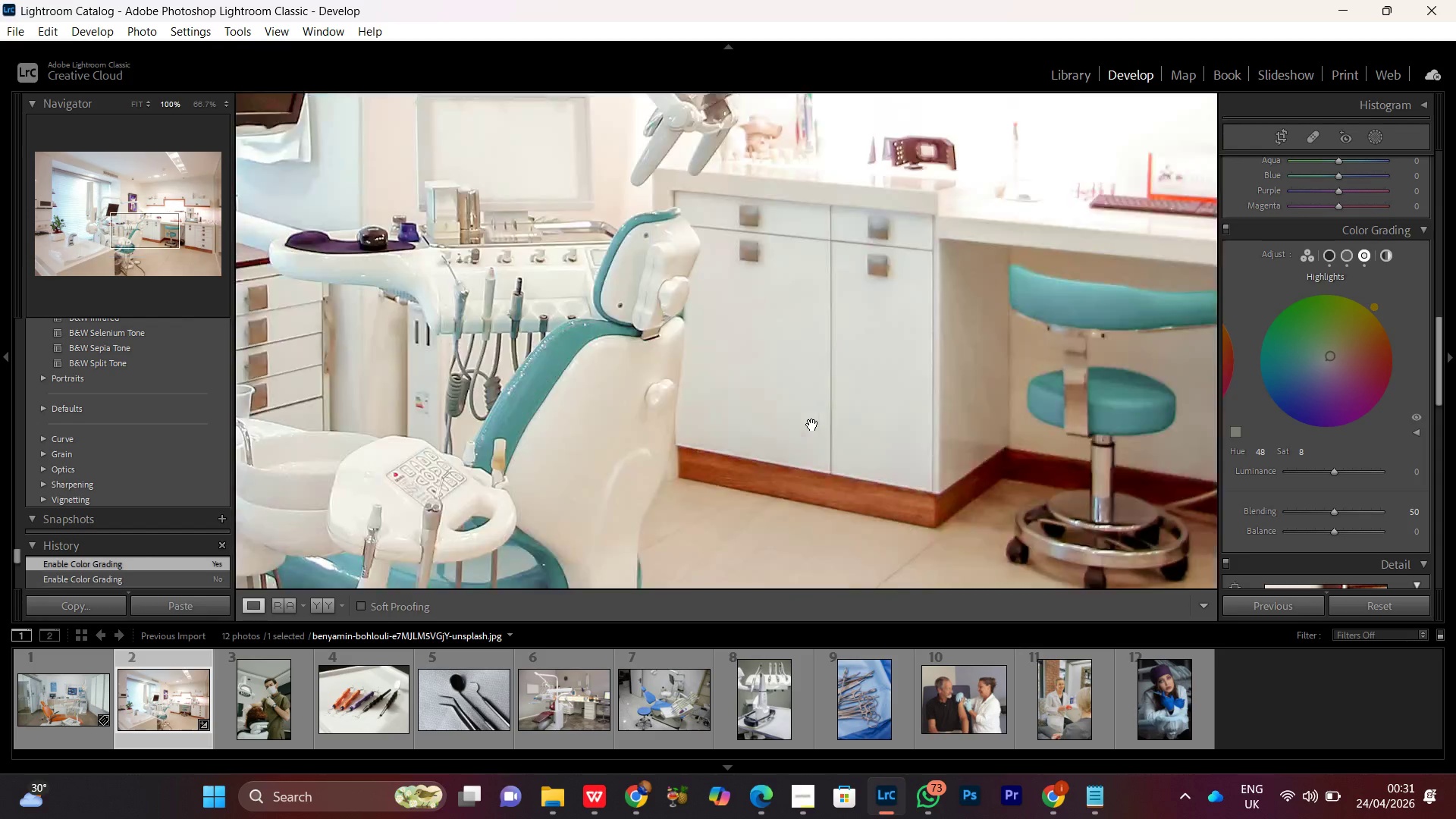 
triple_click([812, 425])
 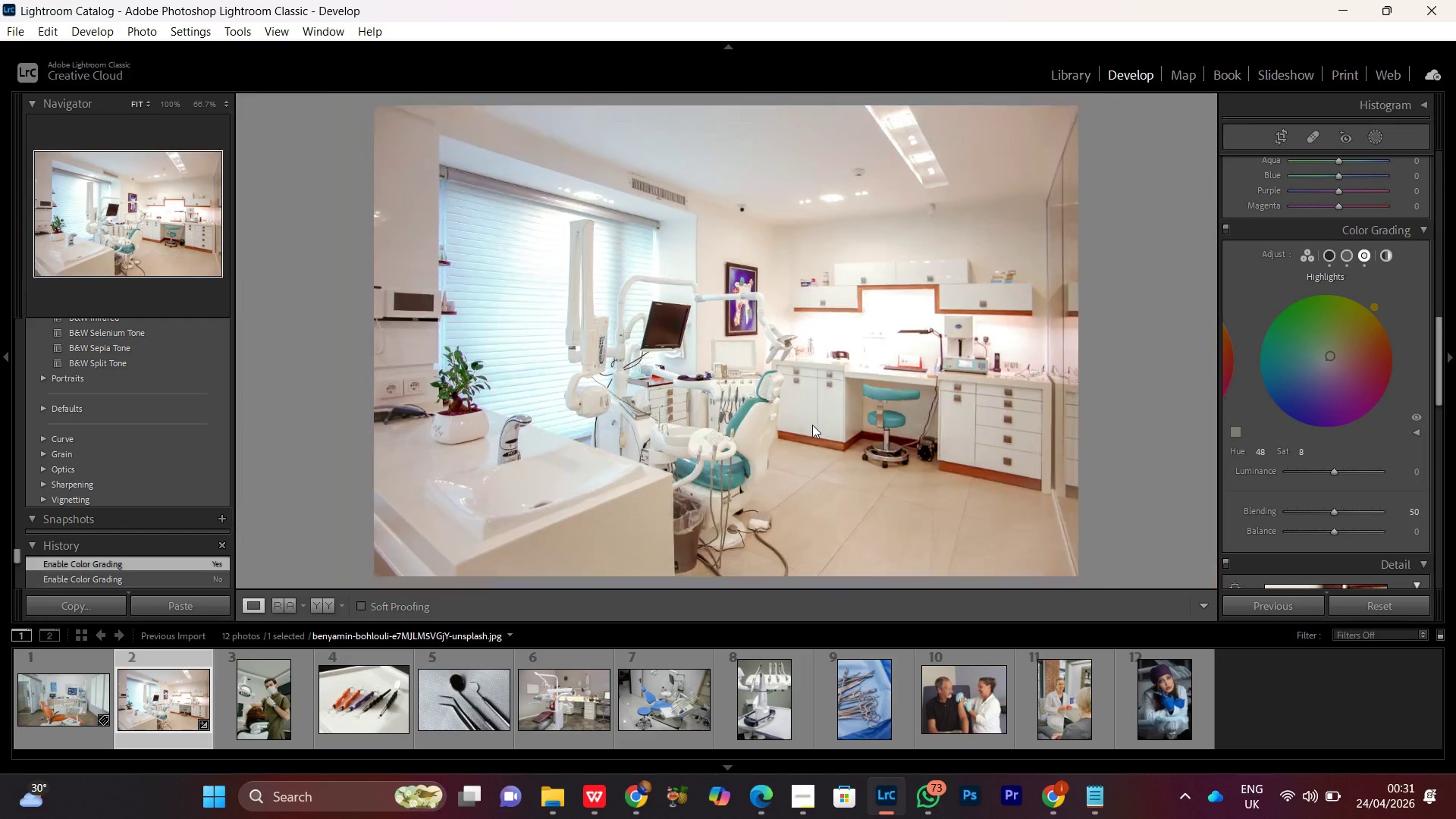 
triple_click([812, 425])
 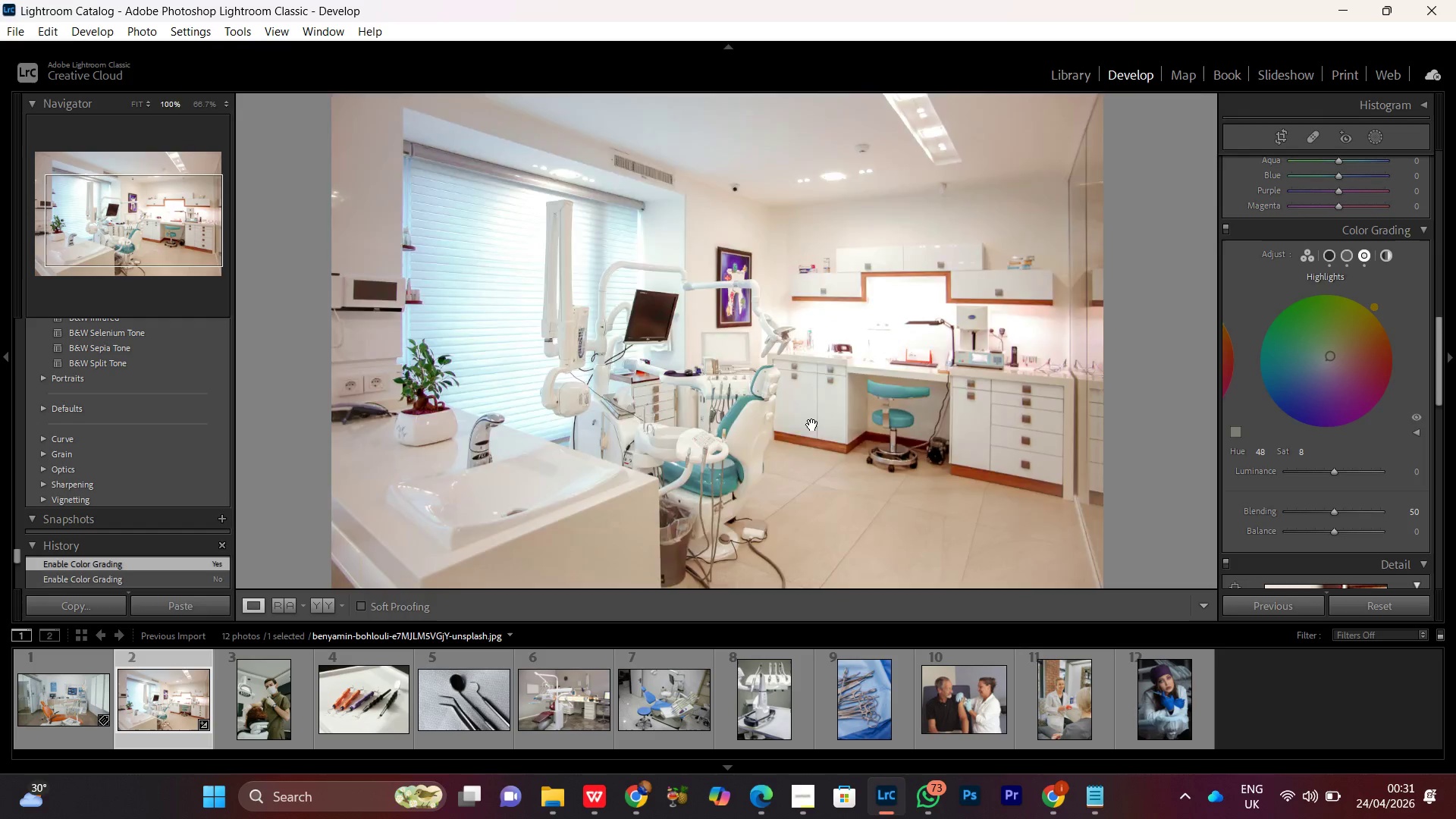 
triple_click([812, 425])
 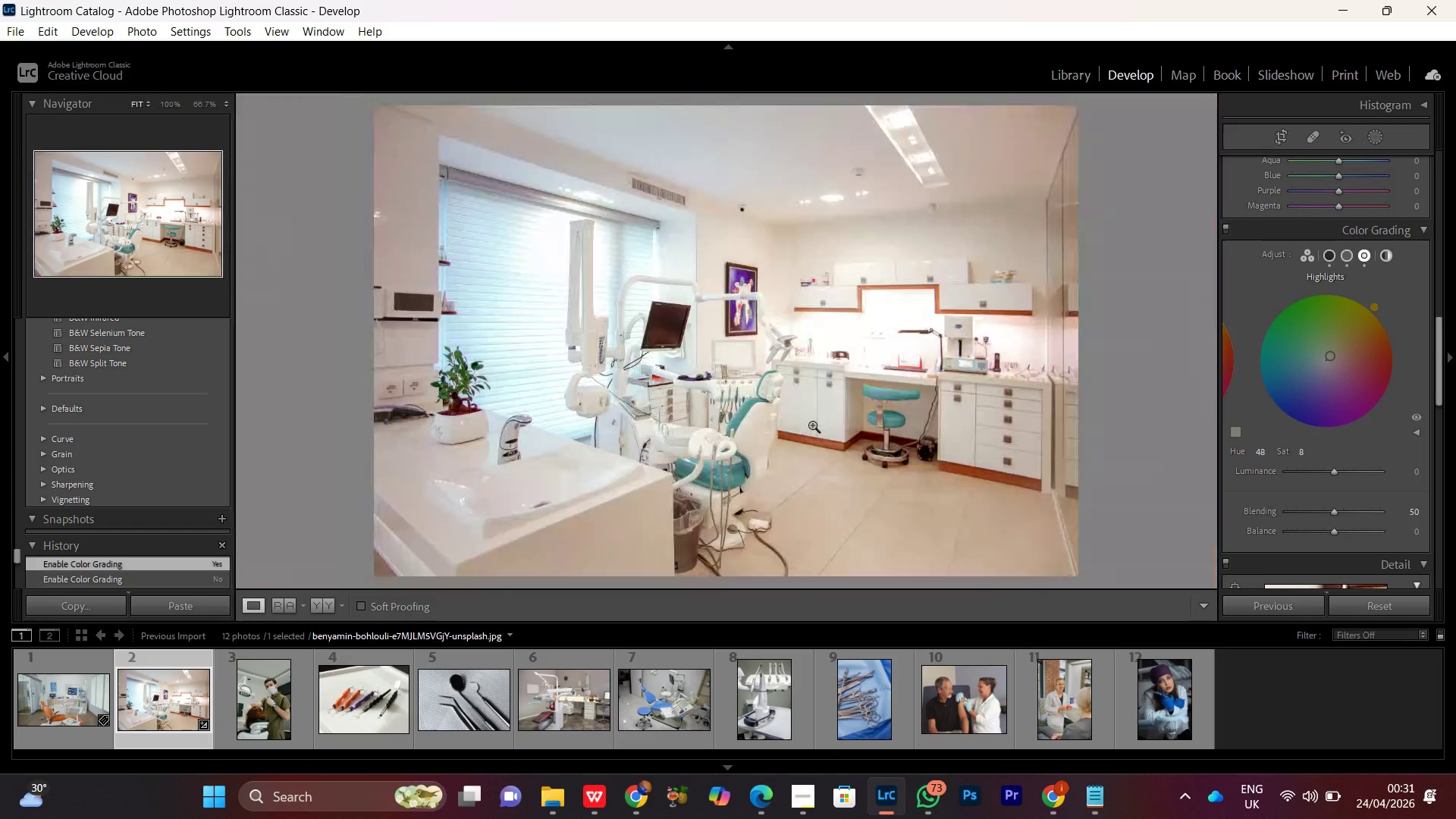 
triple_click([812, 425])
 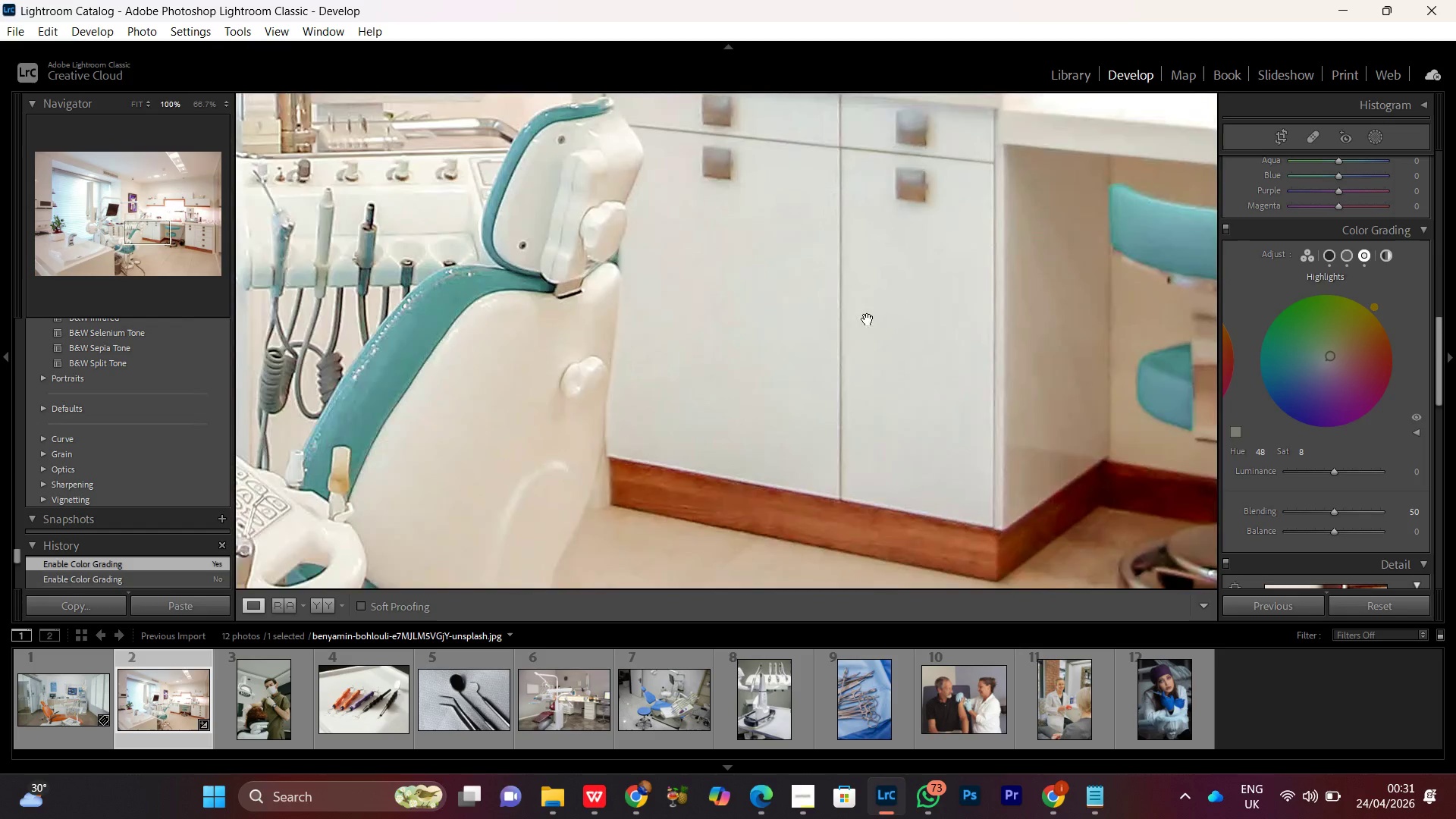 
left_click_drag(start_coordinate=[874, 314], to_coordinate=[694, 456])
 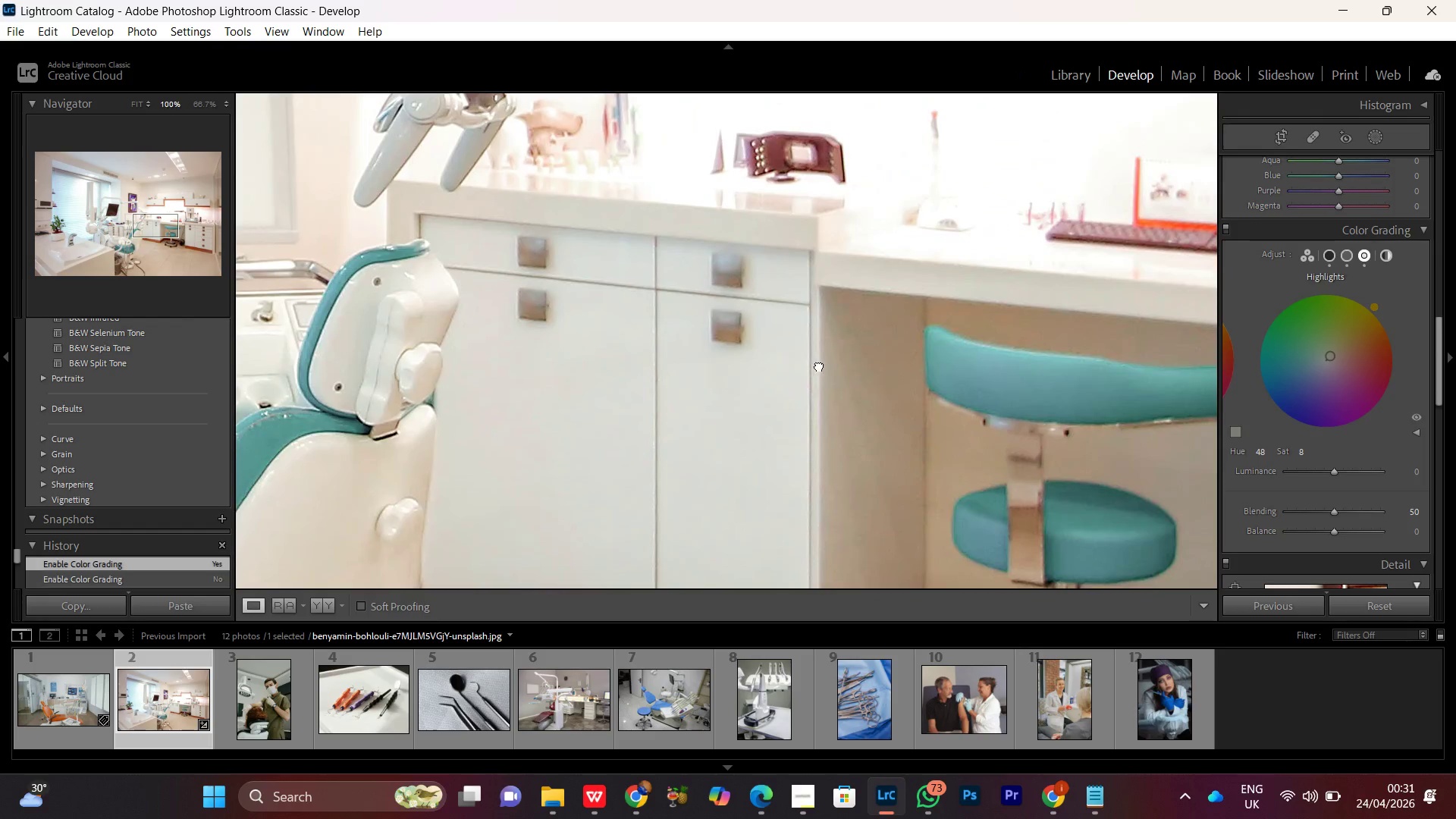 
left_click_drag(start_coordinate=[817, 365], to_coordinate=[706, 544])
 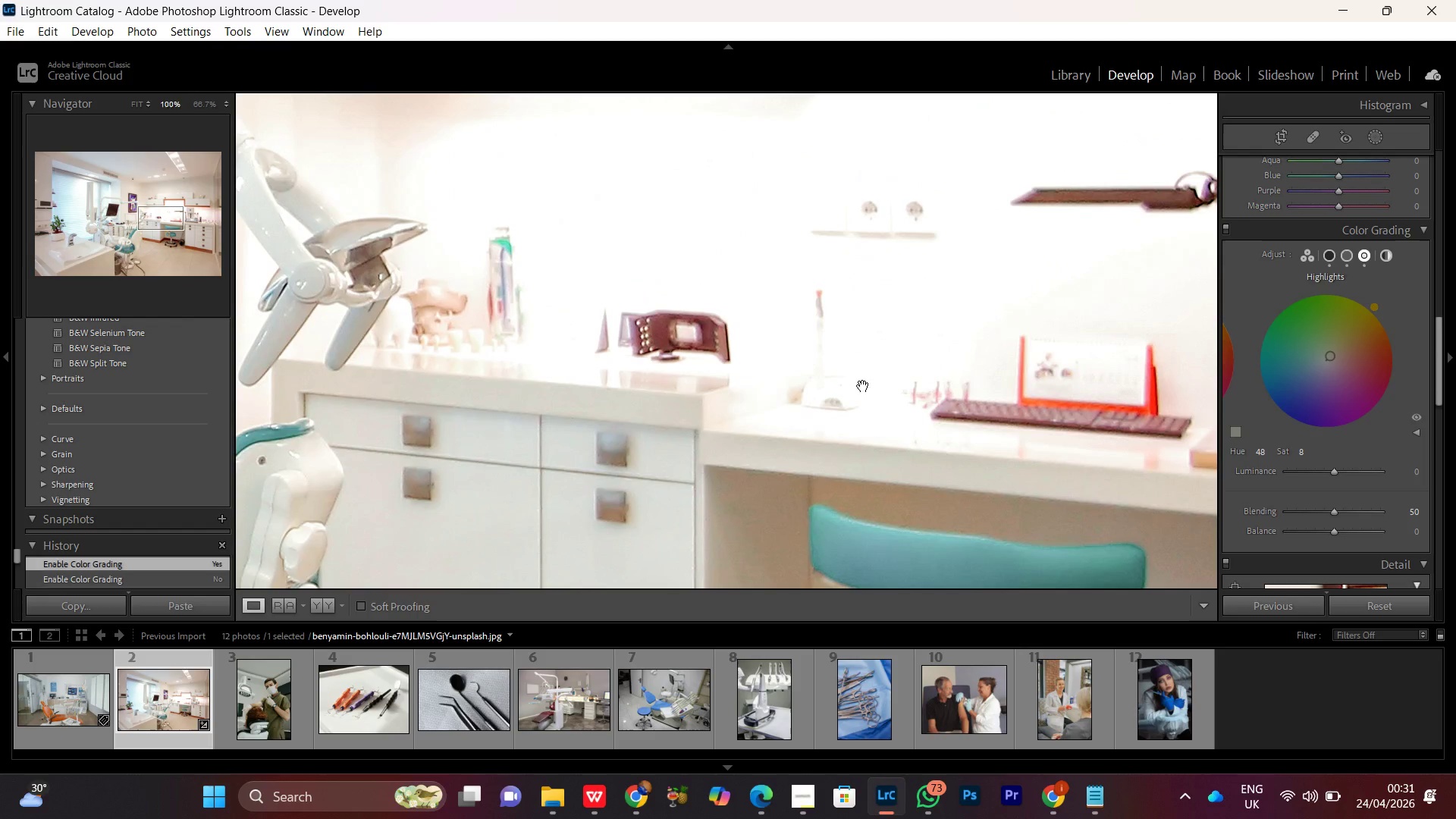 
left_click([863, 386])
 